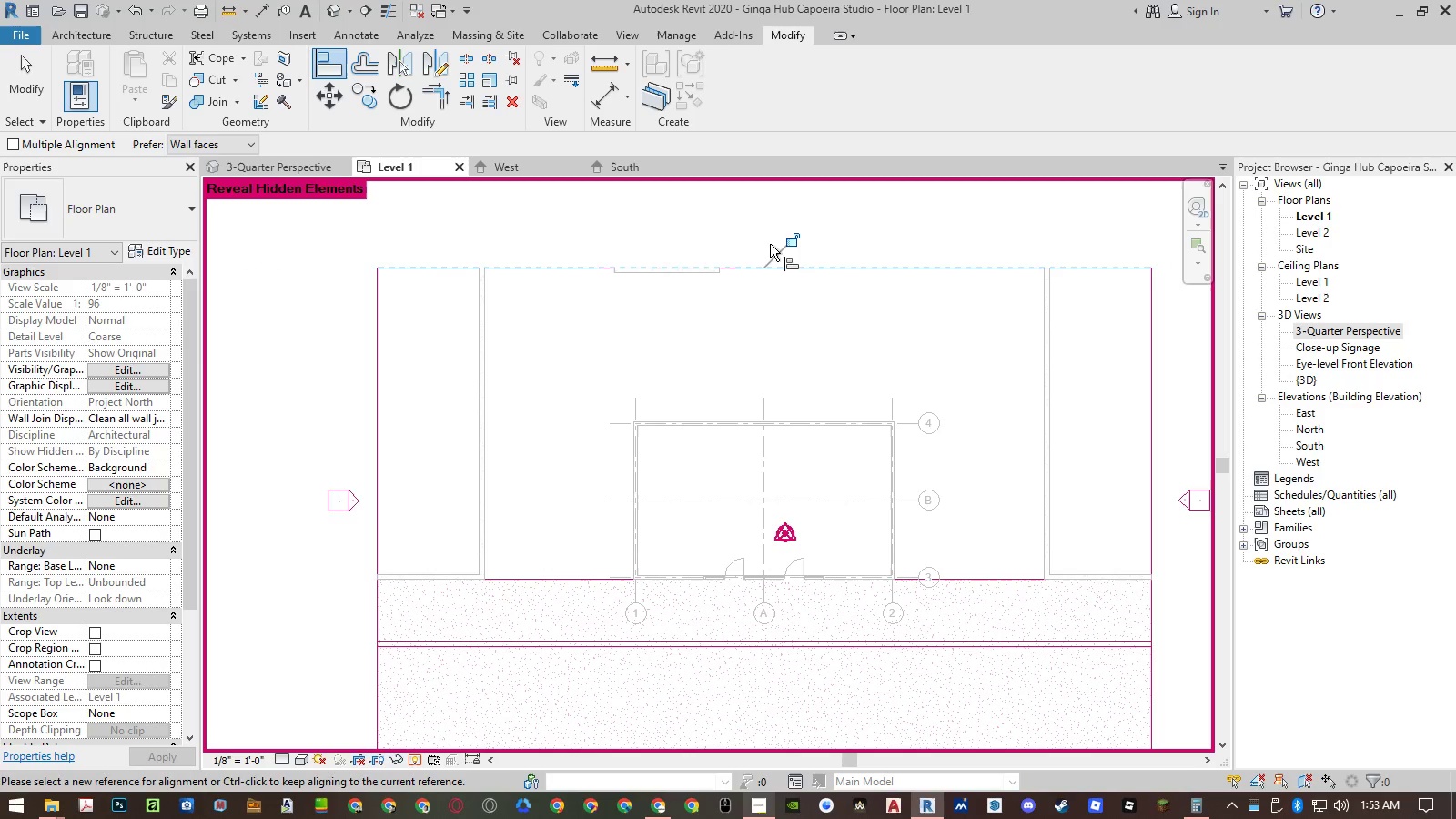 
left_click([790, 238])
 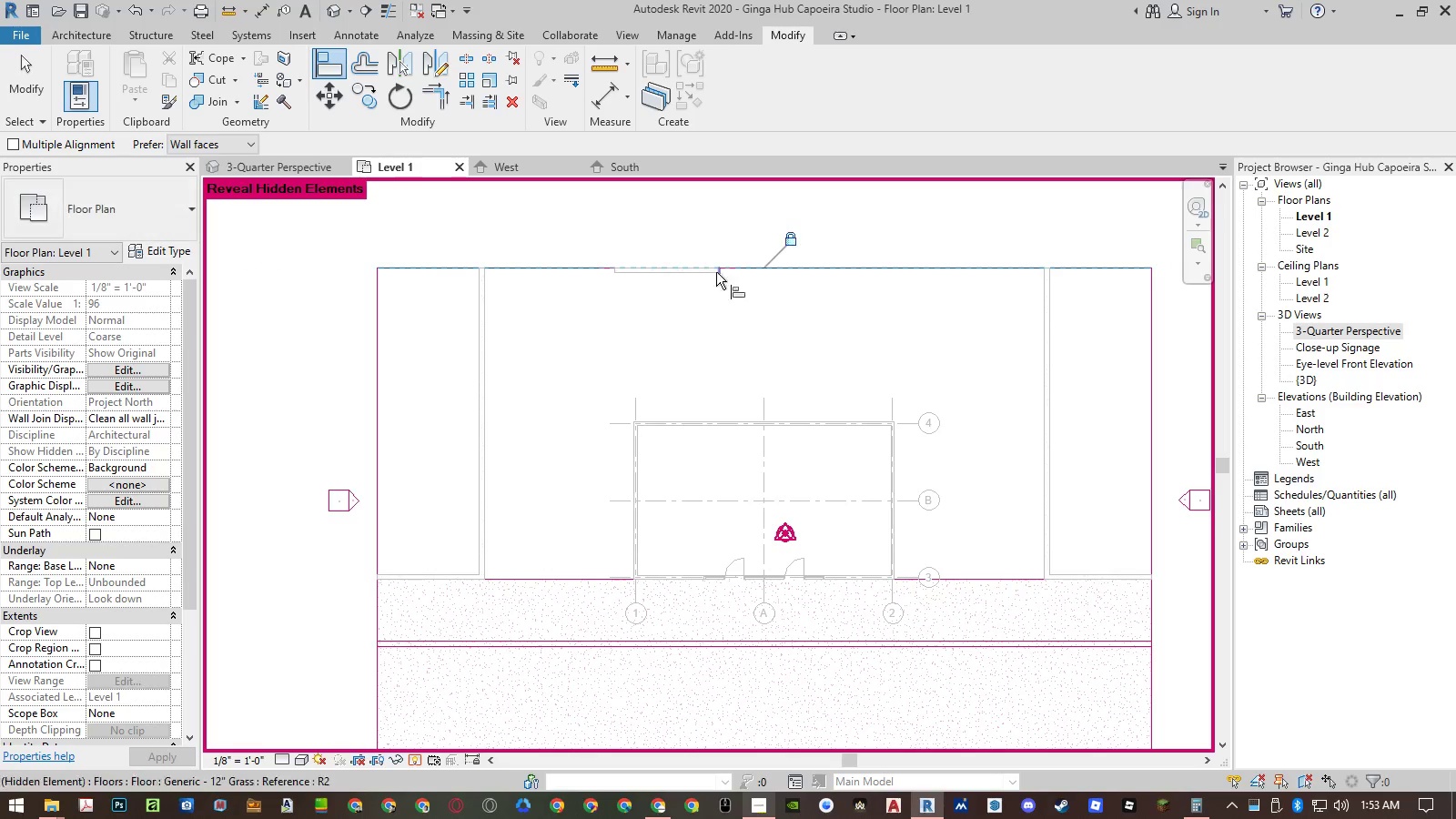 
key(Escape)
key(Escape)
type(tr)
 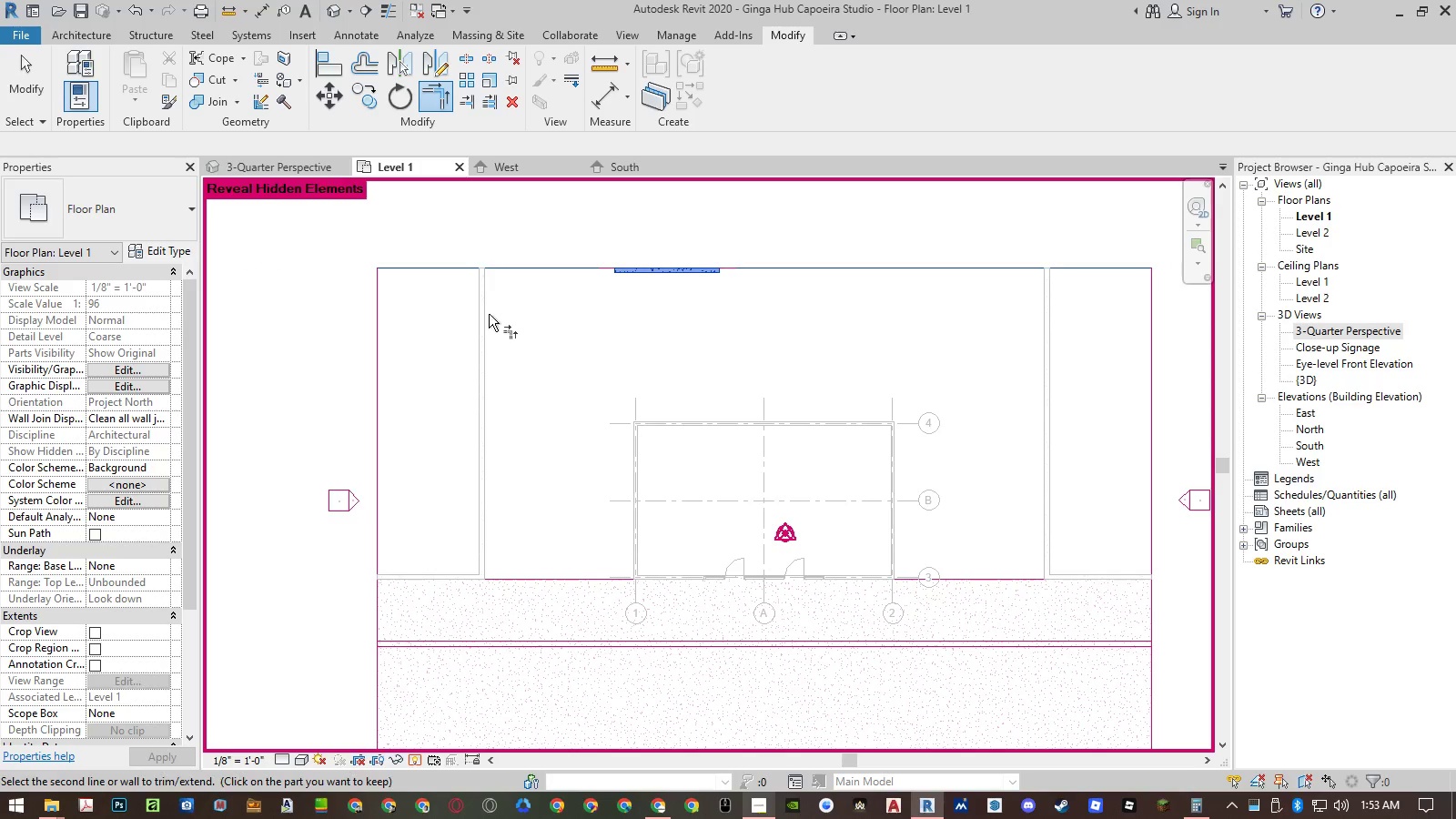 
double_click([489, 314])
 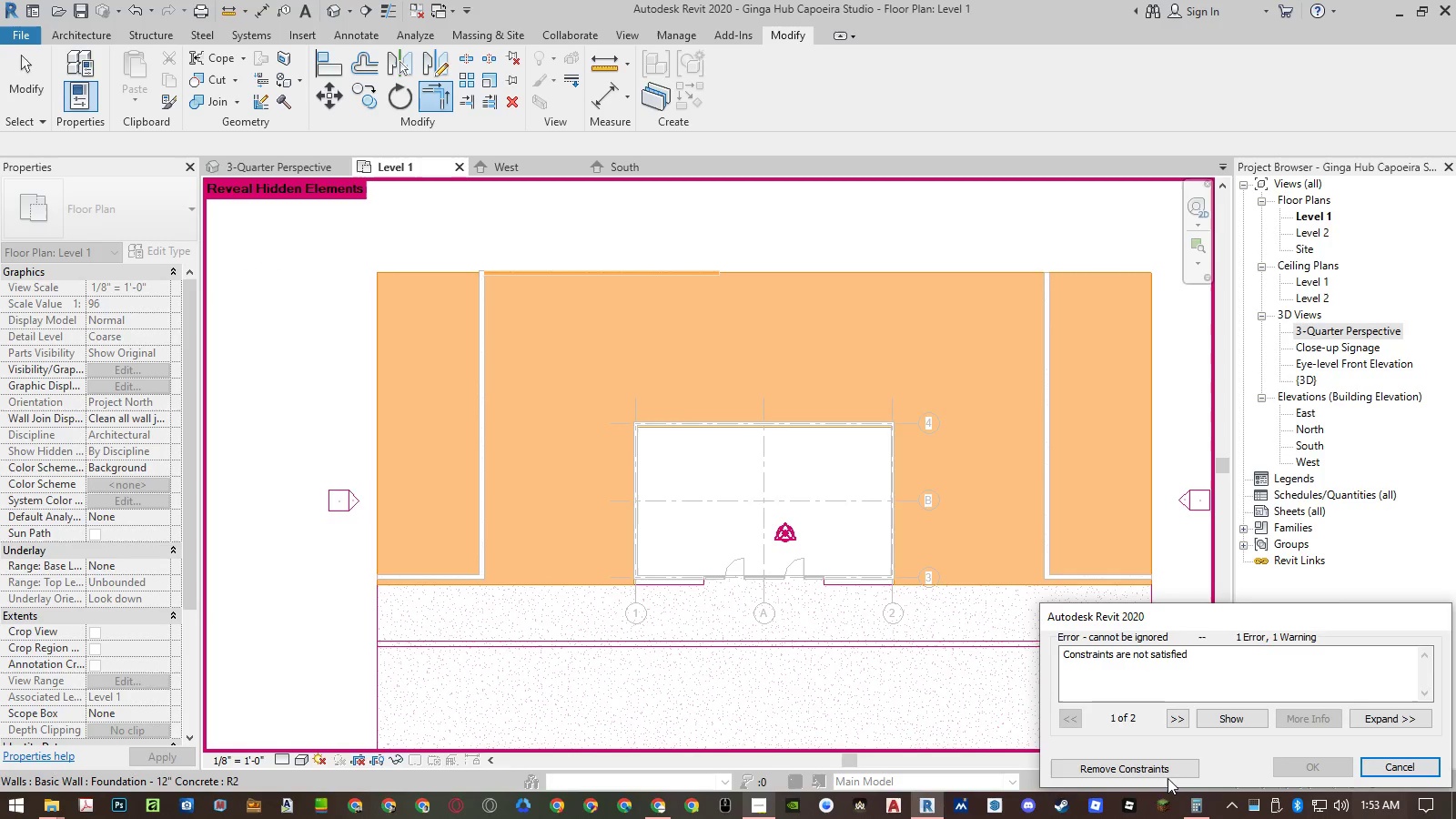 
left_click([1129, 768])
 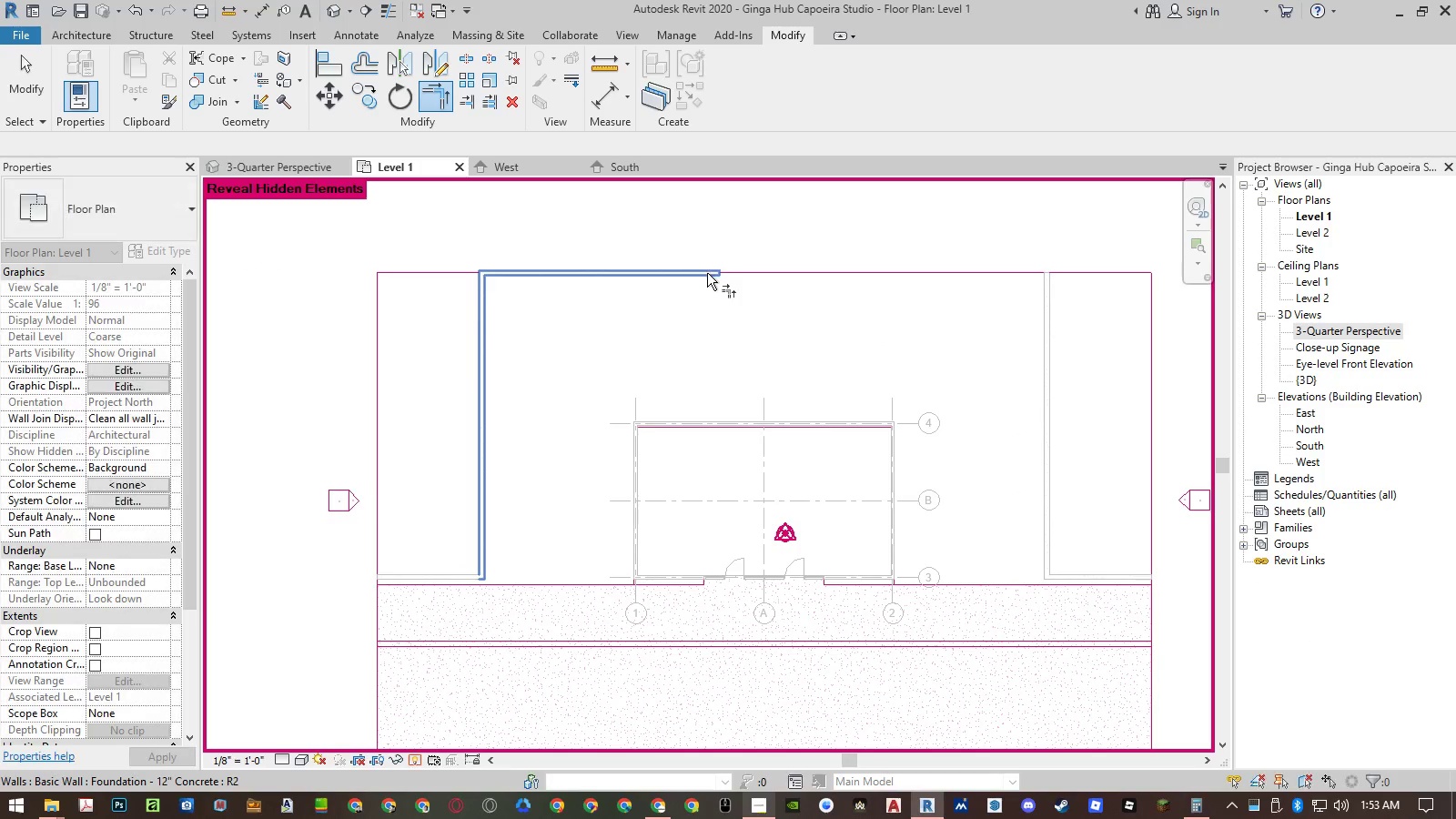 
left_click([707, 273])
 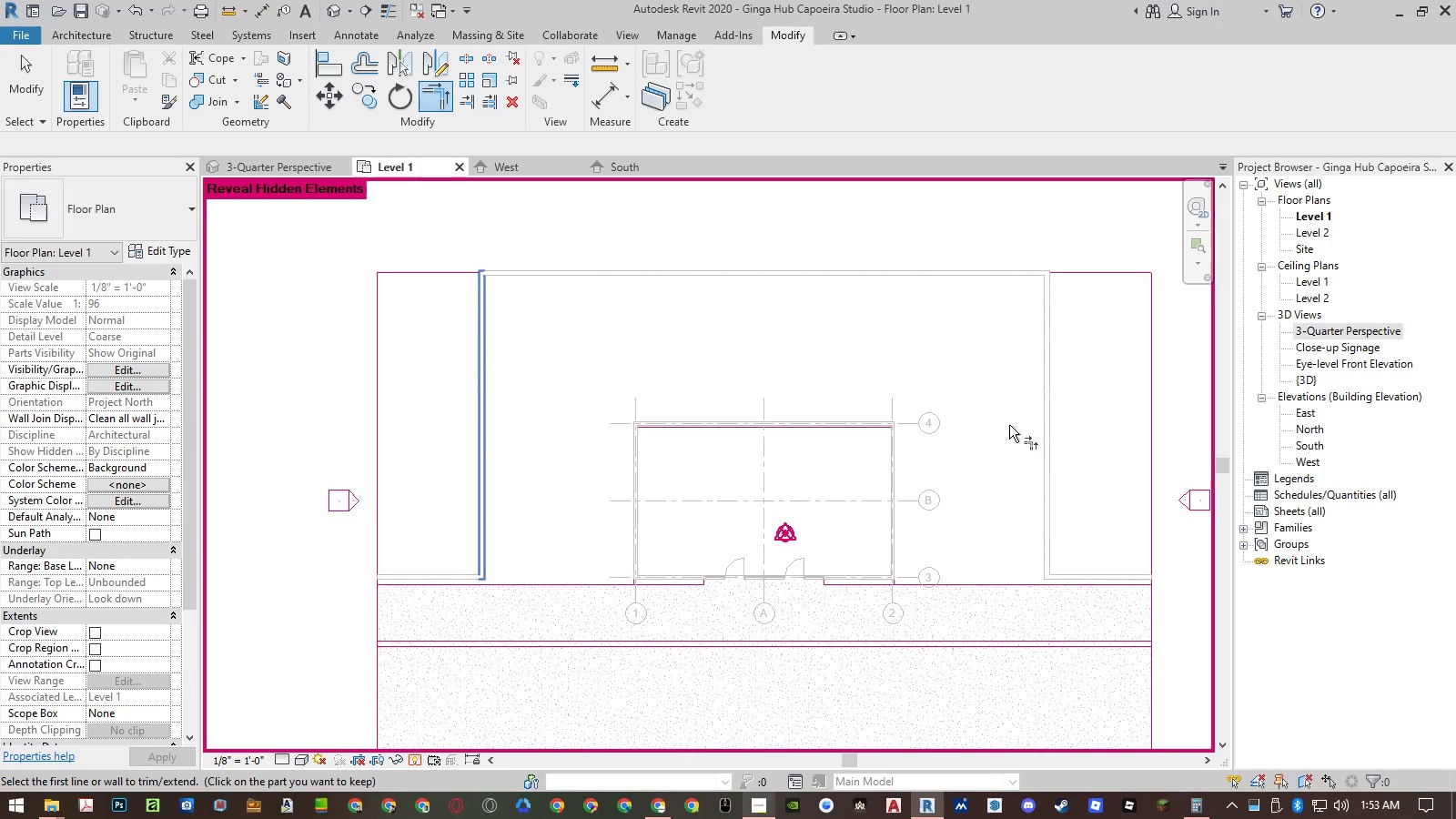 
key(Escape)
key(Escape)
type(al)
 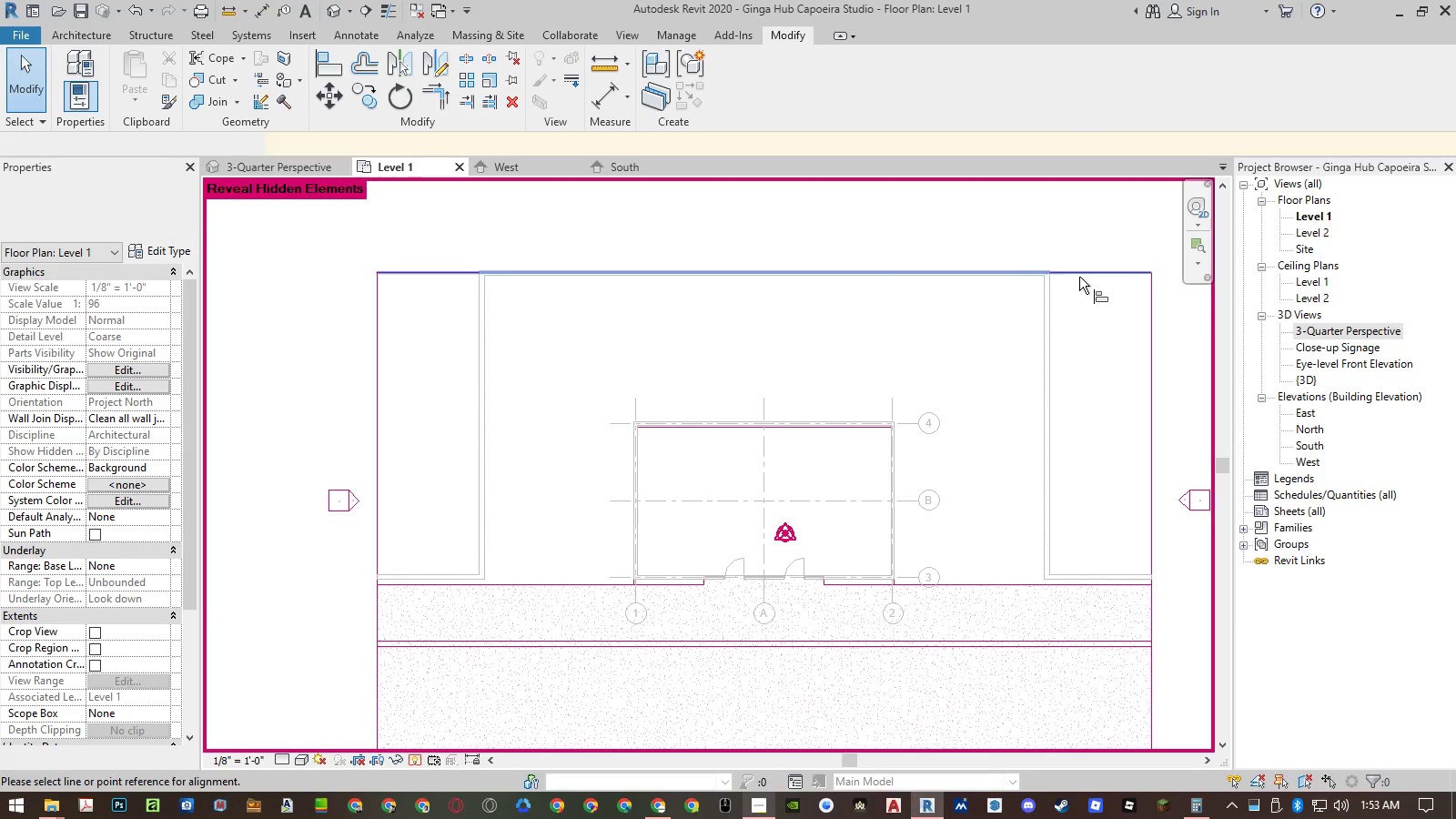 
left_click([1082, 273])
 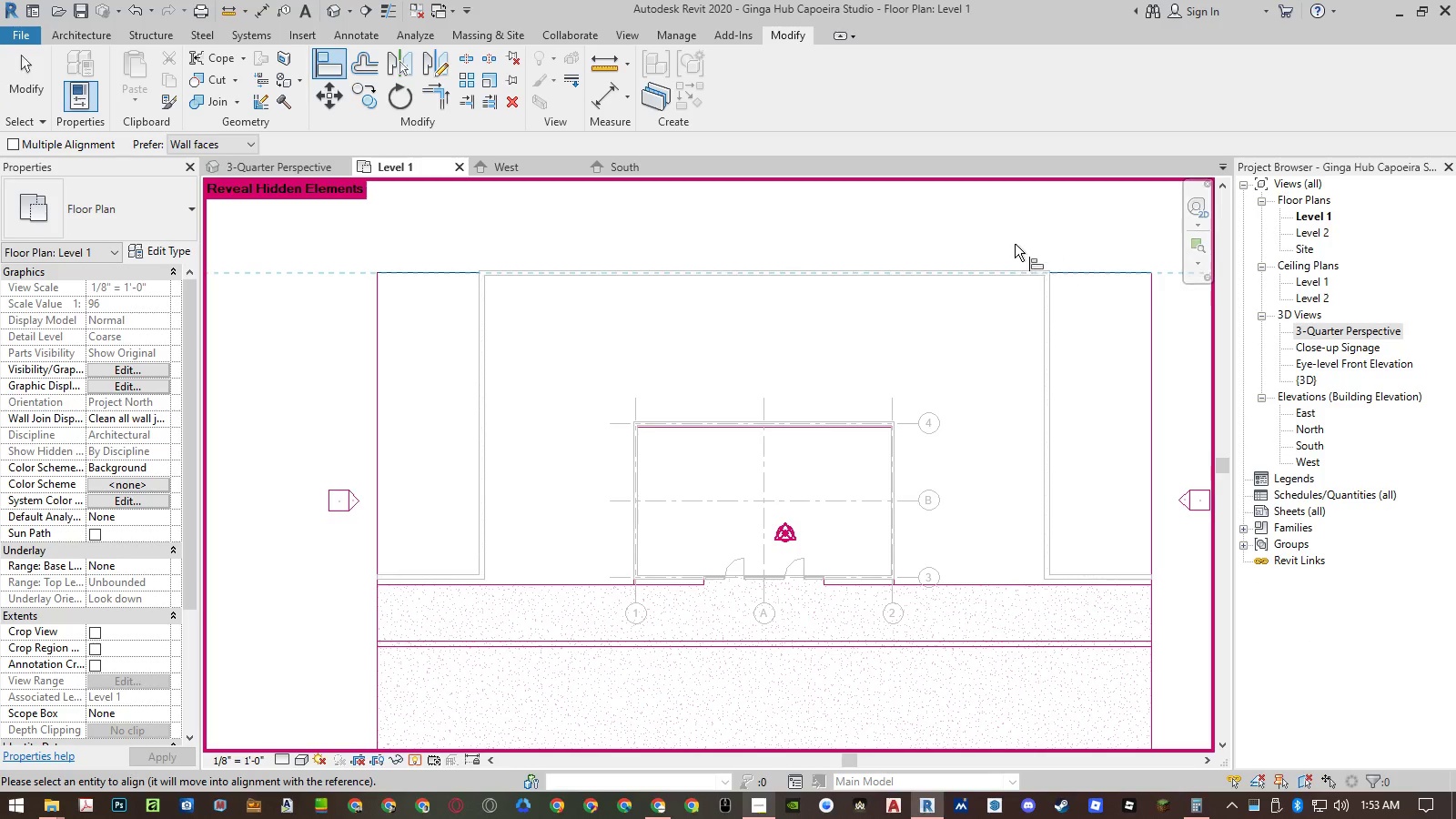 
scroll: coordinate [1013, 245], scroll_direction: up, amount: 5.0
 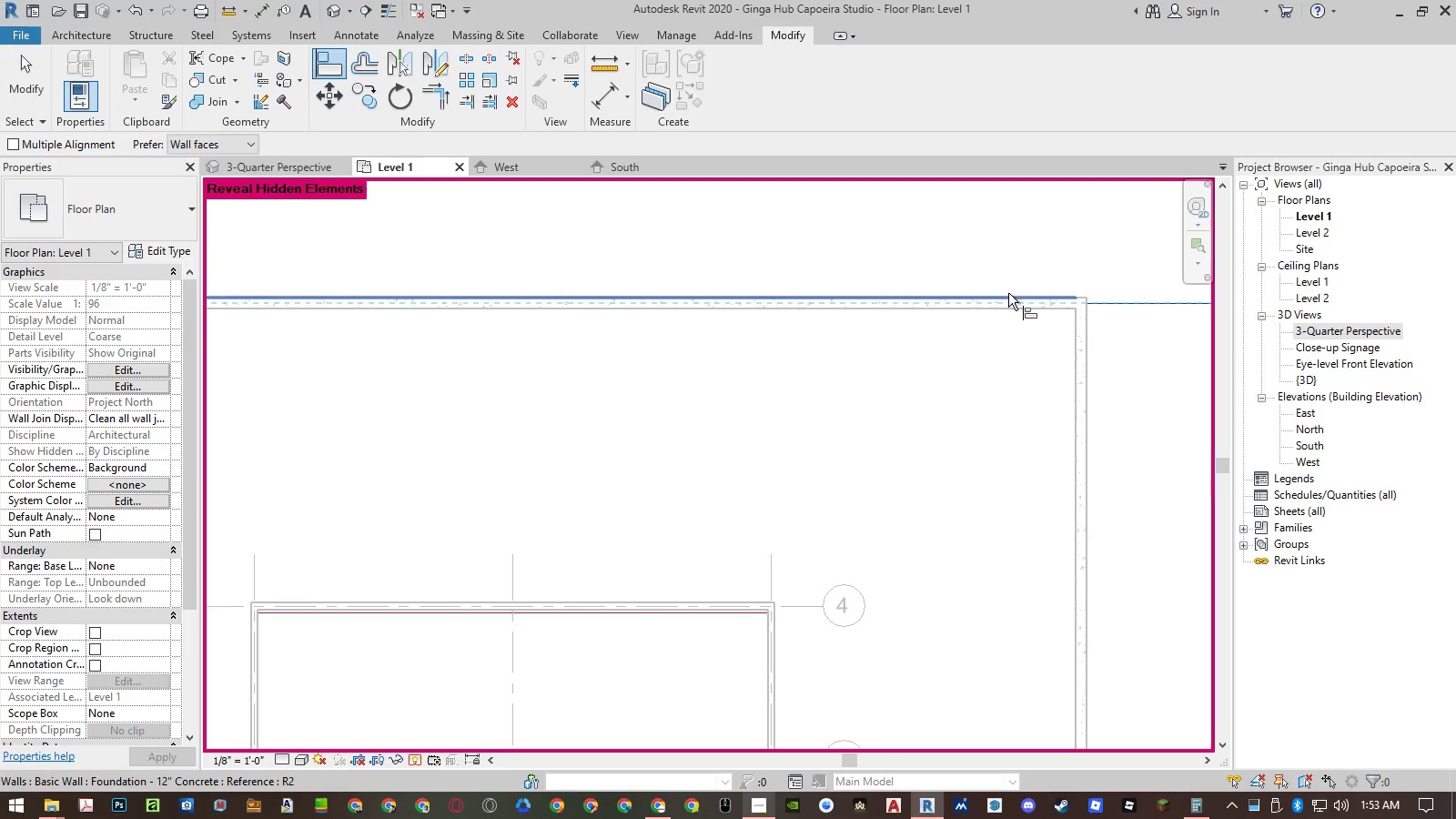 
left_click_drag(start_coordinate=[1008, 293], to_coordinate=[1313, 767])
 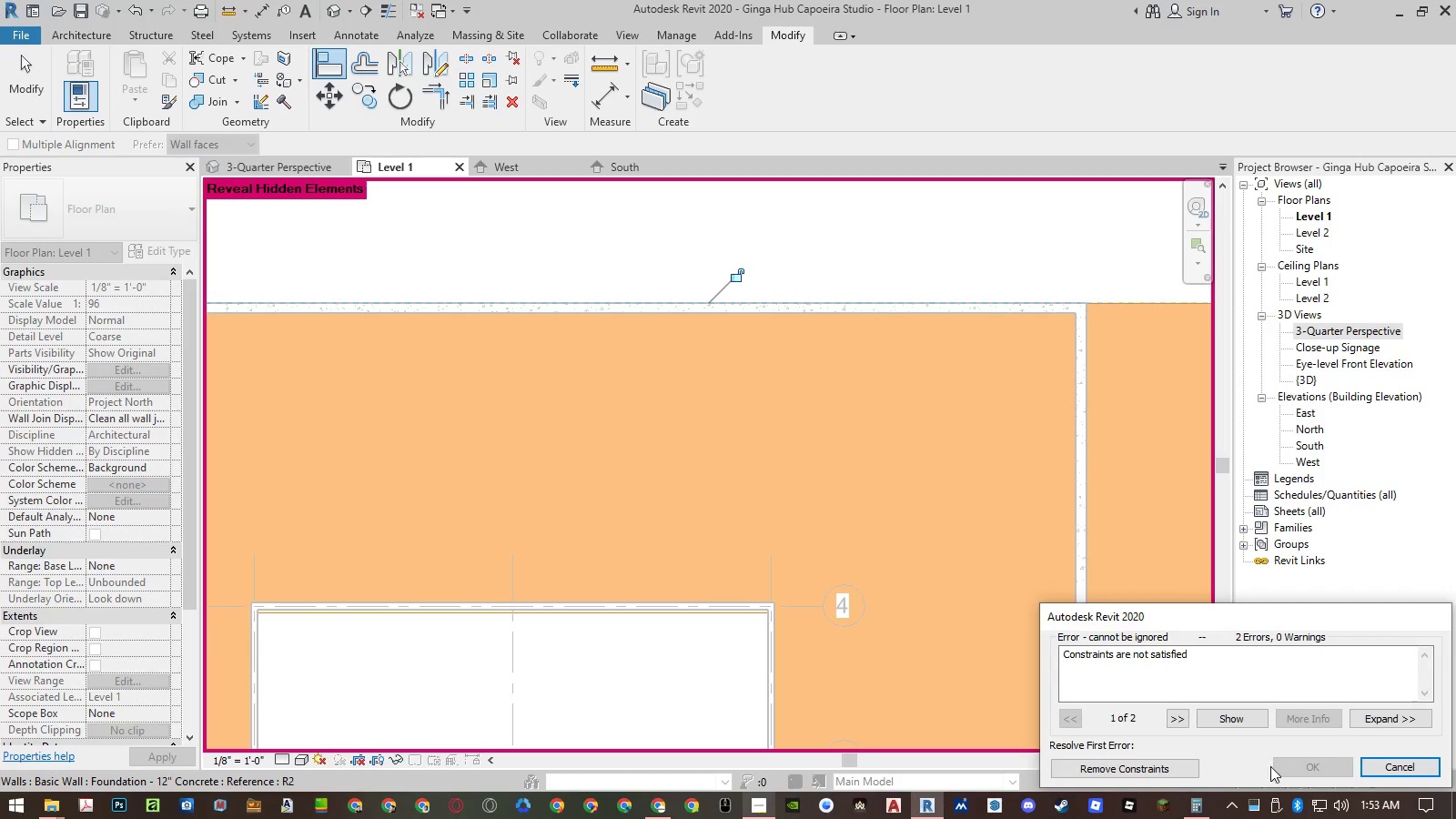 
left_click([1172, 768])
 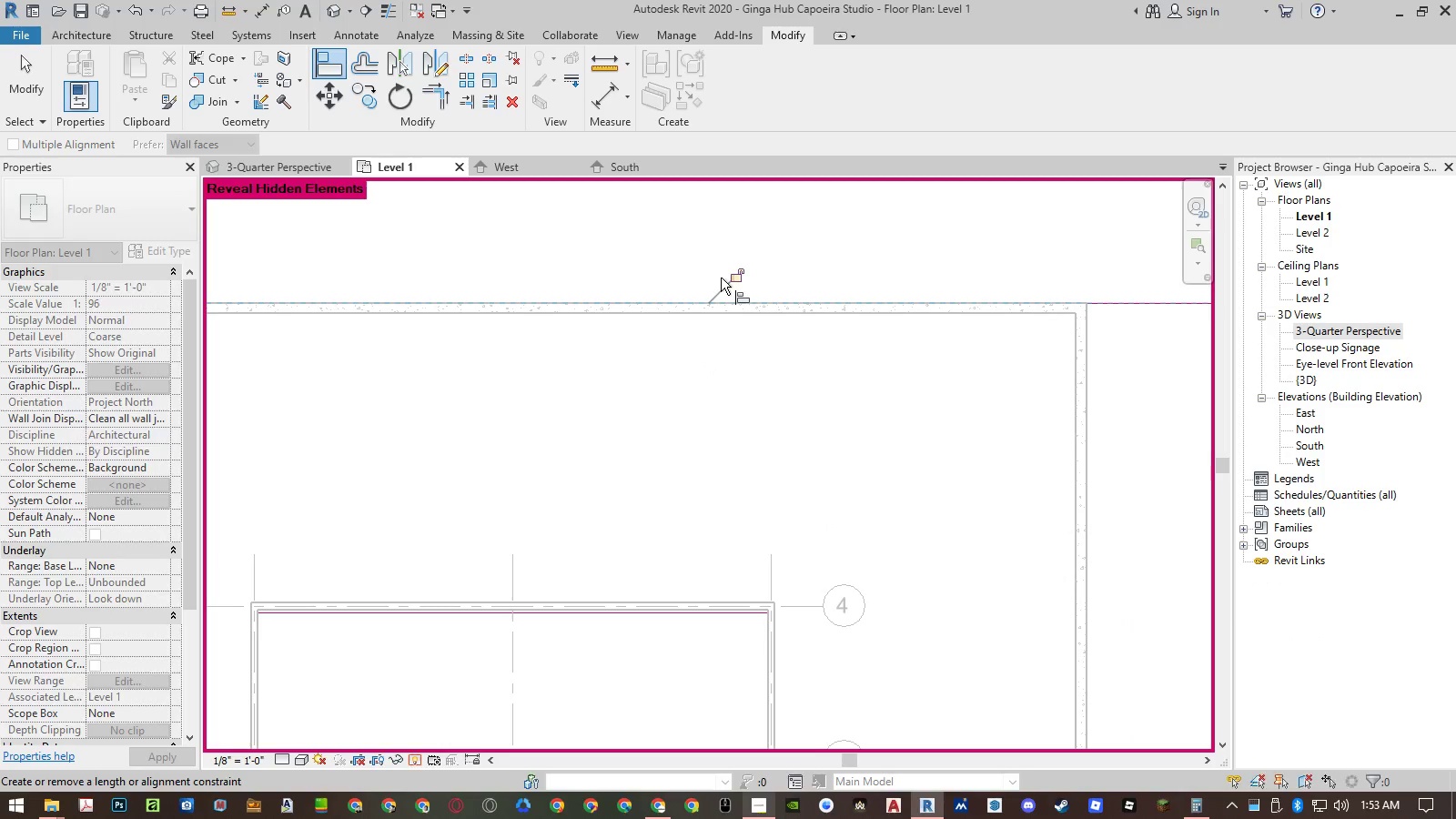 
left_click([733, 278])
 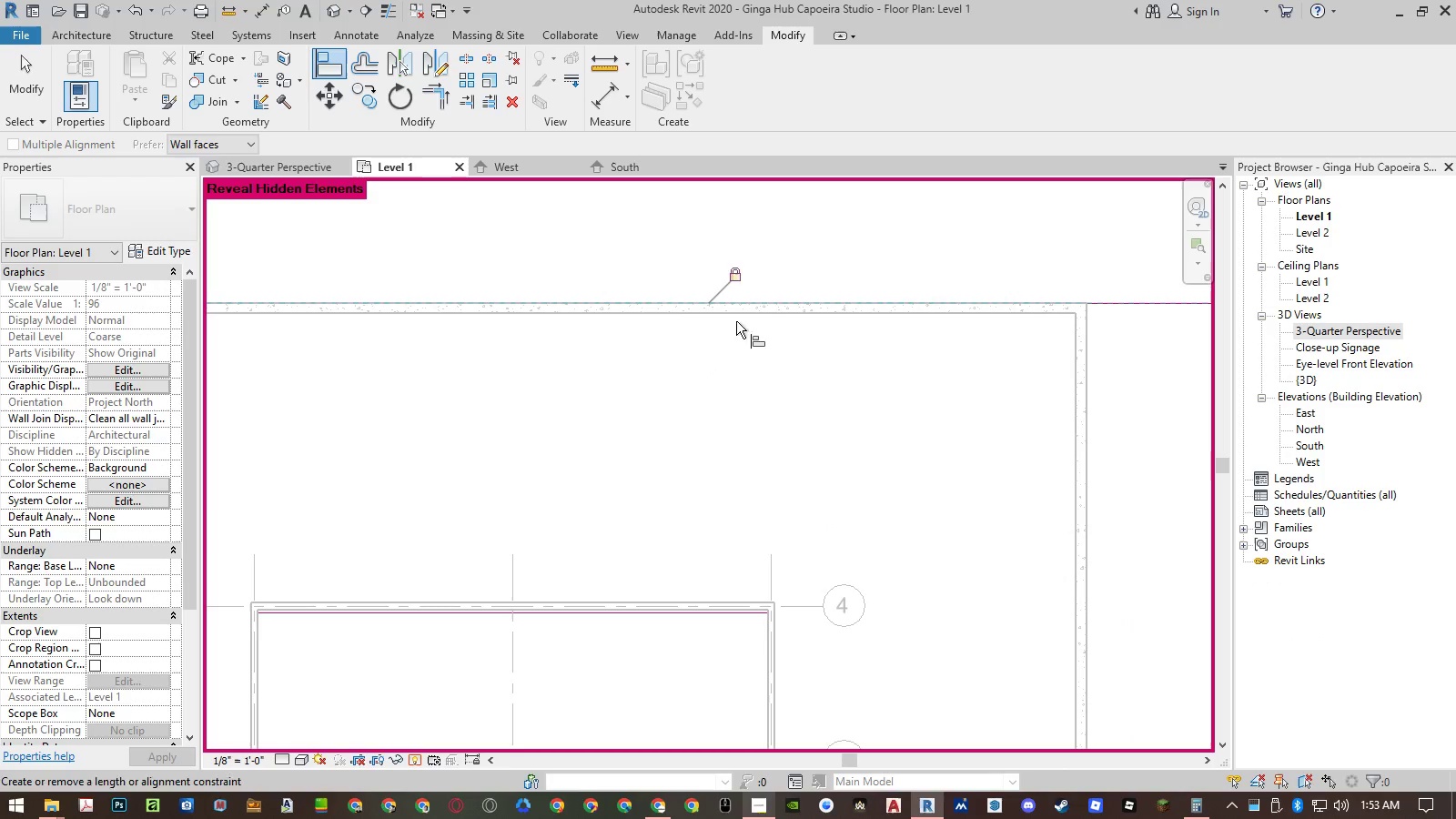 
key(Escape)
 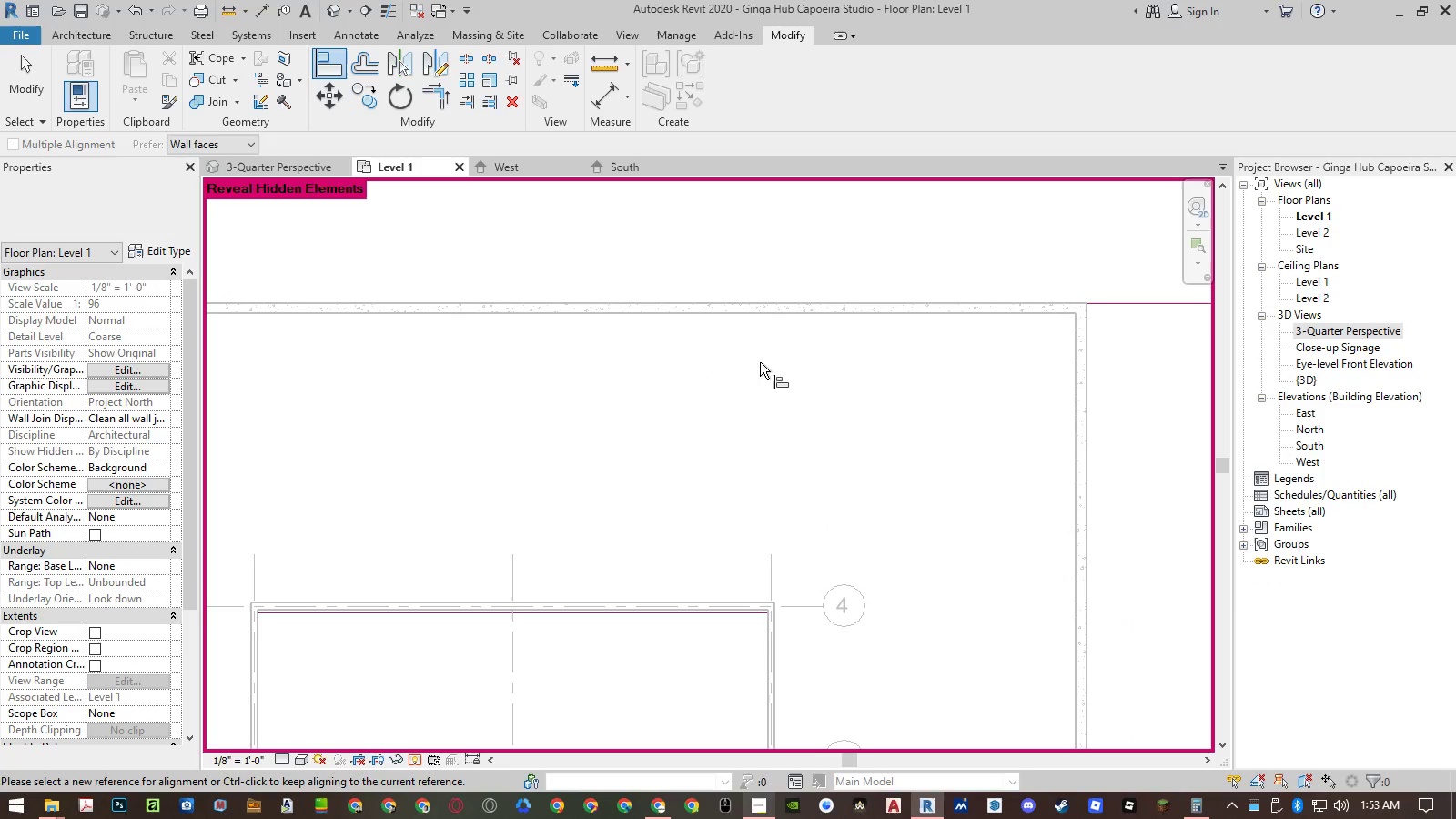 
key(Escape)
 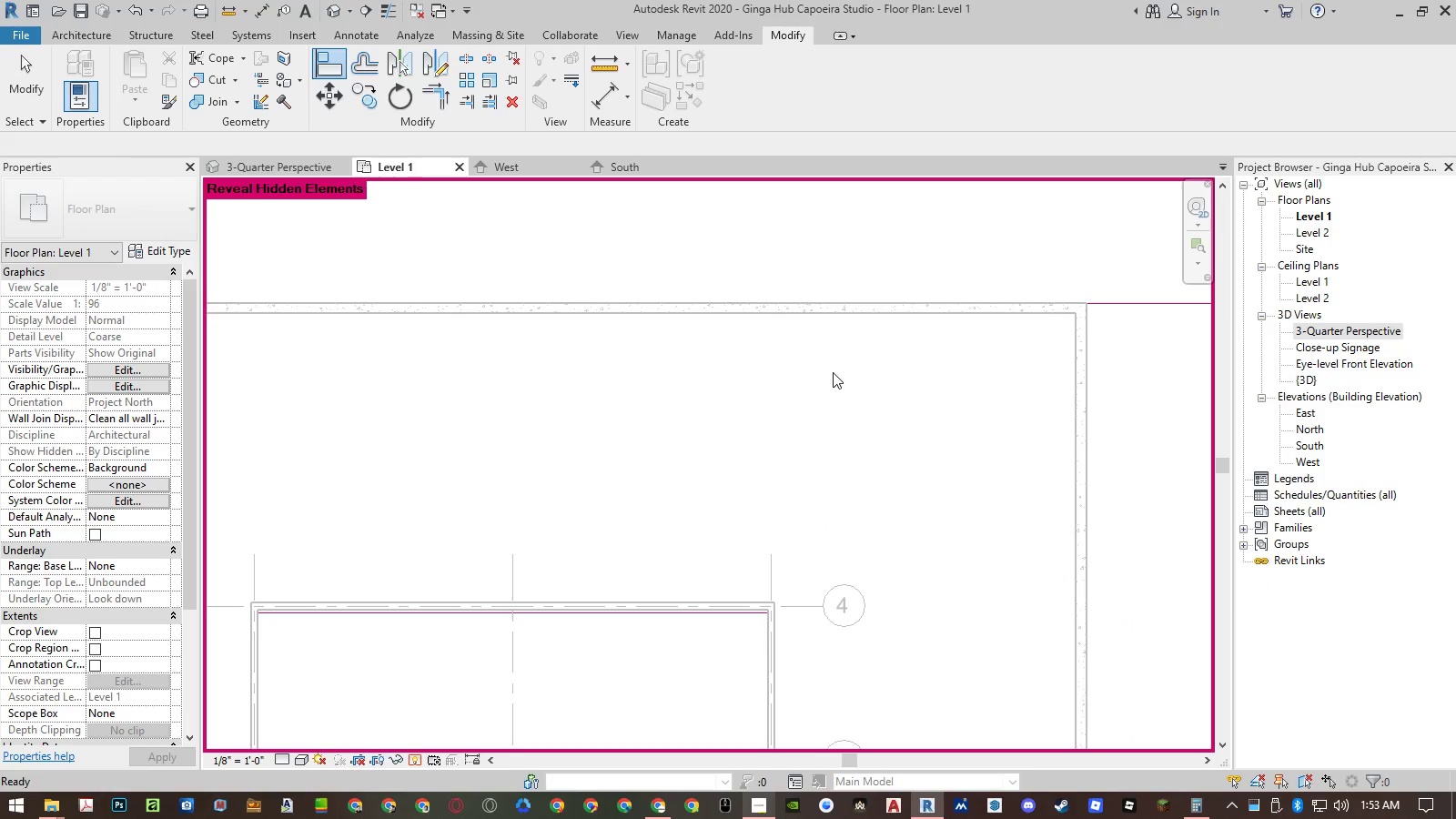 
scroll: coordinate [833, 372], scroll_direction: down, amount: 4.0
 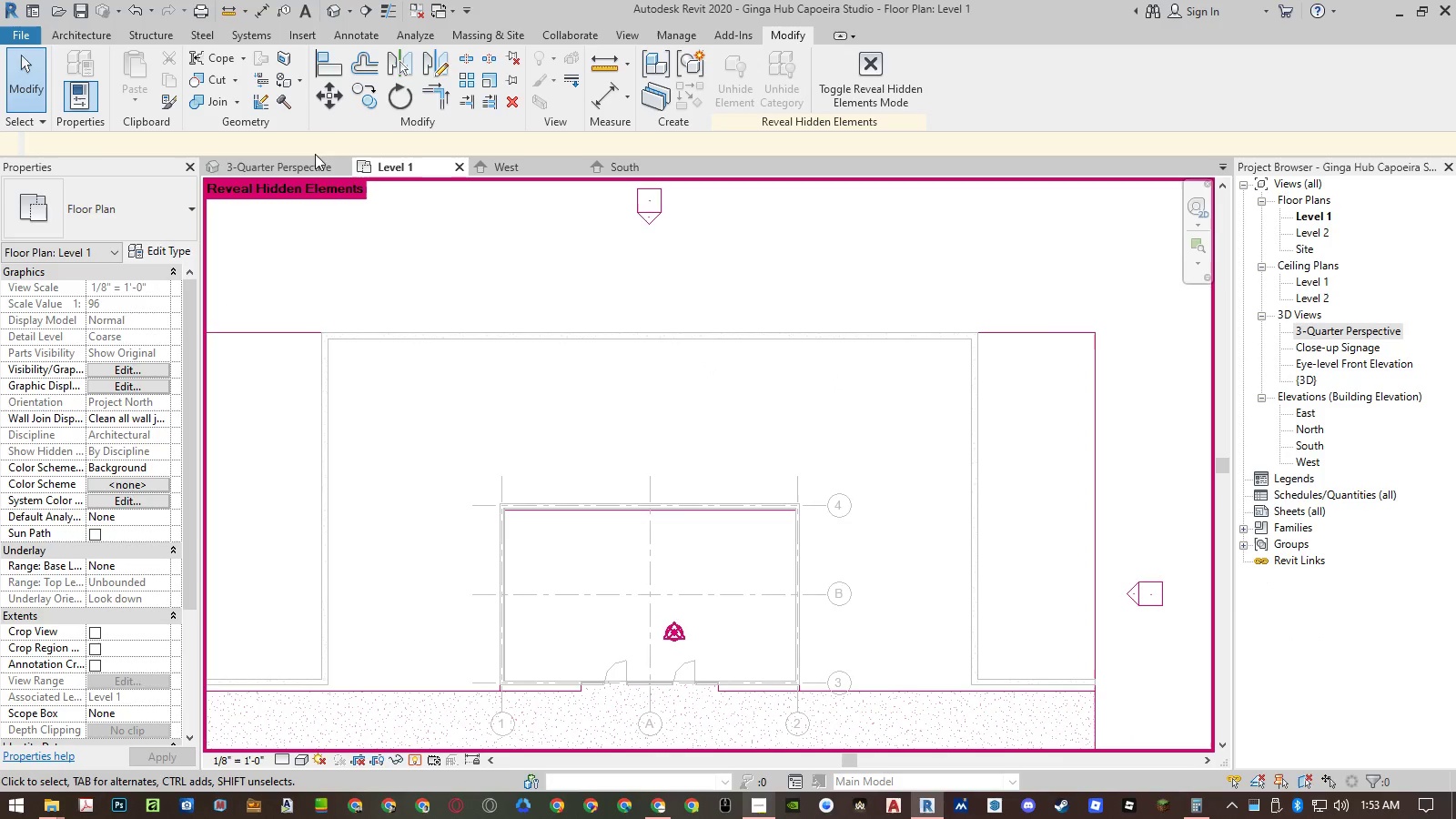 
left_click([296, 161])
 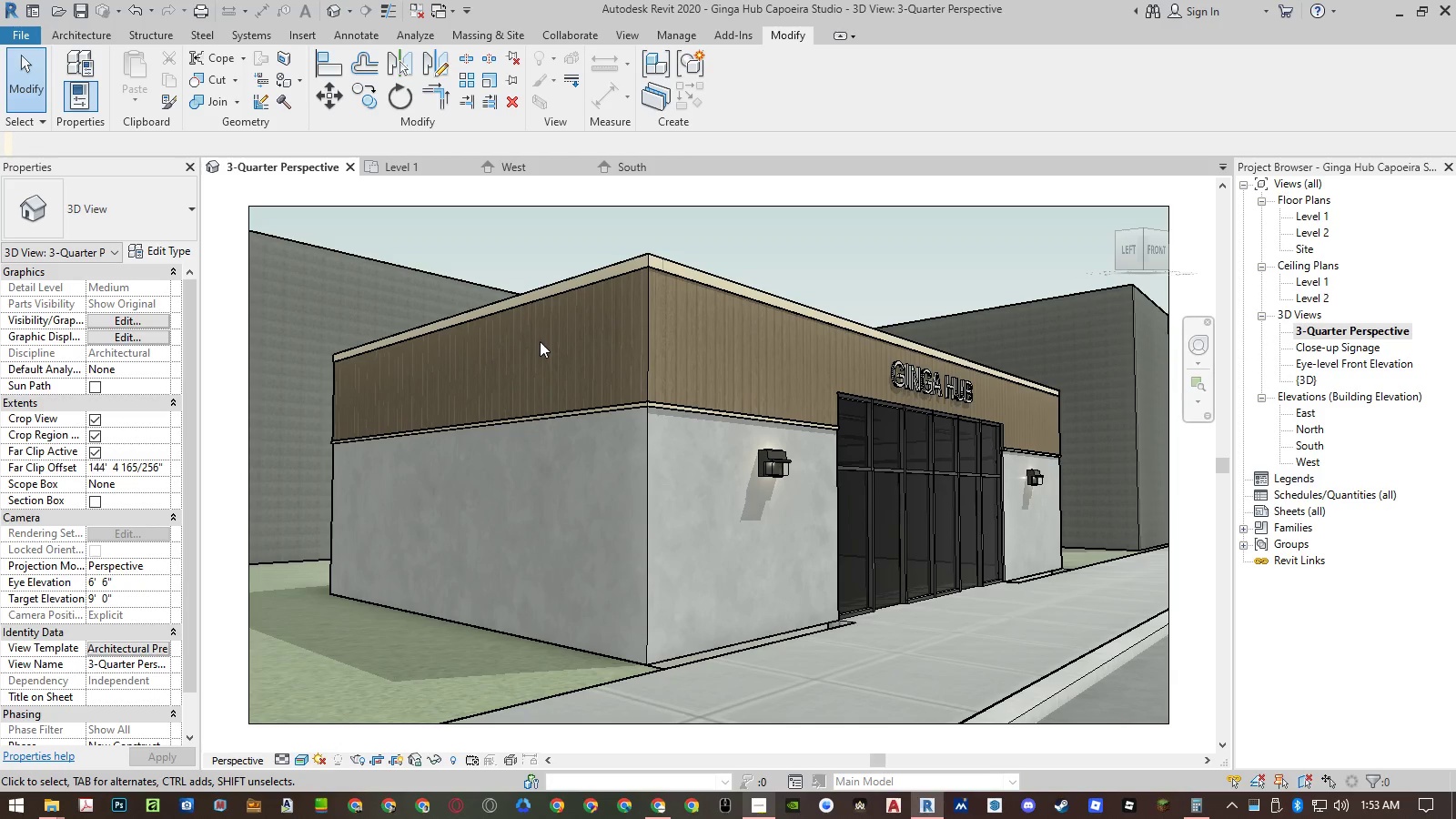 
left_click([427, 171])
 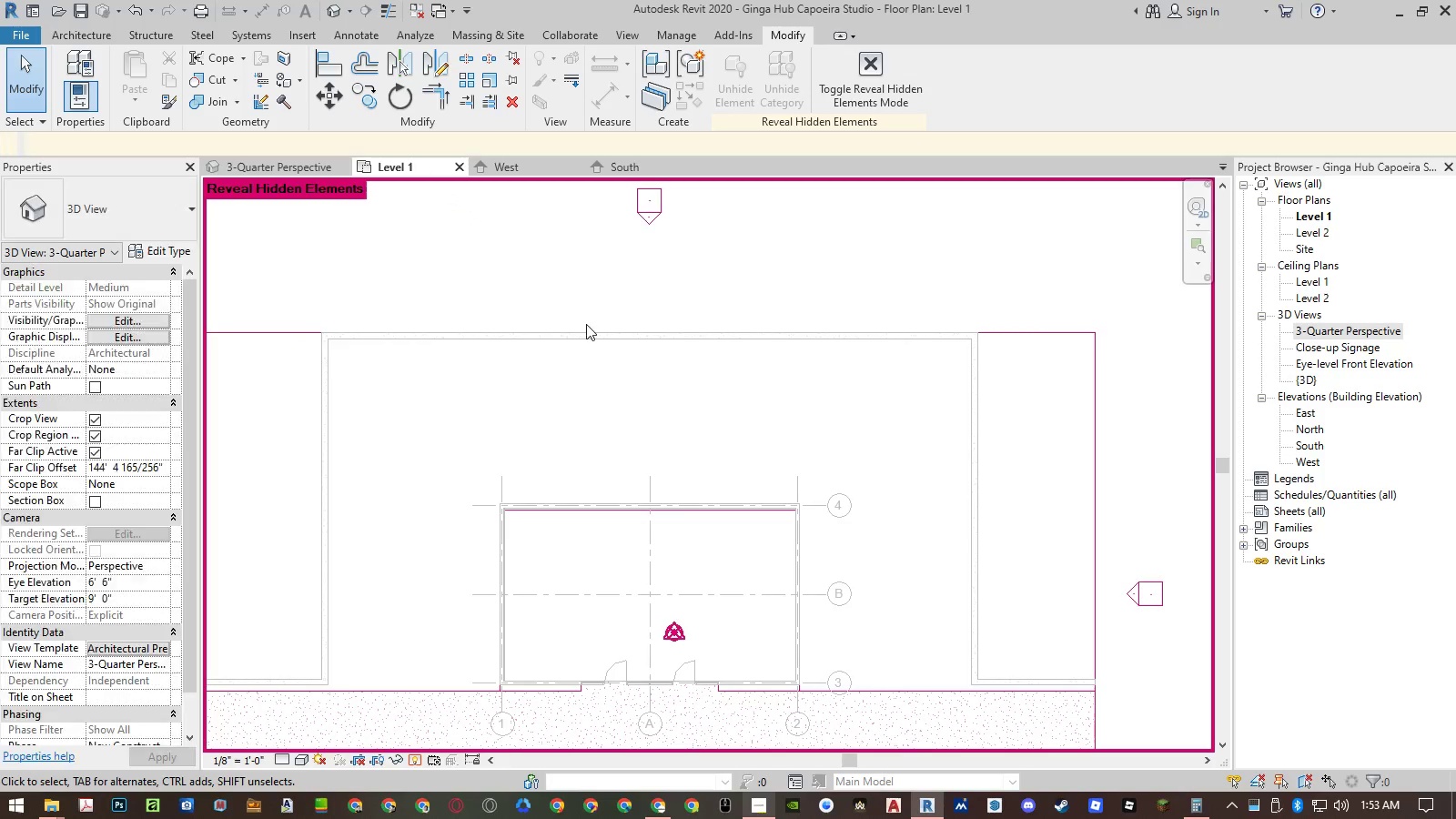 
left_click([586, 336])
 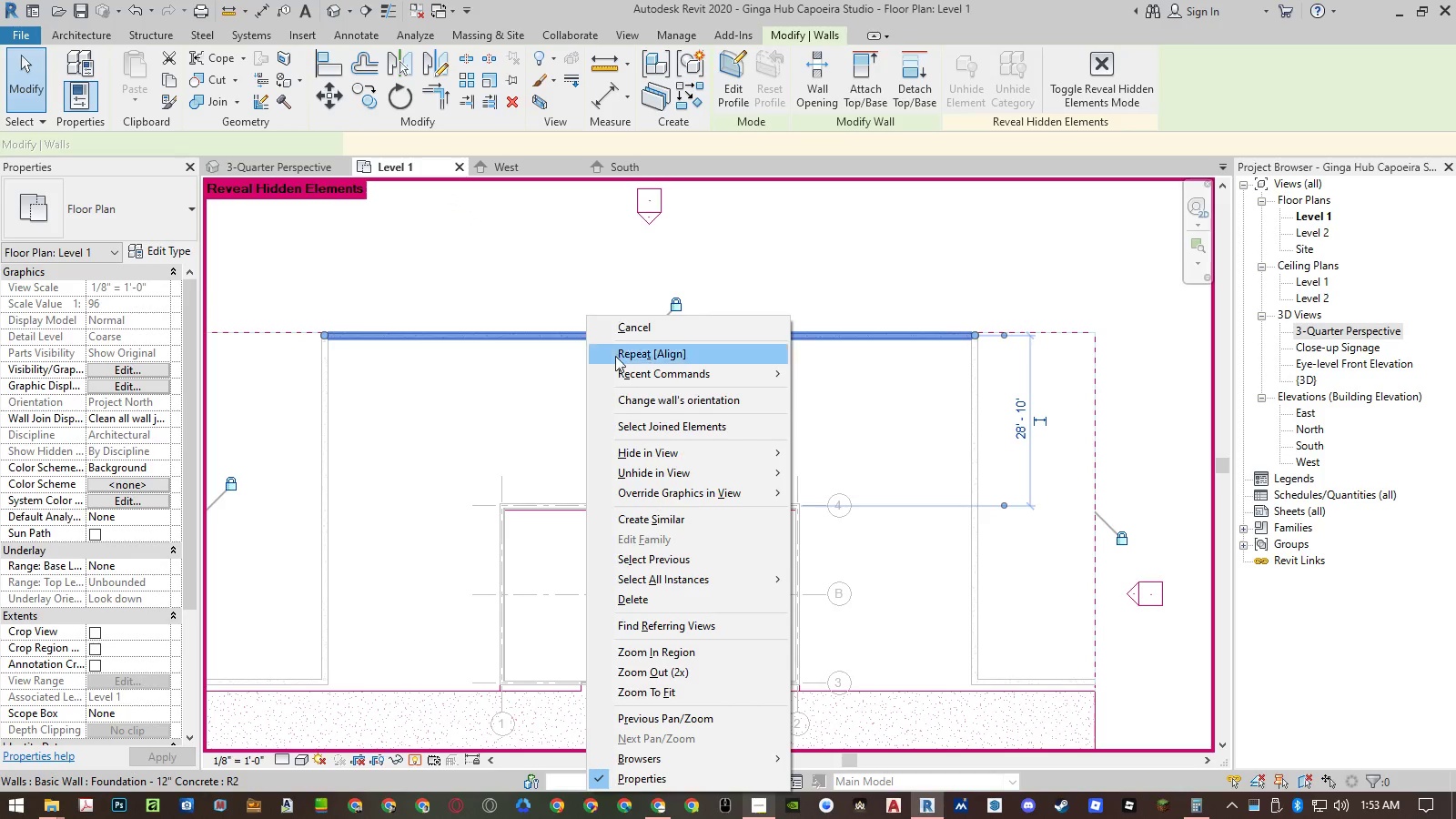 
right_click([586, 336])
 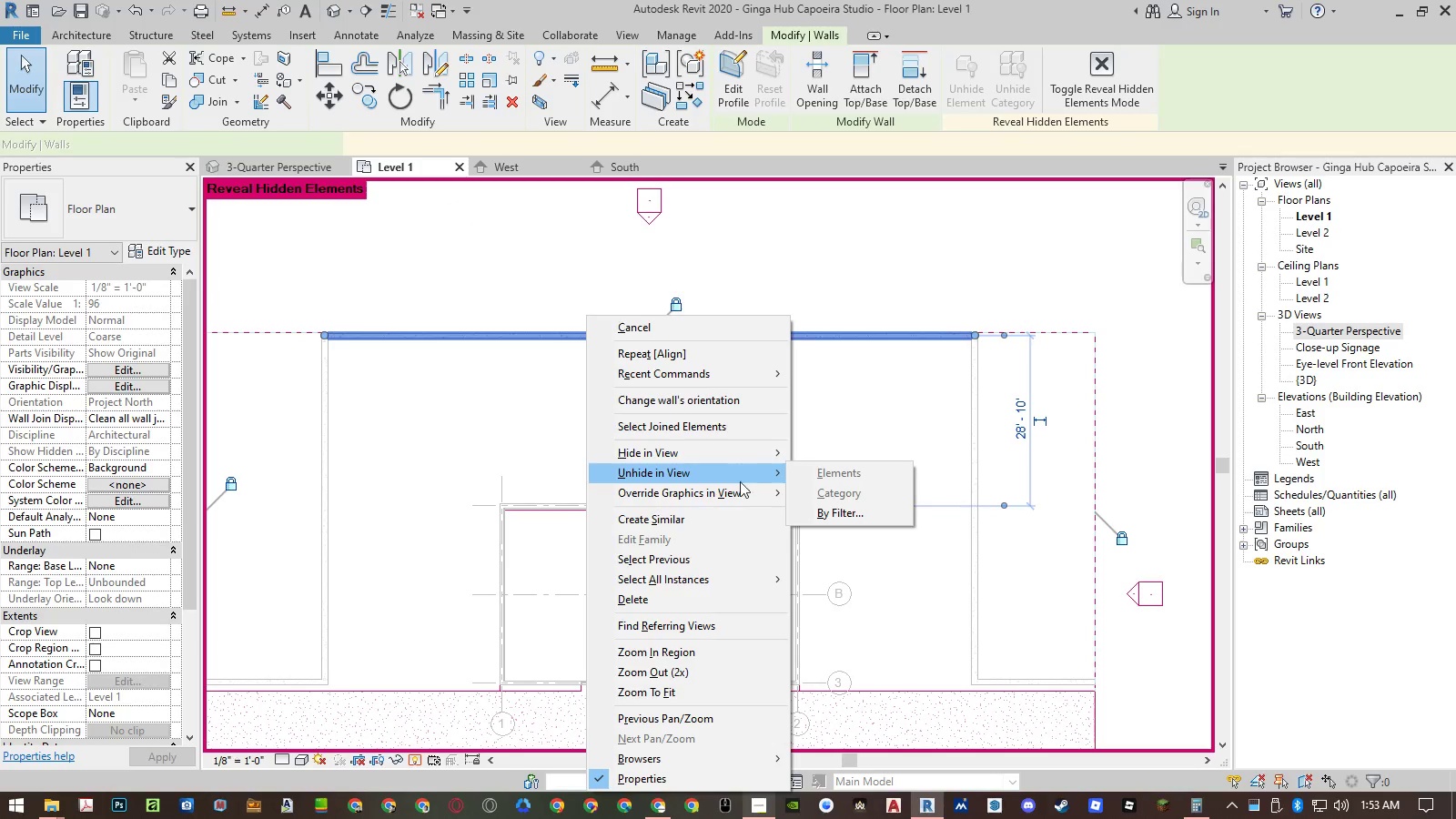 
left_click([735, 577])
 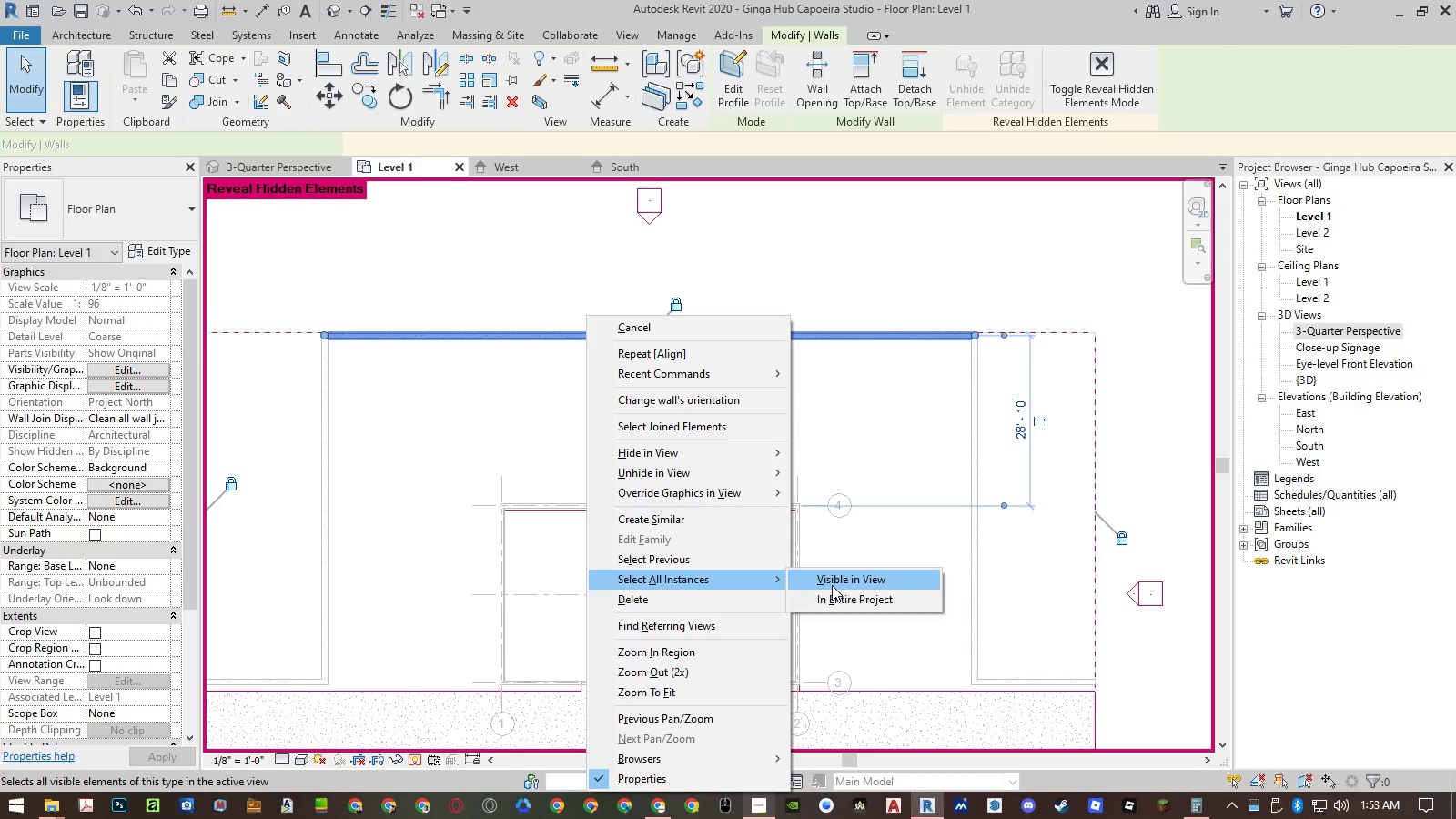 
left_click([832, 585])
 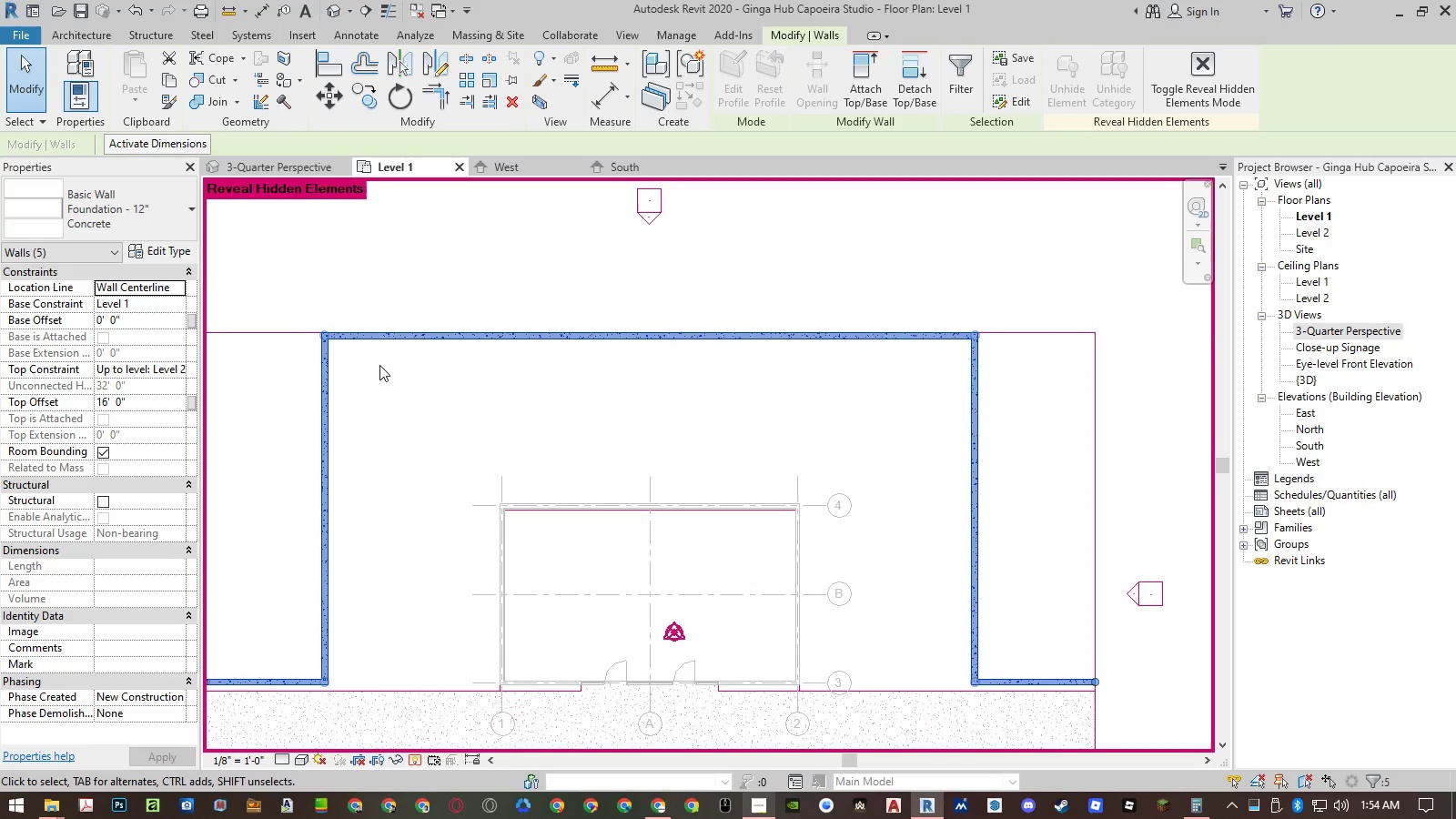 
left_click([129, 212])
 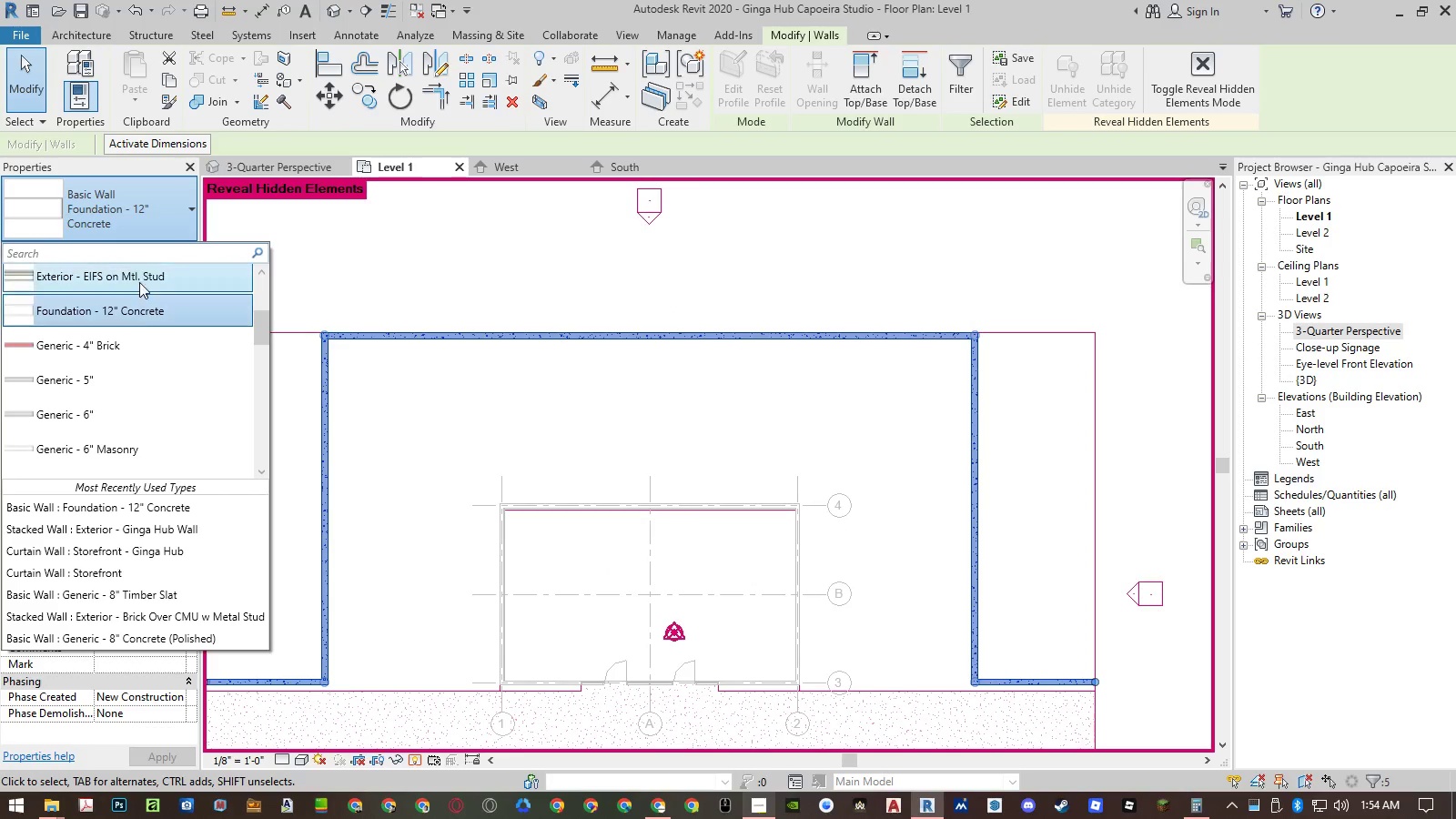 
scroll: coordinate [148, 360], scroll_direction: down, amount: 4.0
 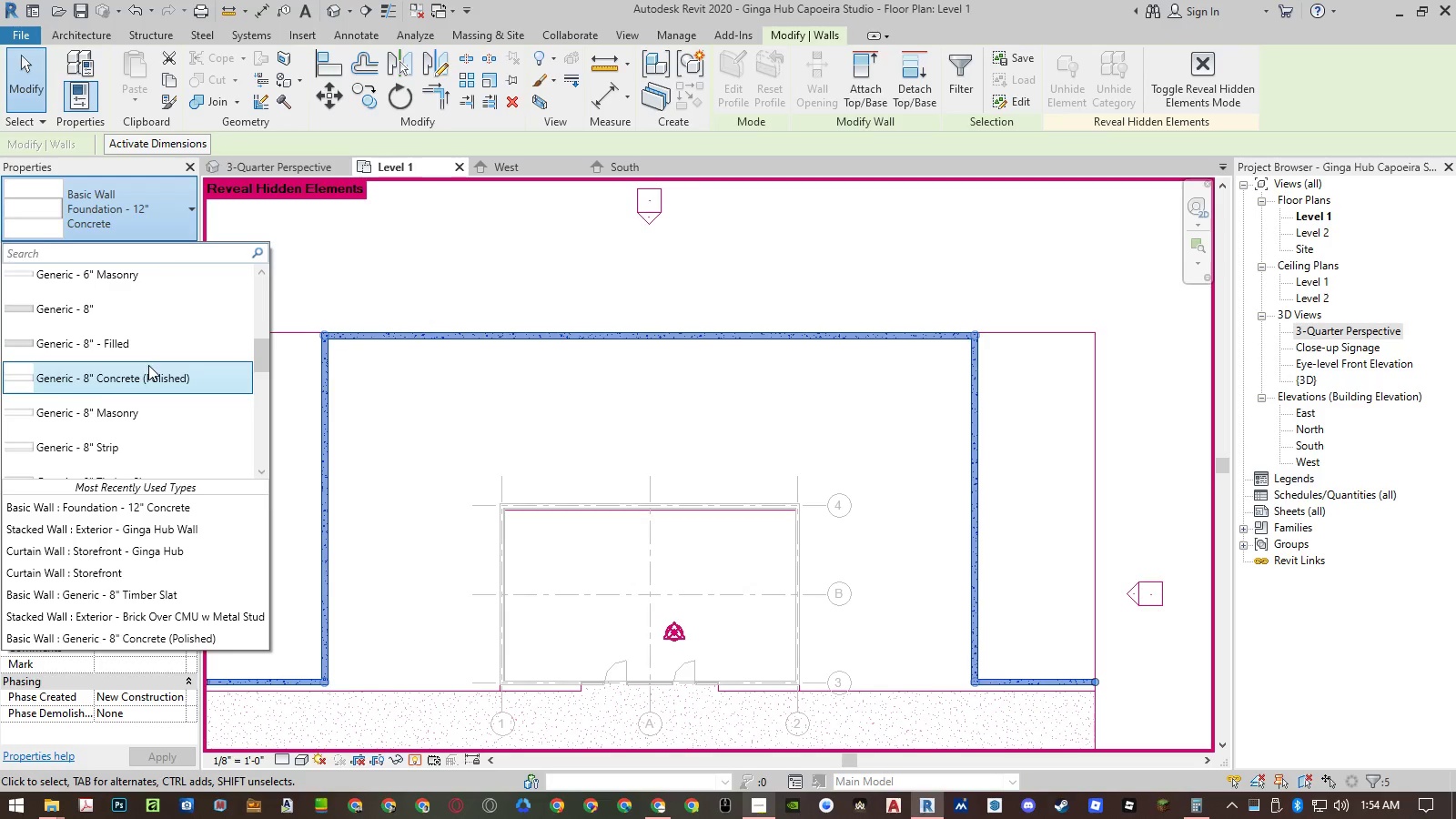 
left_click([142, 305])
 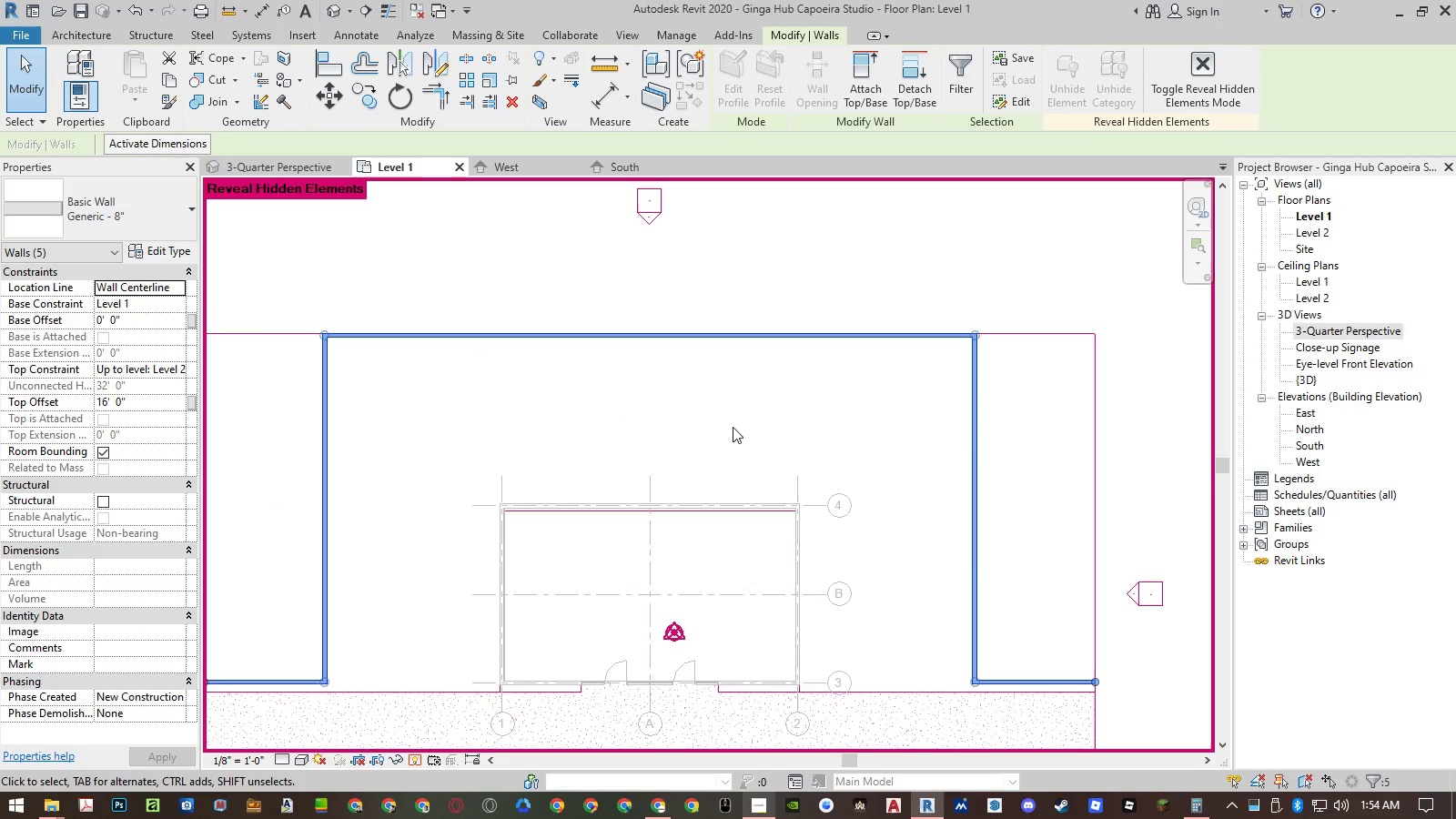 
left_click_drag(start_coordinate=[905, 534], to_coordinate=[1016, 682])
 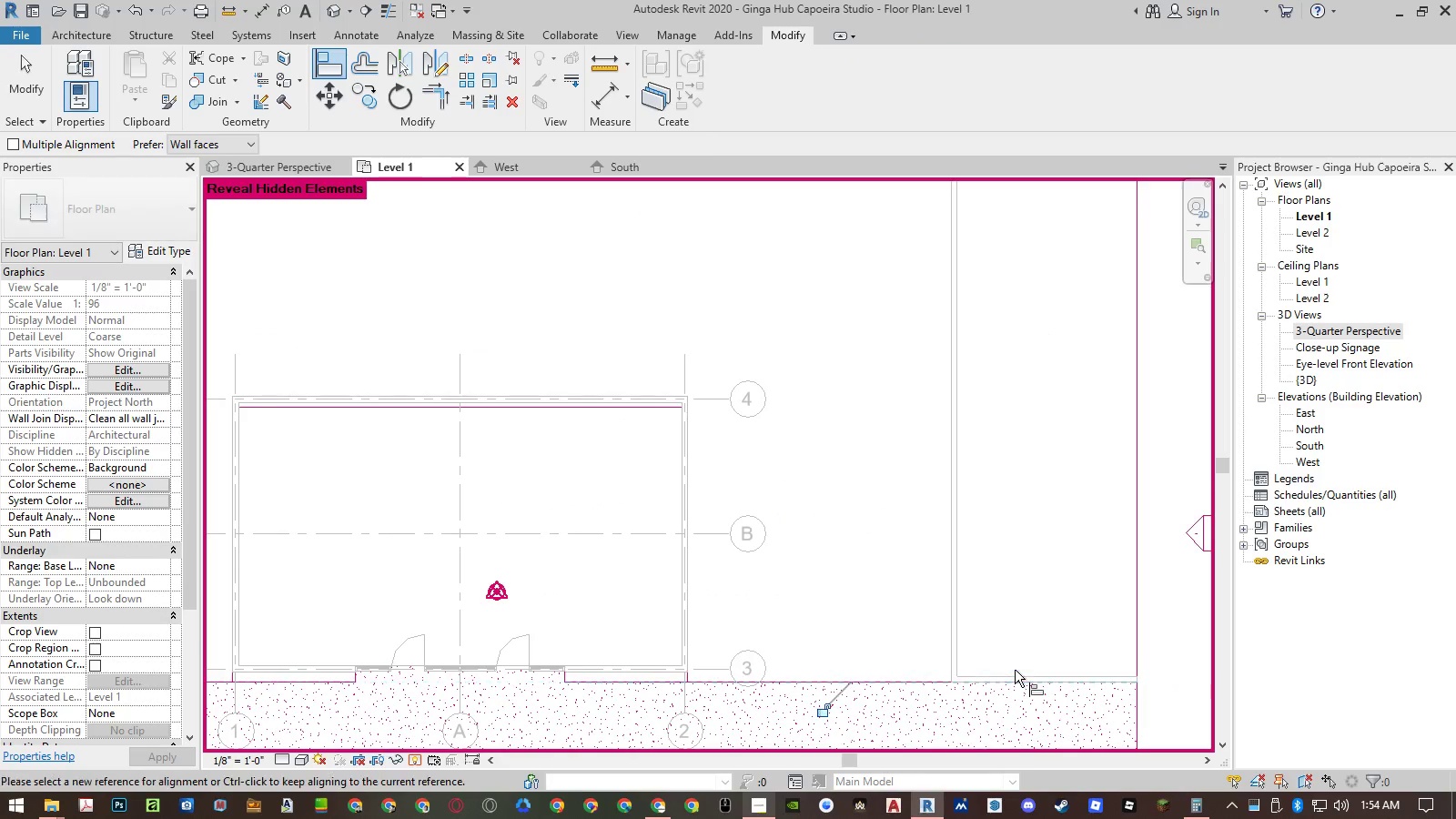 
type(al)
 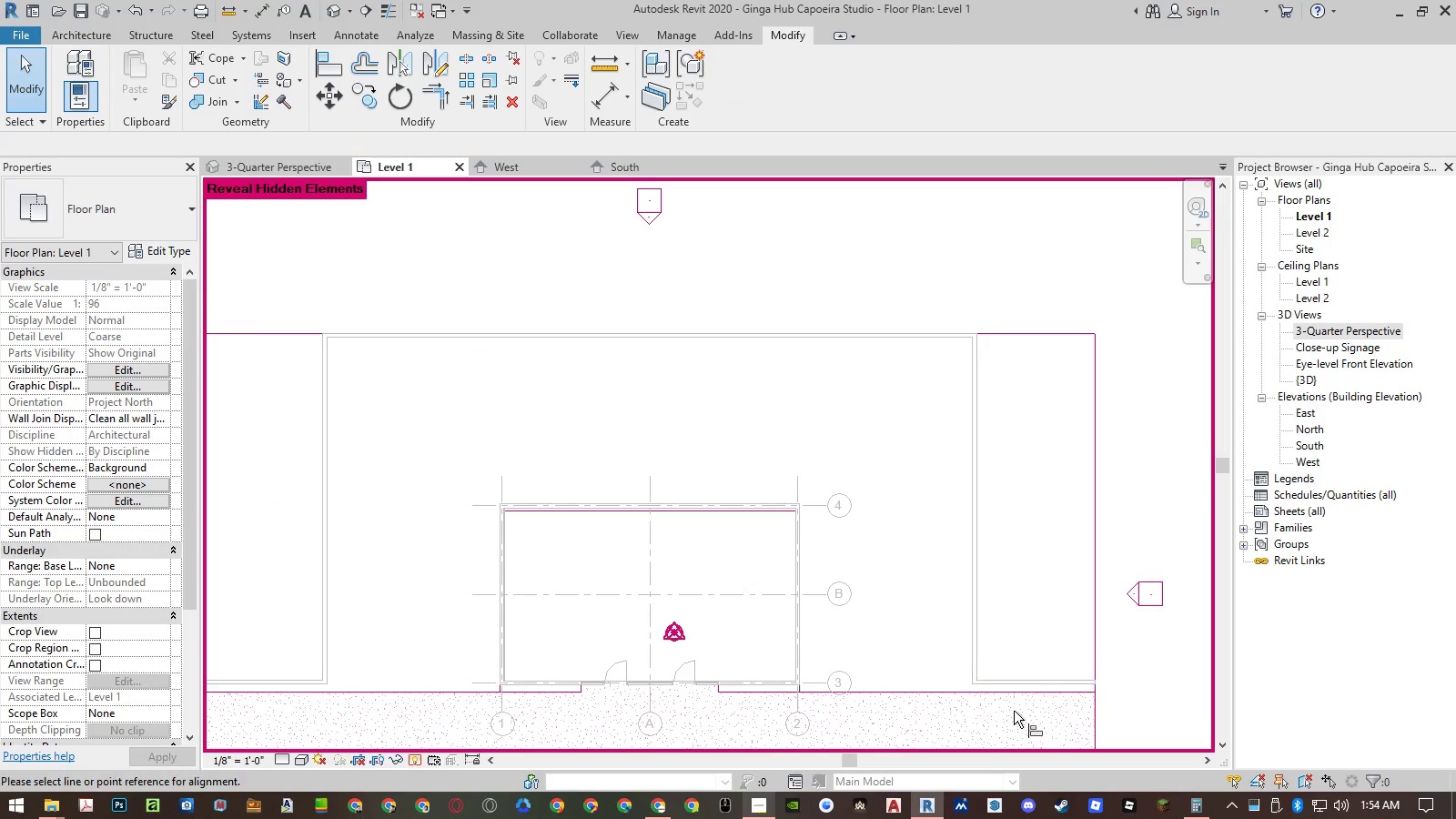 
scroll: coordinate [1014, 711], scroll_direction: up, amount: 3.0
 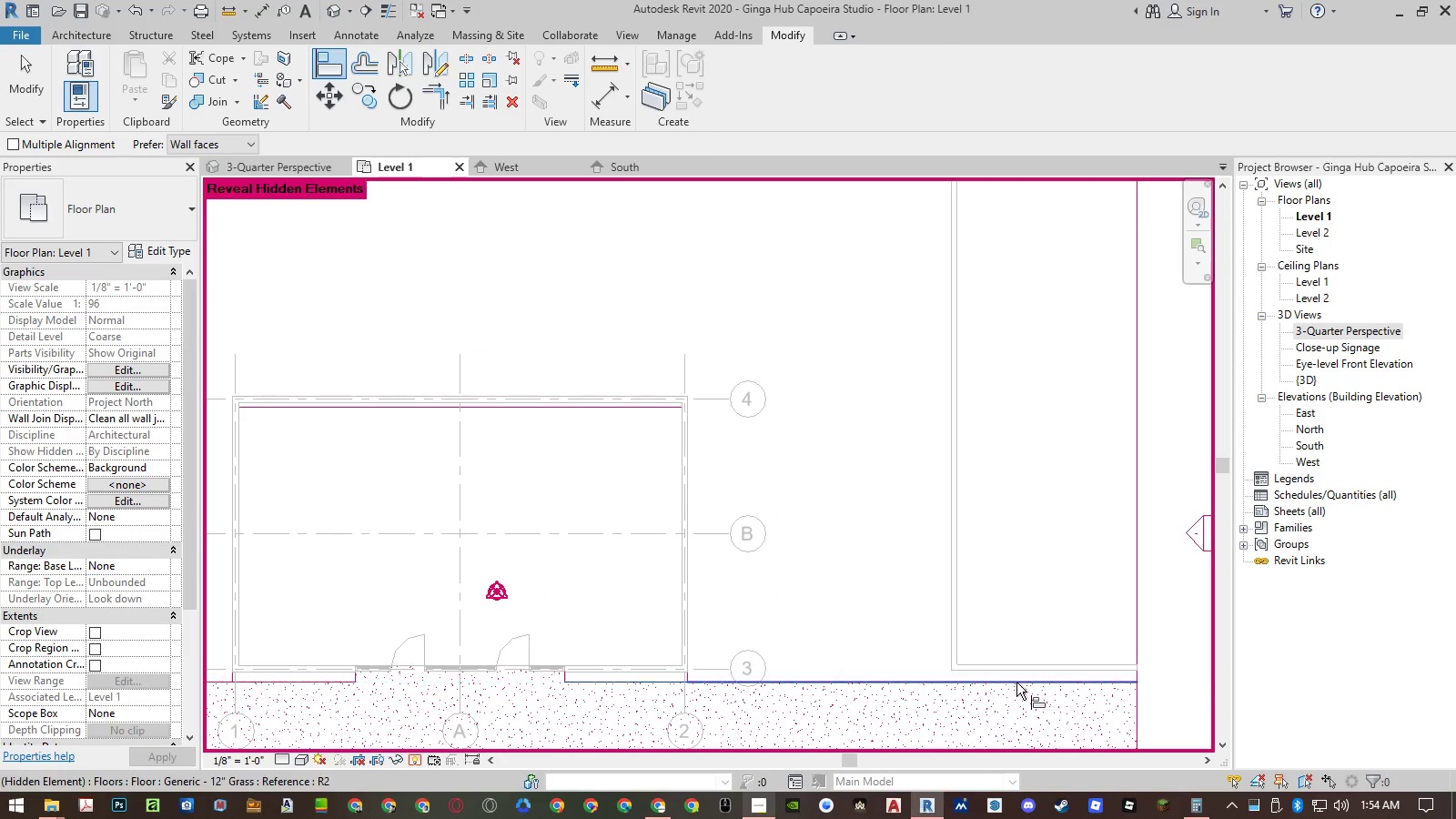 
double_click([1015, 670])
 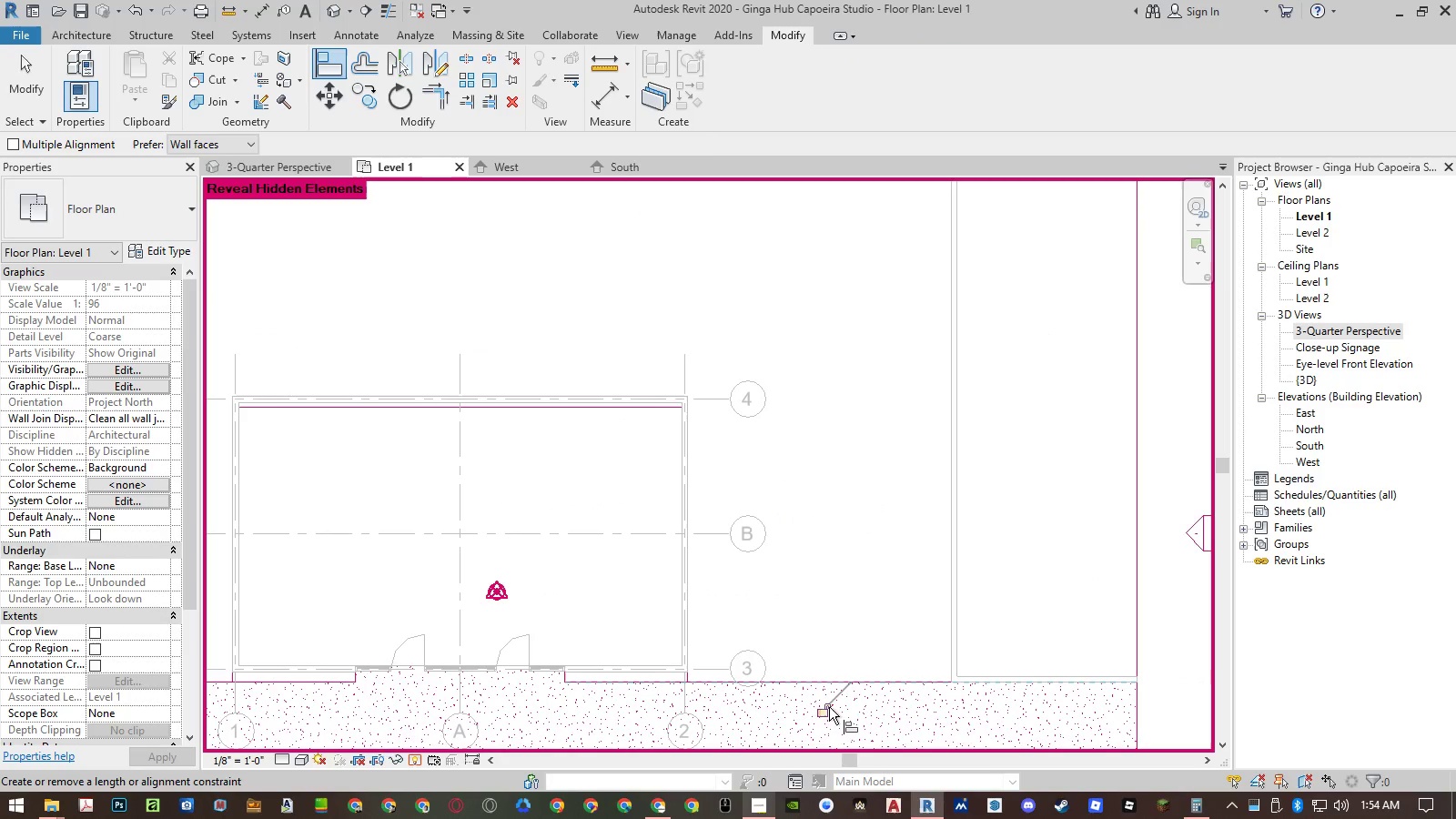 
left_click([826, 715])
 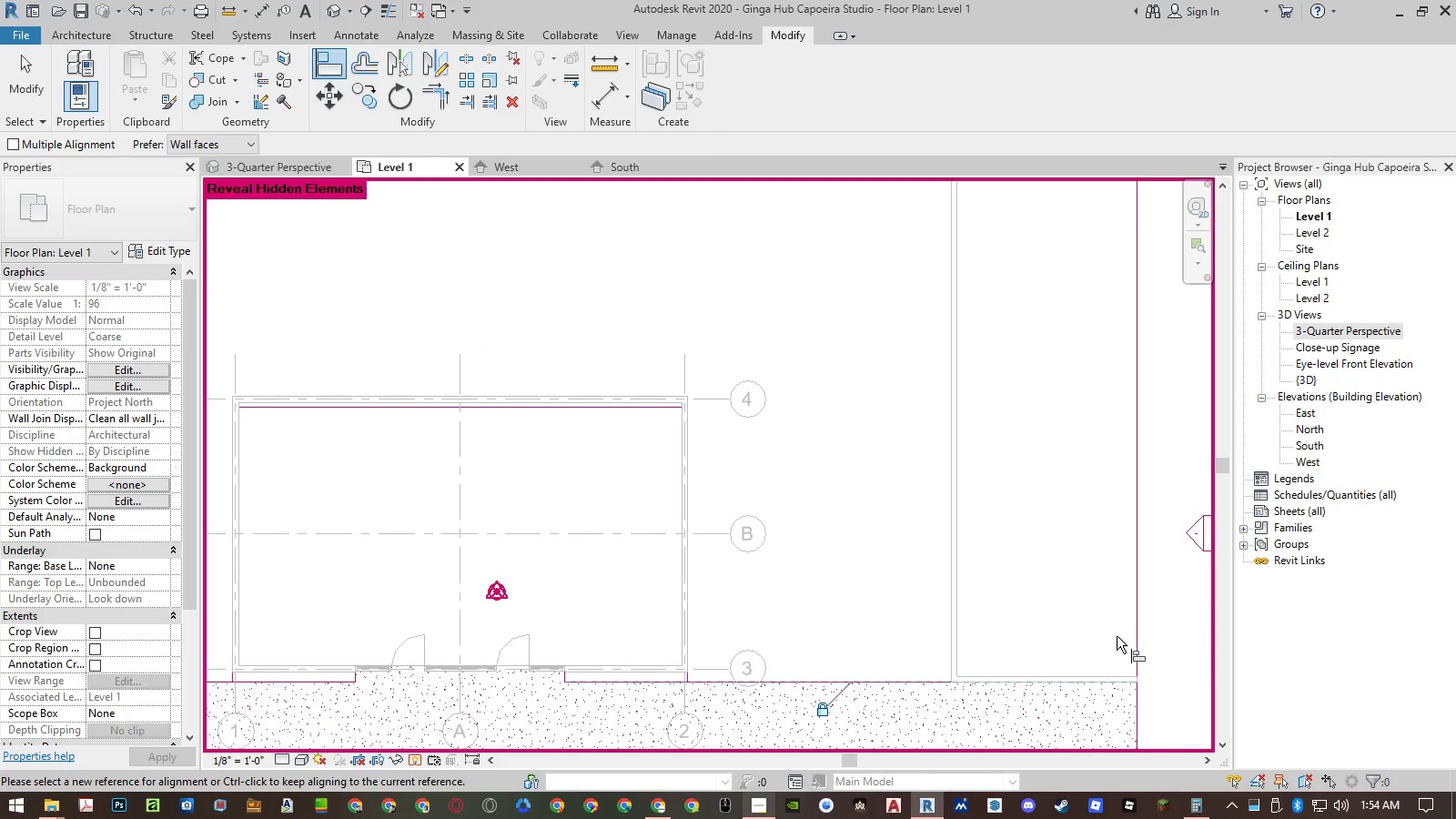 
scroll: coordinate [1124, 626], scroll_direction: down, amount: 8.0
 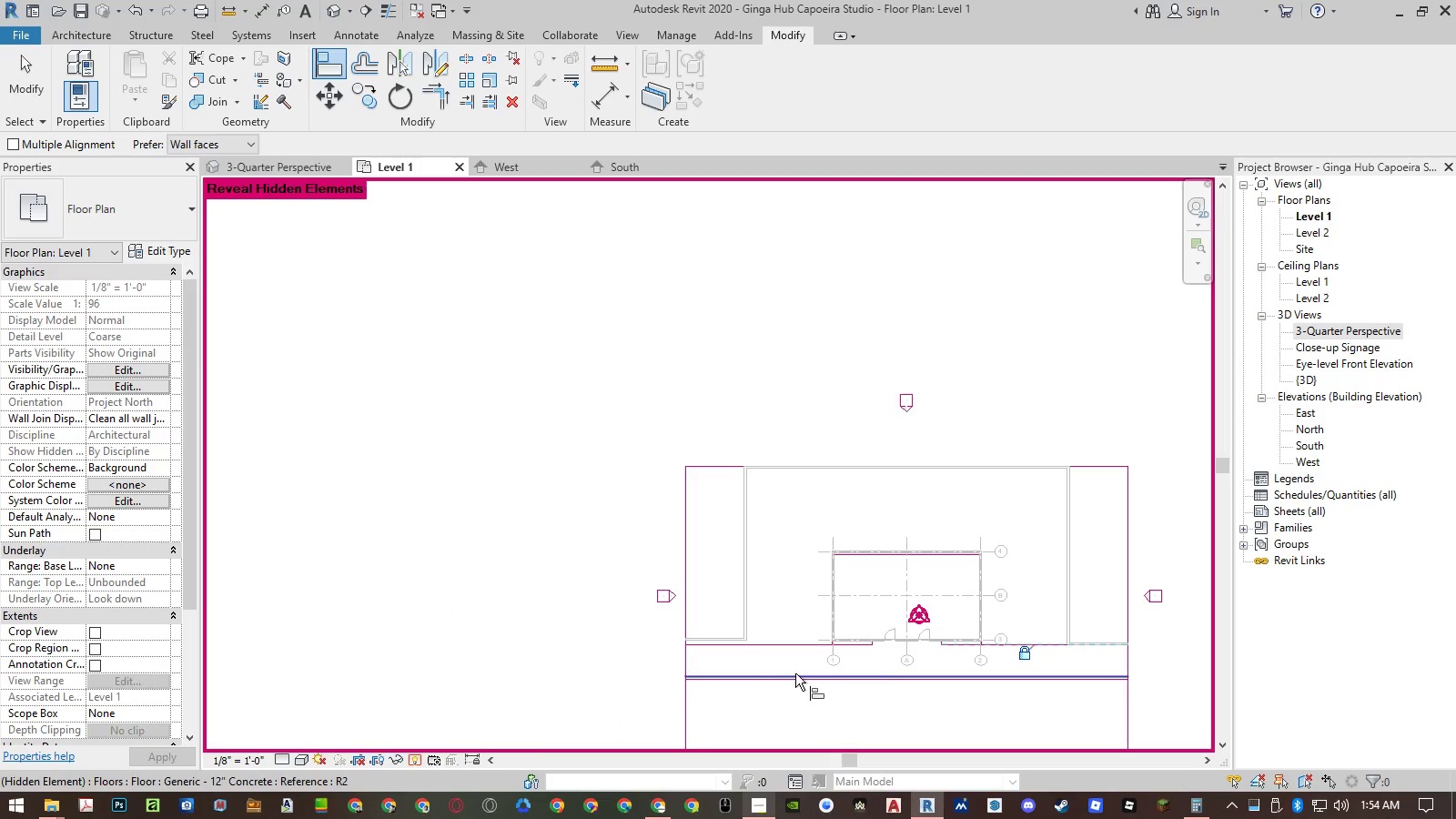 
scroll: coordinate [743, 652], scroll_direction: up, amount: 6.0
 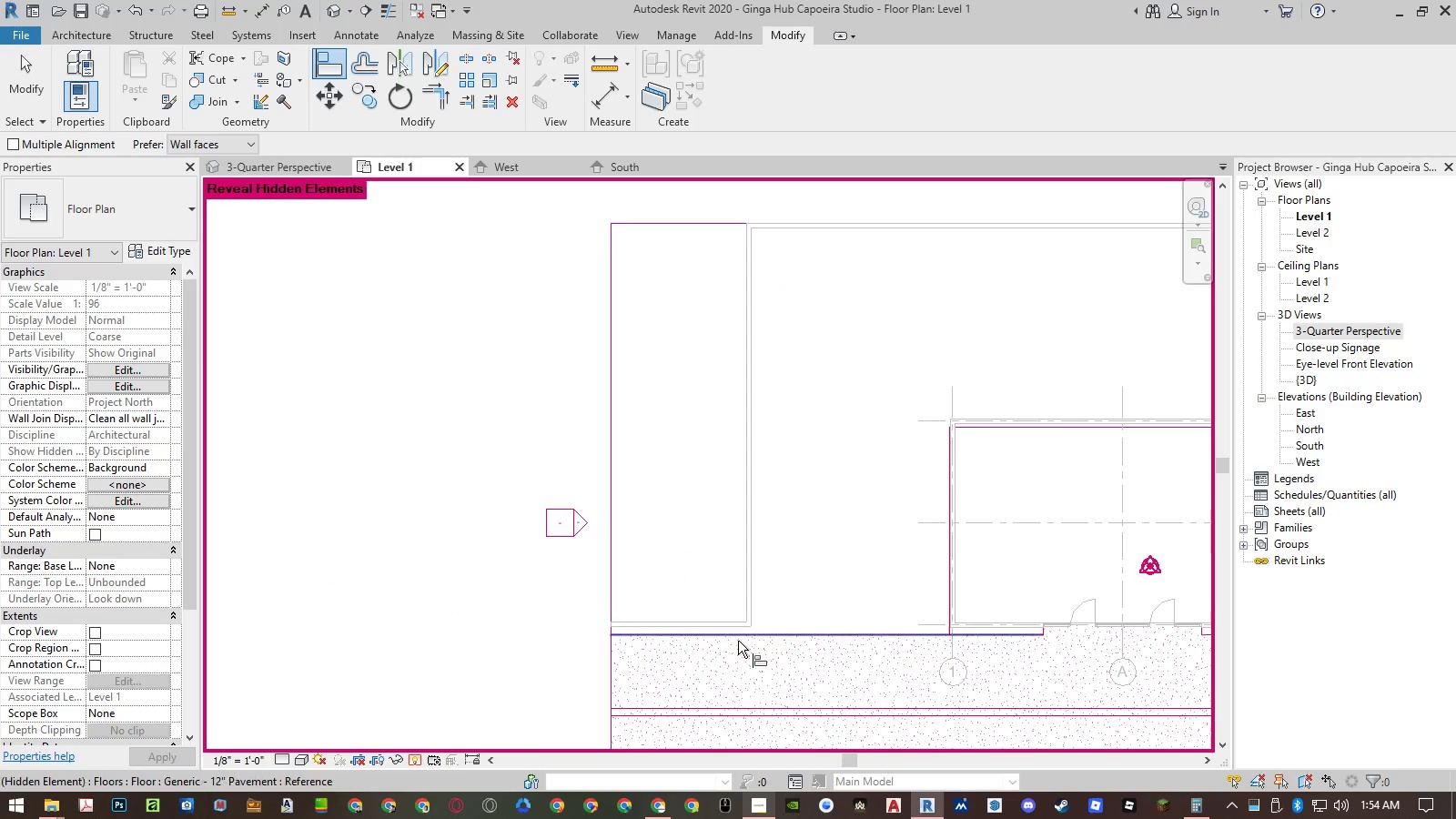 
left_click([738, 641])
 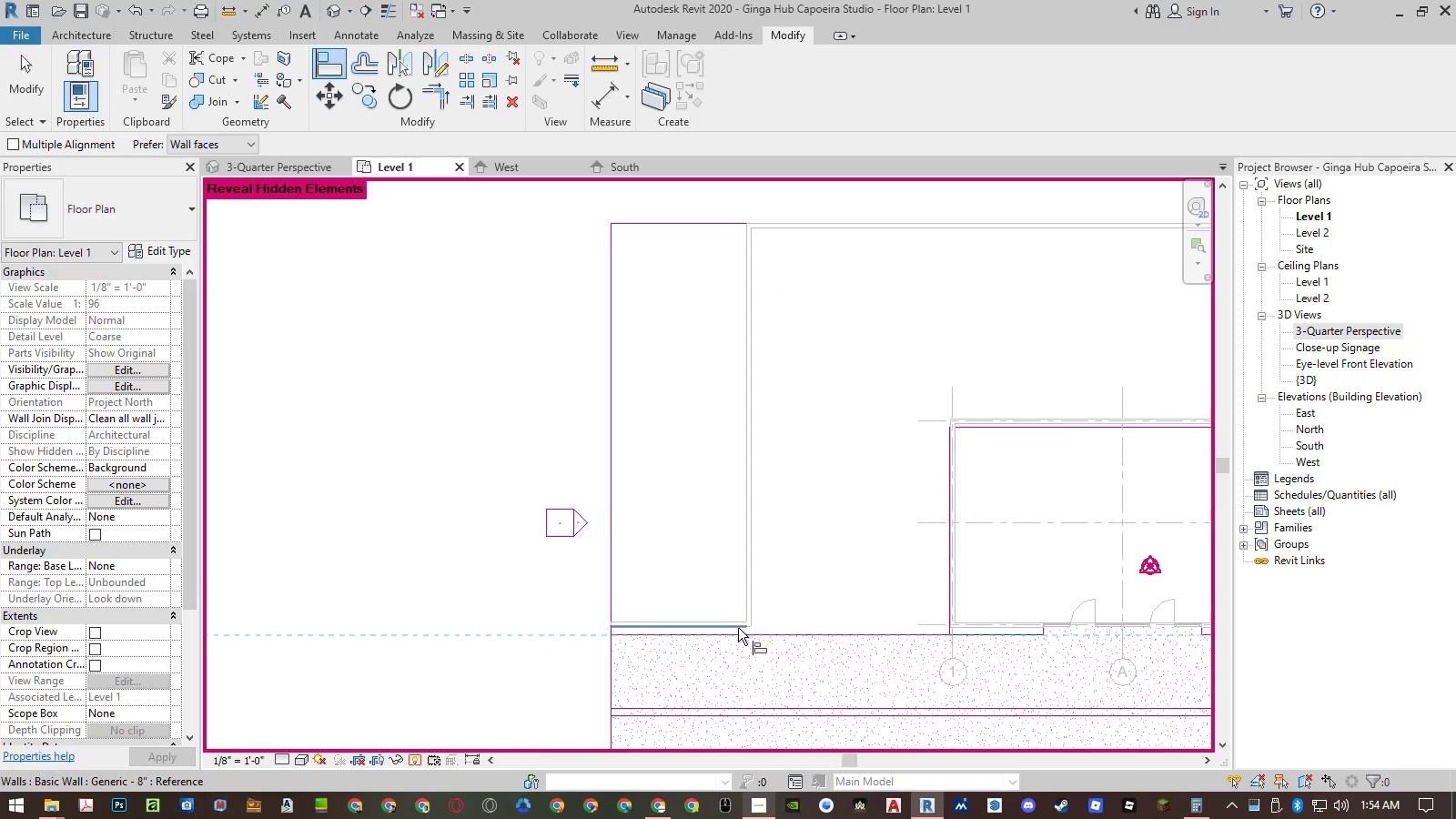 
left_click([738, 628])
 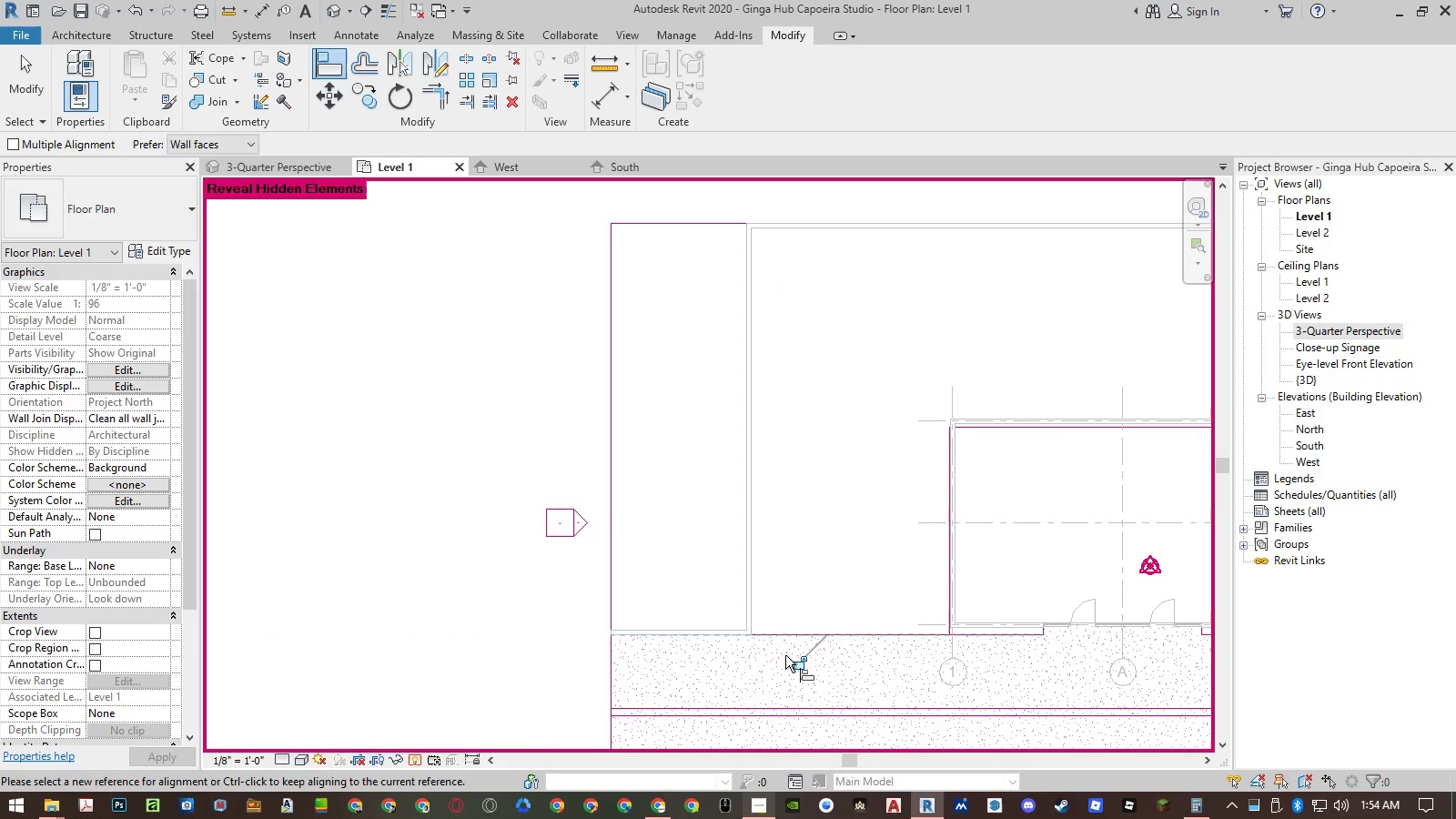 
left_click([792, 660])
 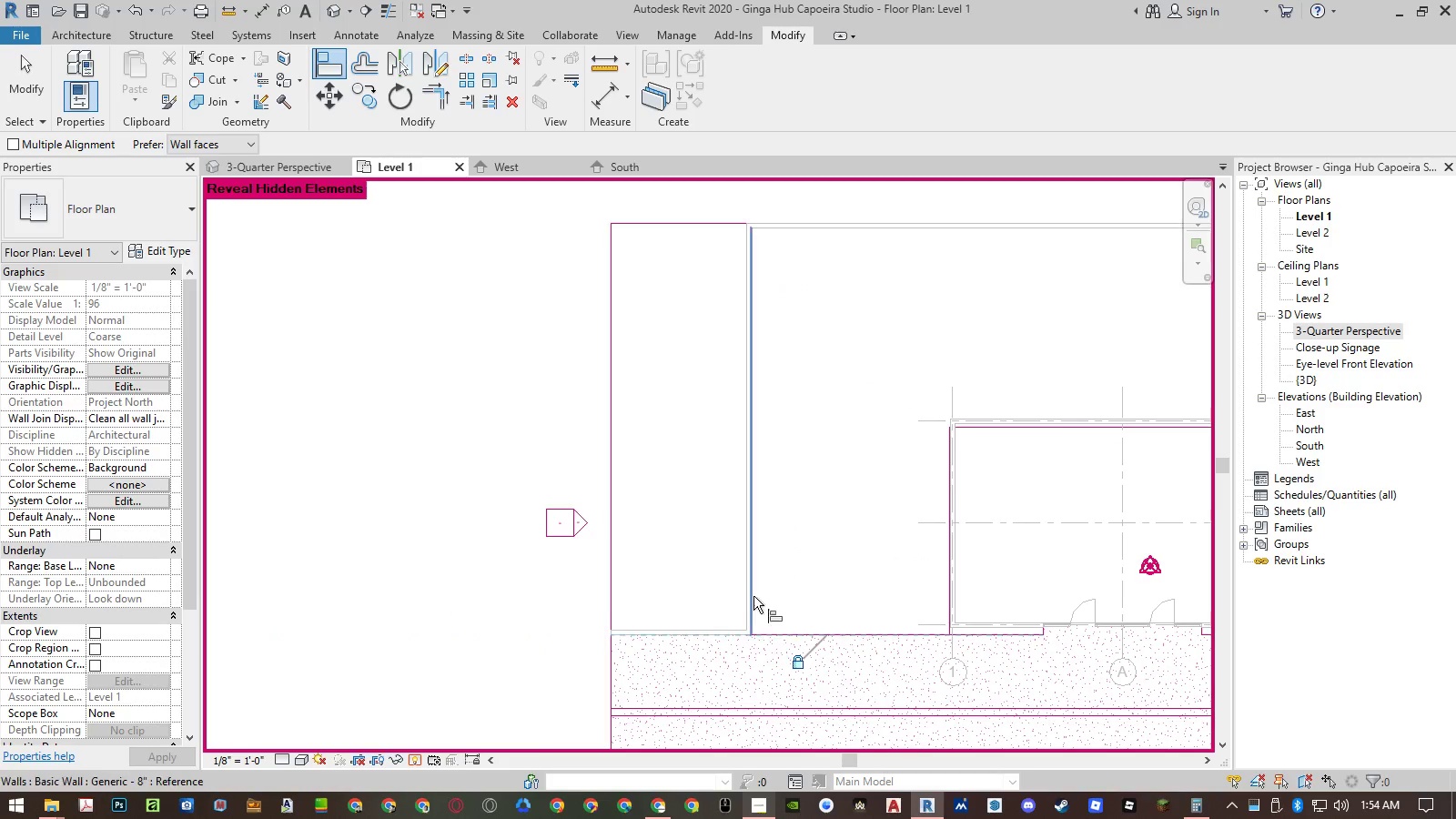 
key(Escape)
 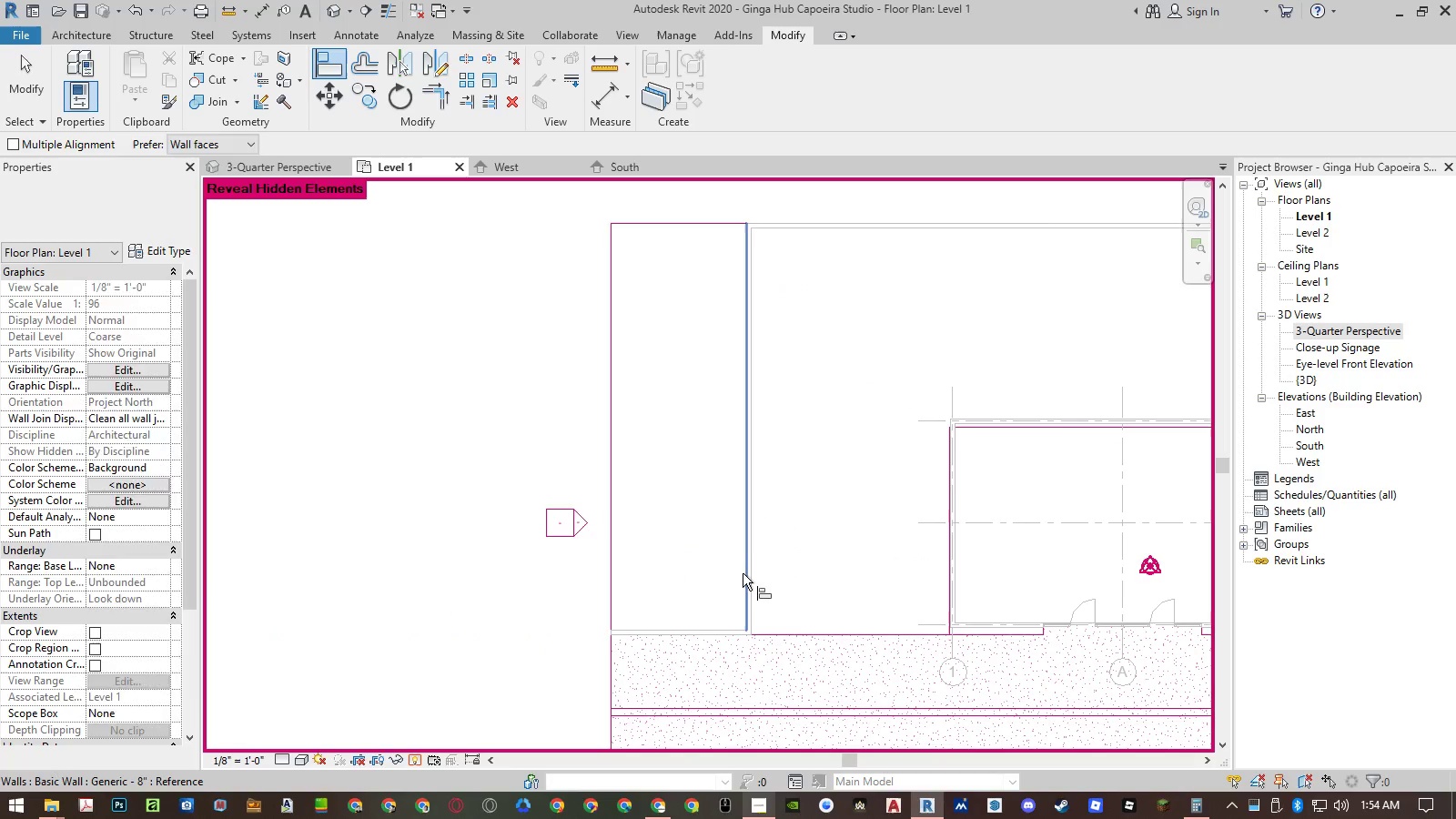 
key(Escape)
 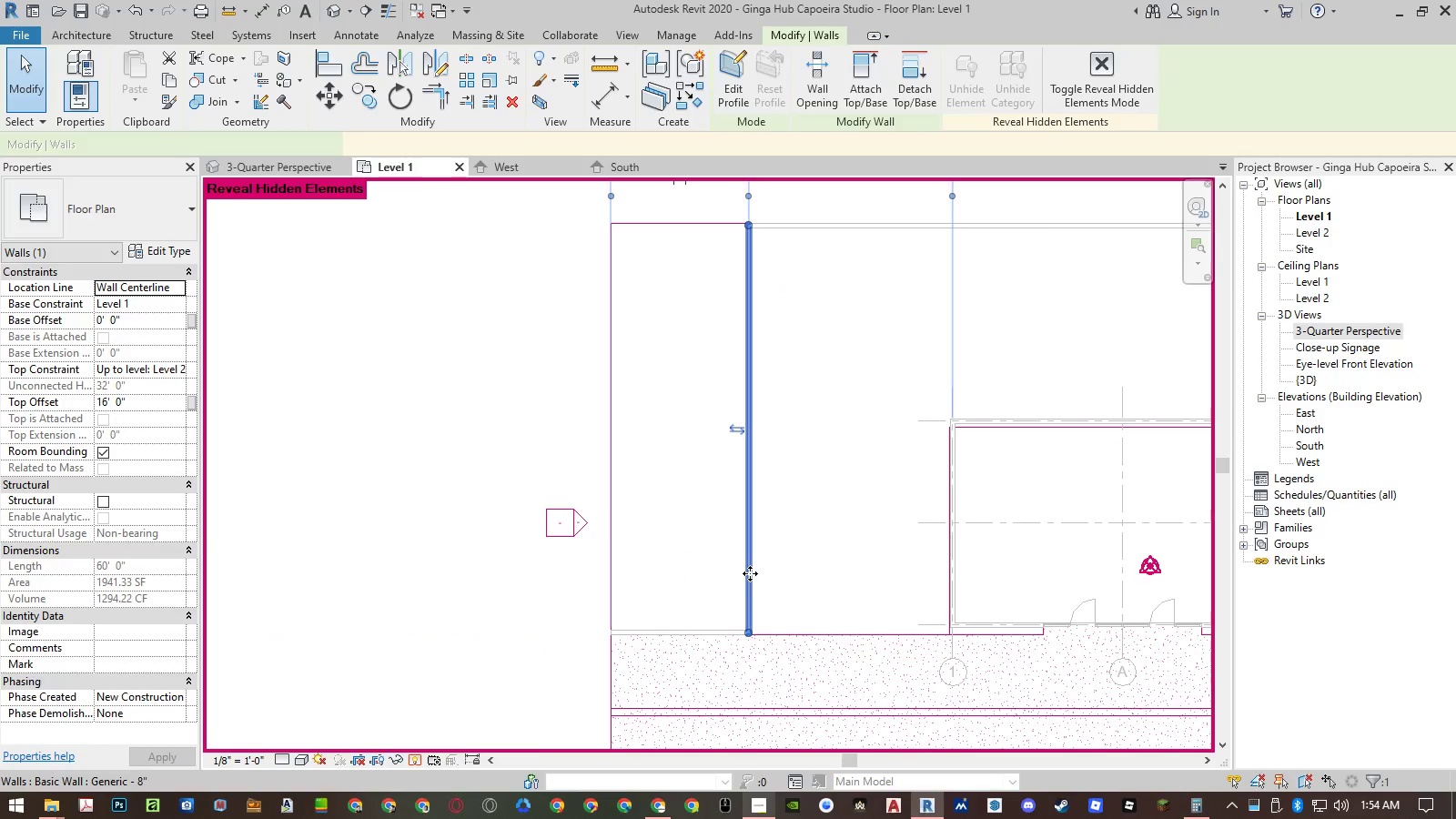 
scroll: coordinate [750, 574], scroll_direction: down, amount: 3.0
 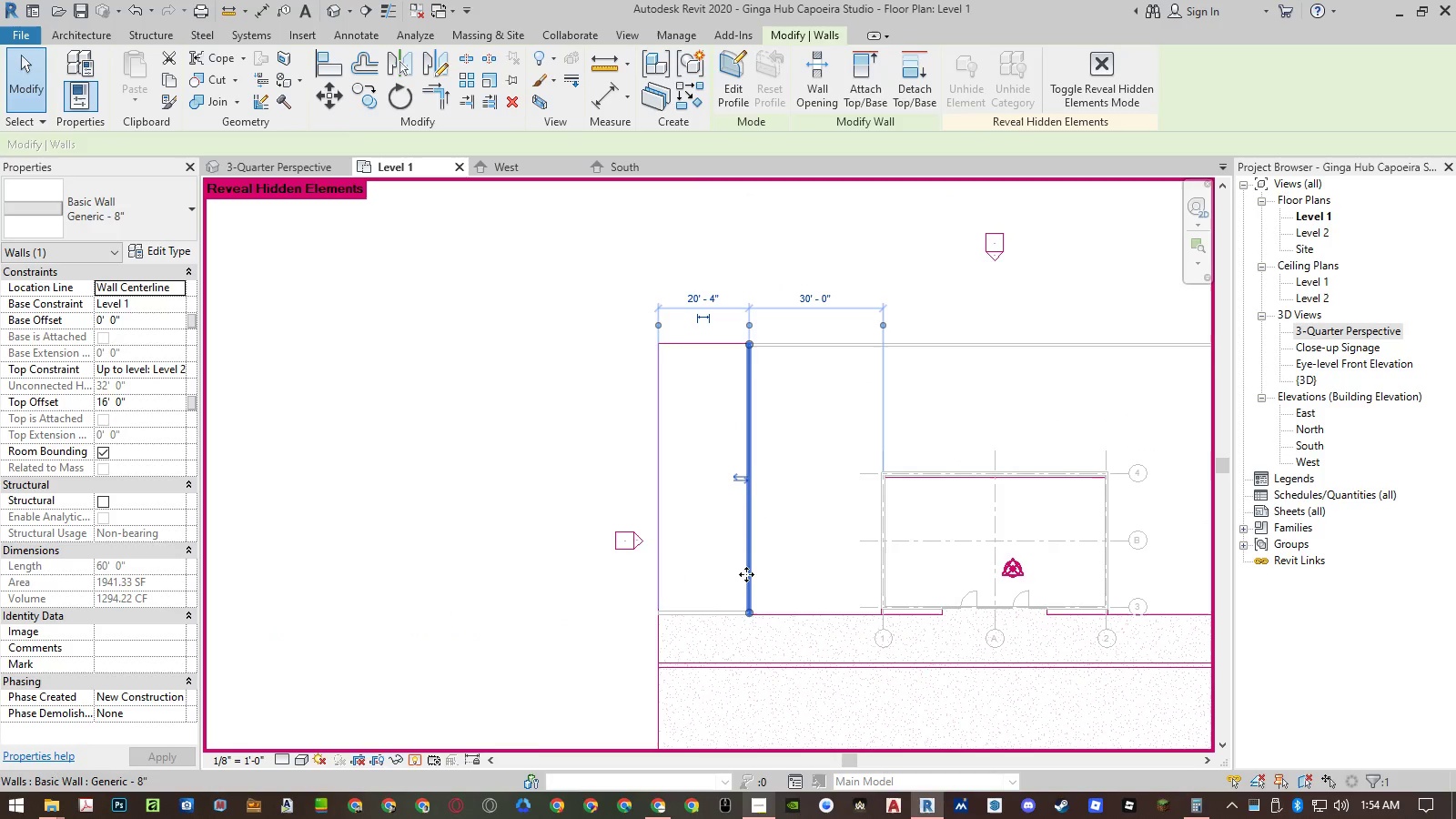 
key(Escape)
 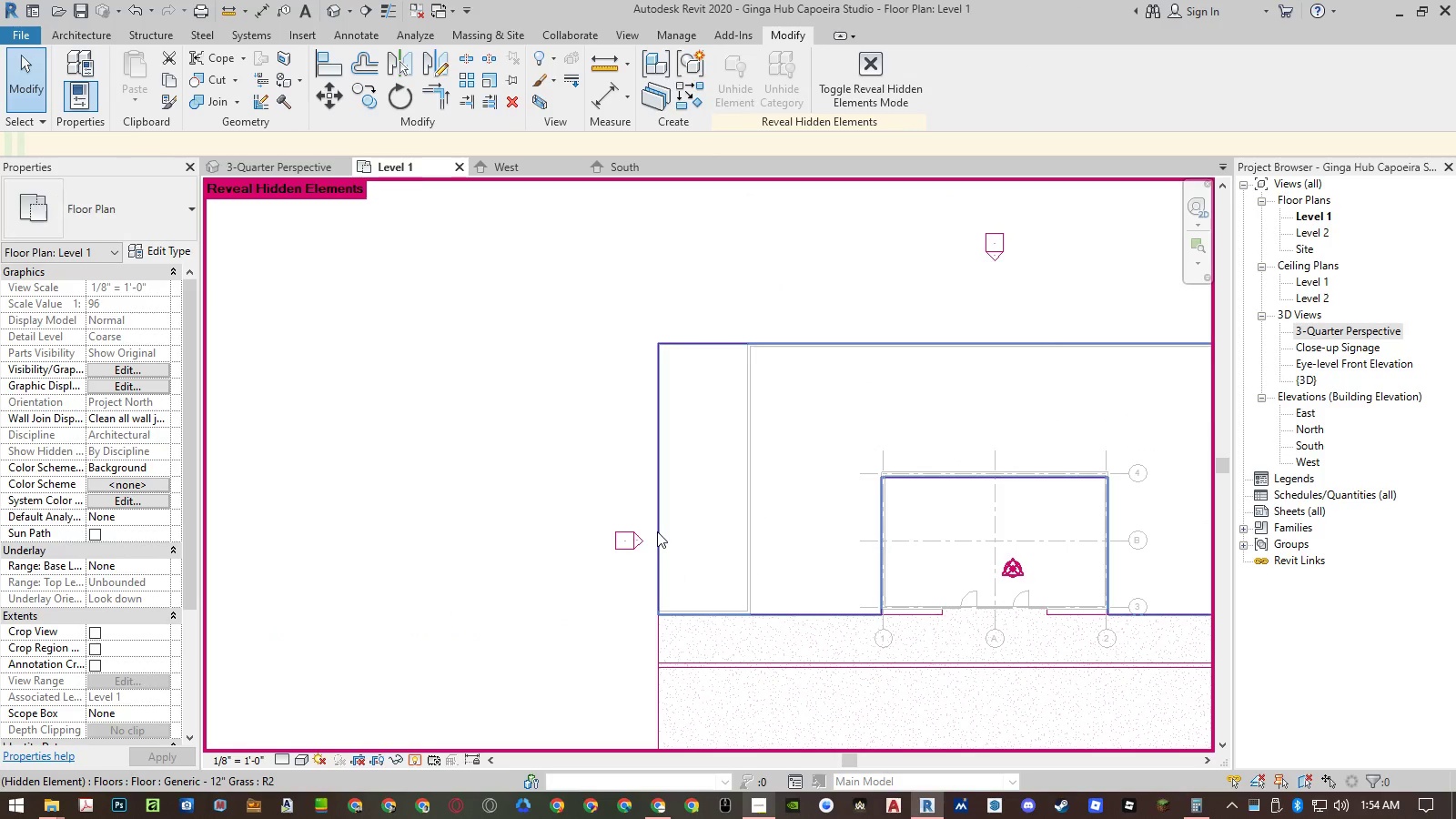 
scroll: coordinate [657, 531], scroll_direction: down, amount: 2.0
 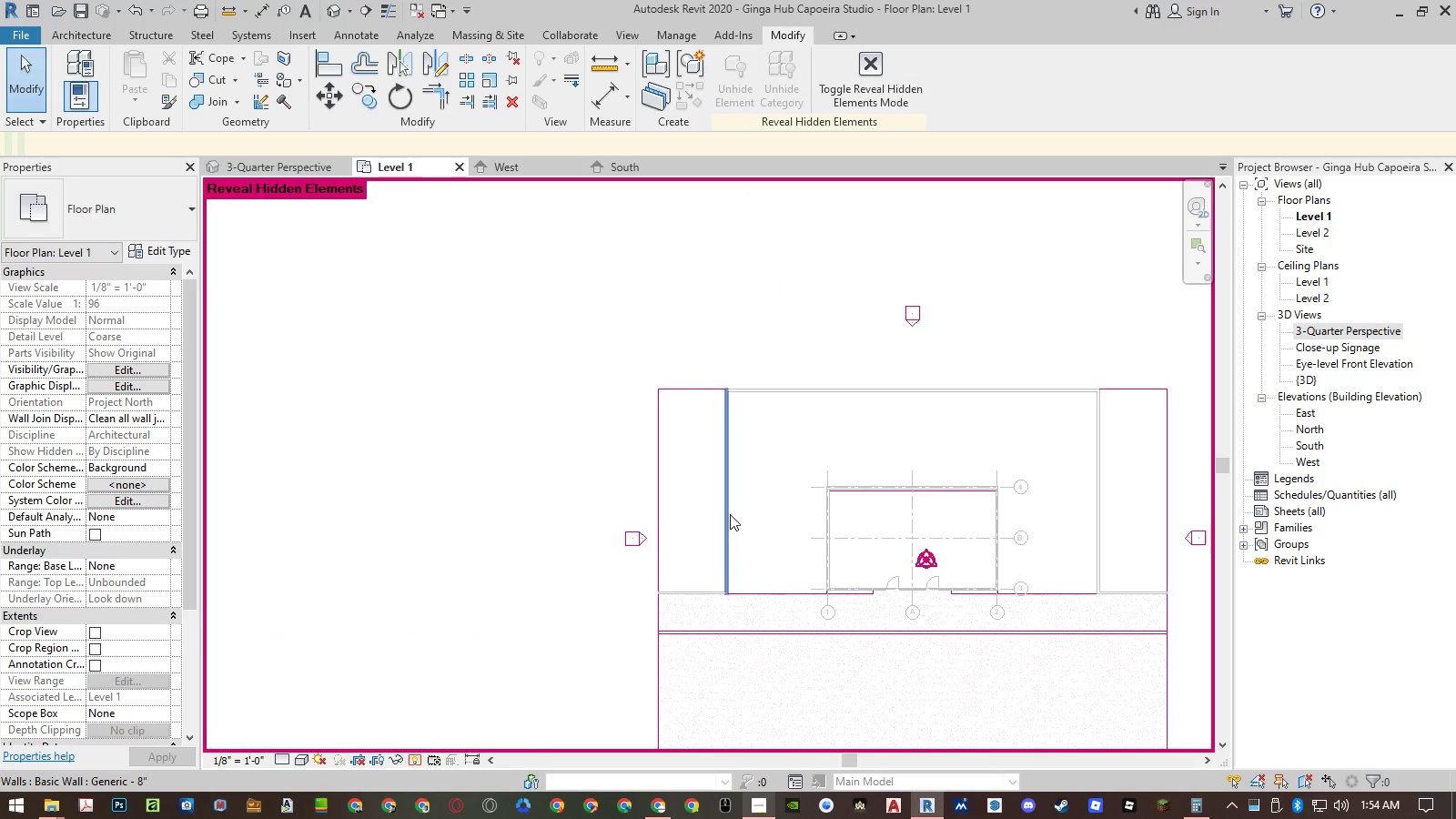 
double_click([895, 434])
 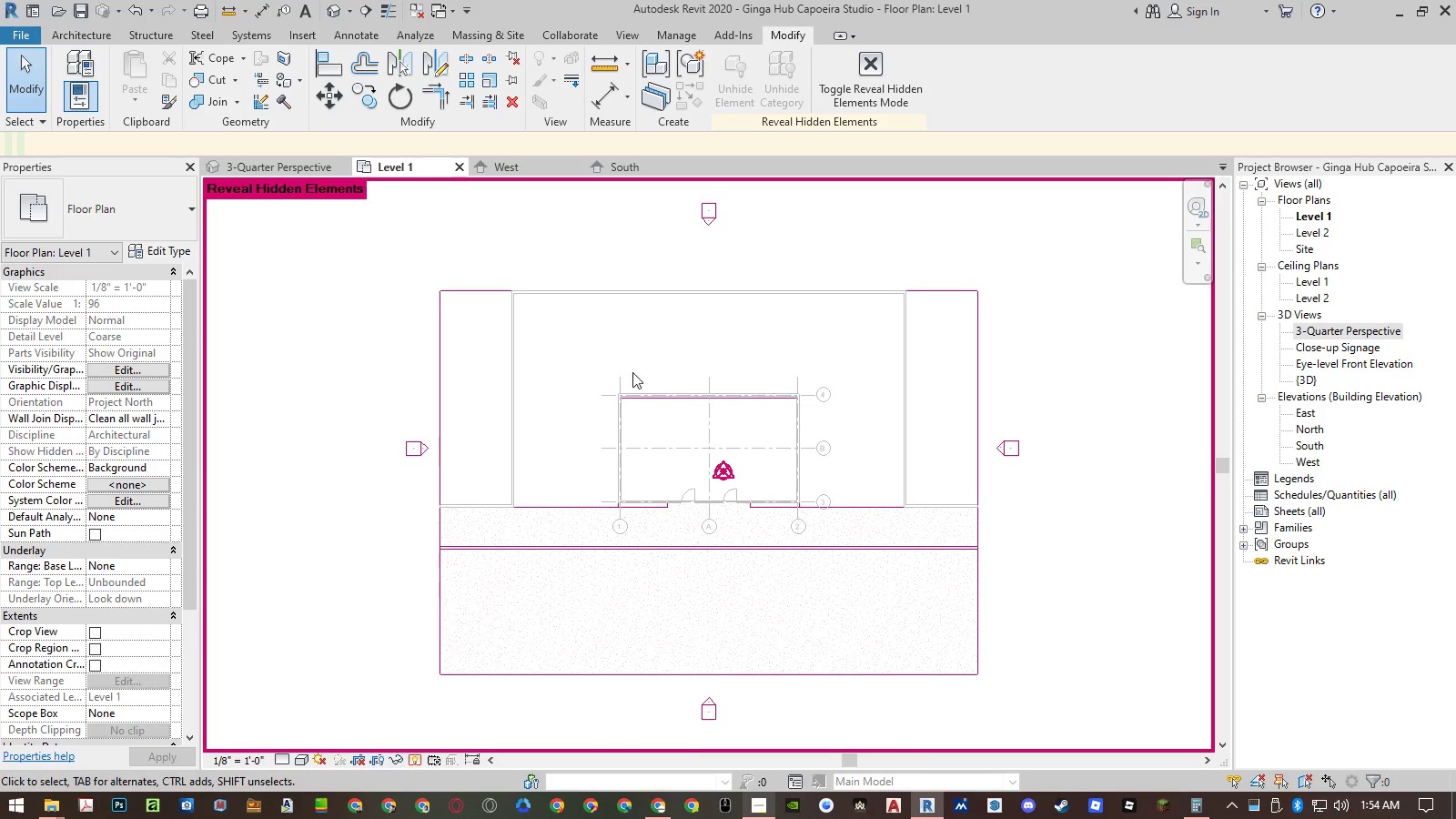 
scroll: coordinate [895, 434], scroll_direction: down, amount: 1.0
 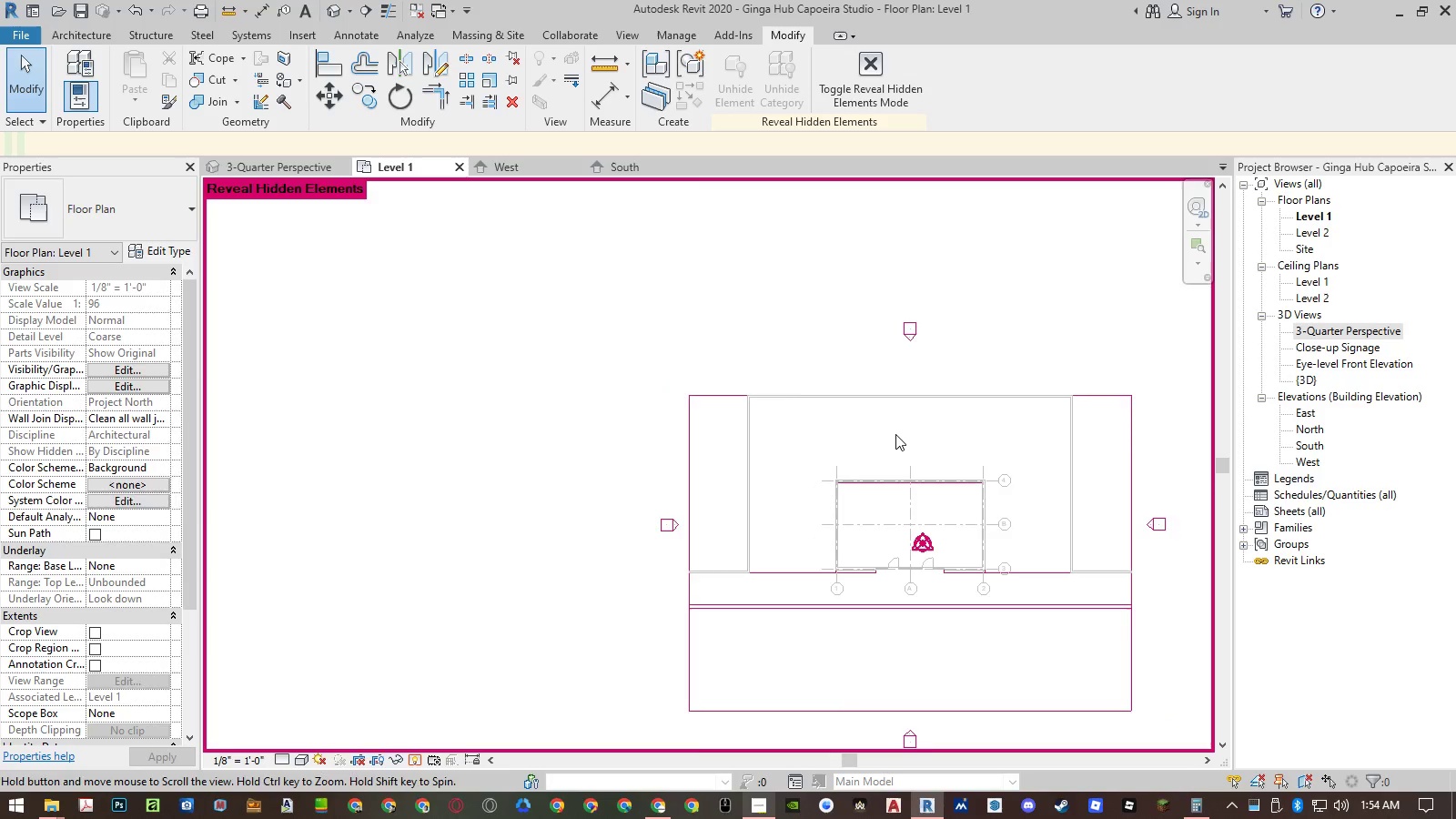 
left_click([903, 407])
 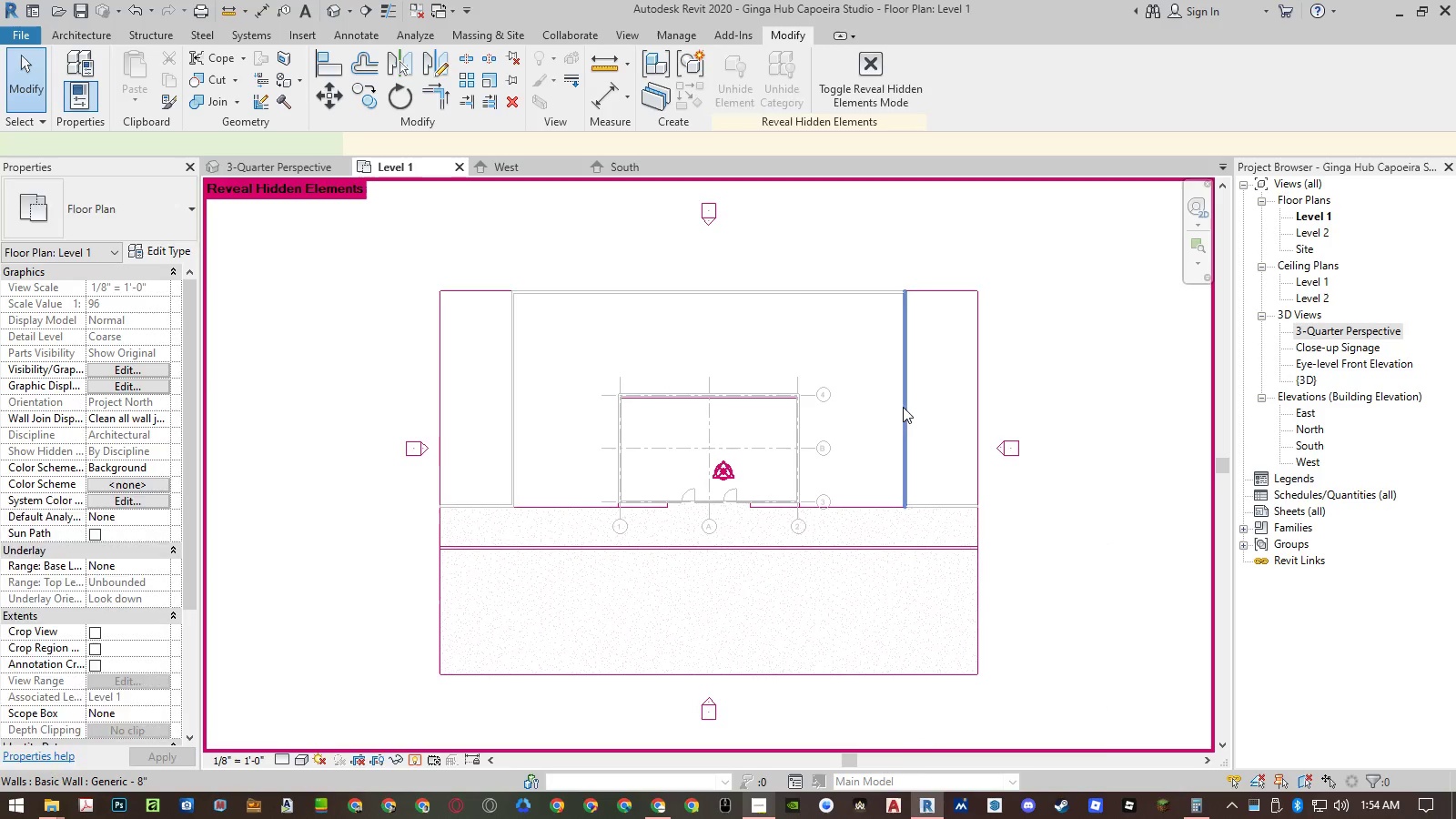 
right_click([903, 407])
 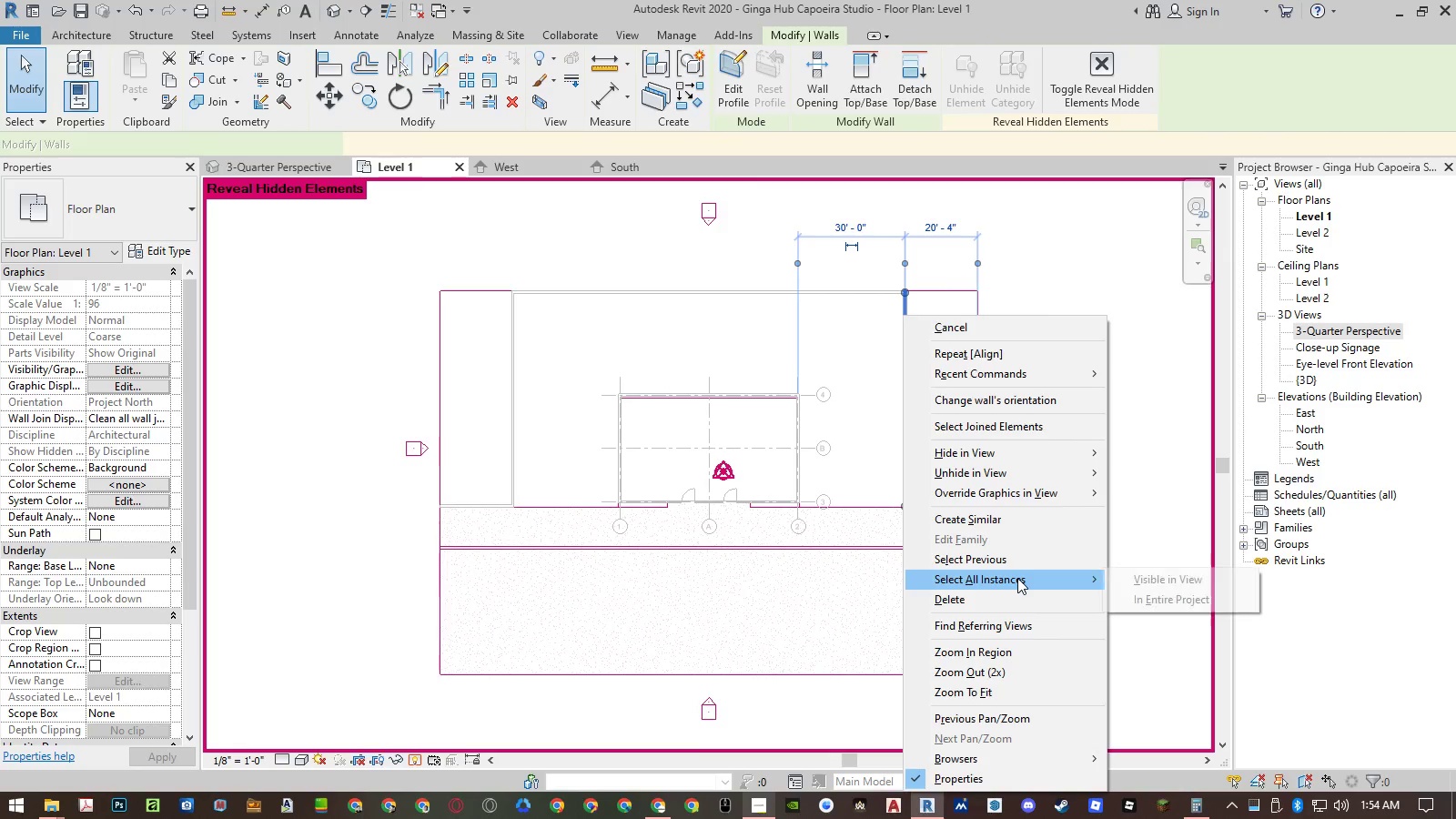 
double_click([1133, 577])
 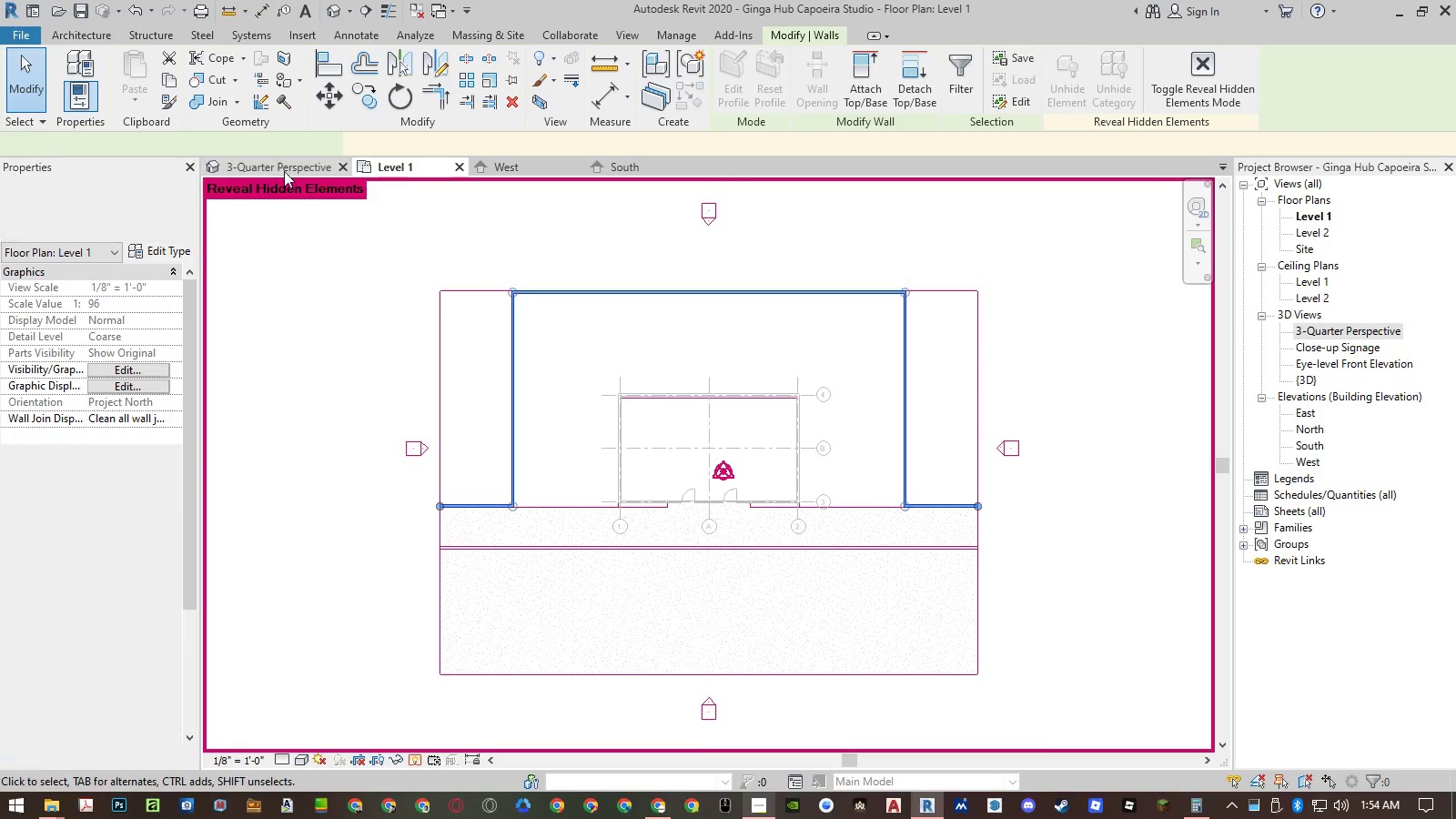 
left_click([282, 167])
 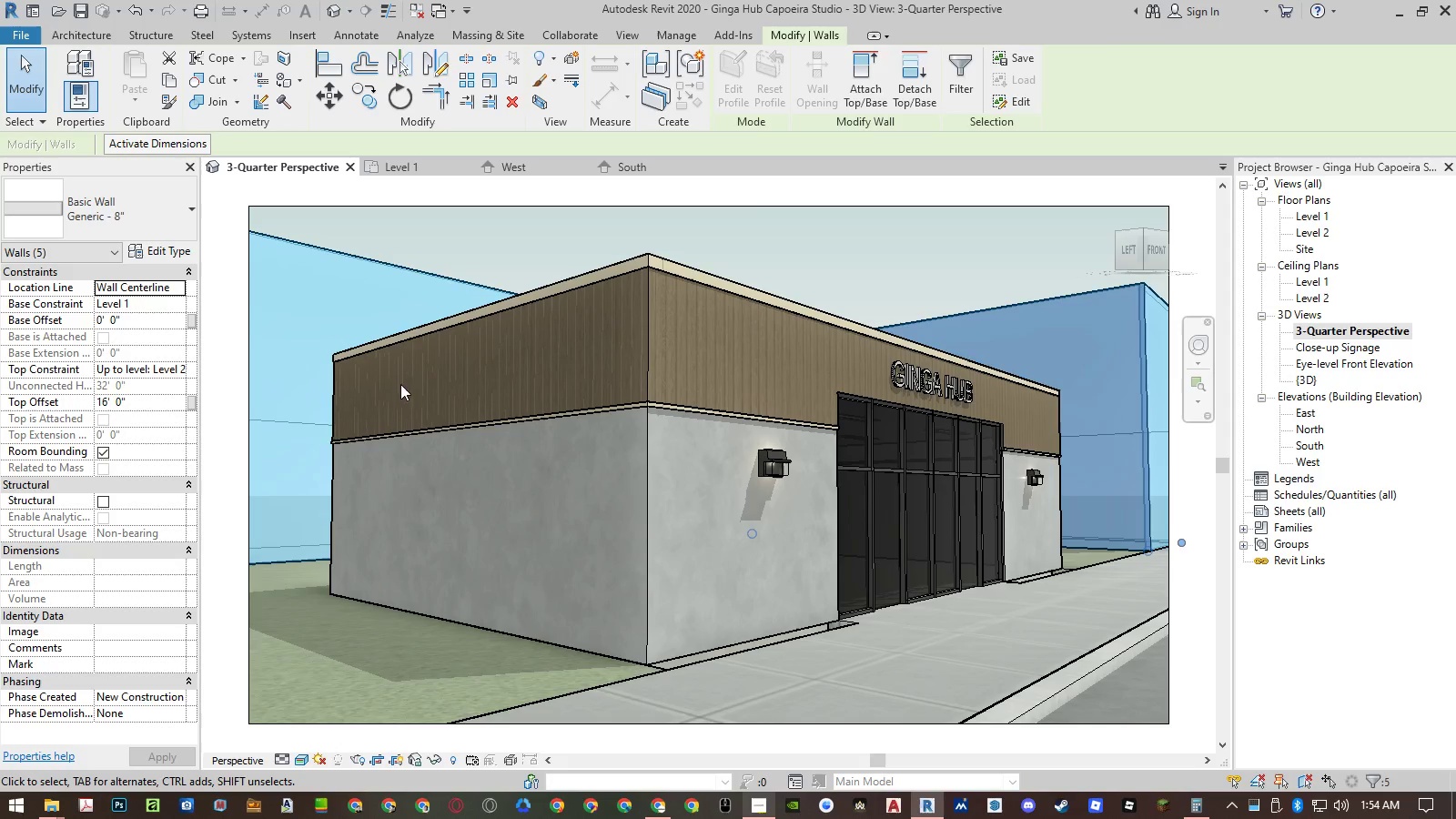 
left_click([147, 400])
 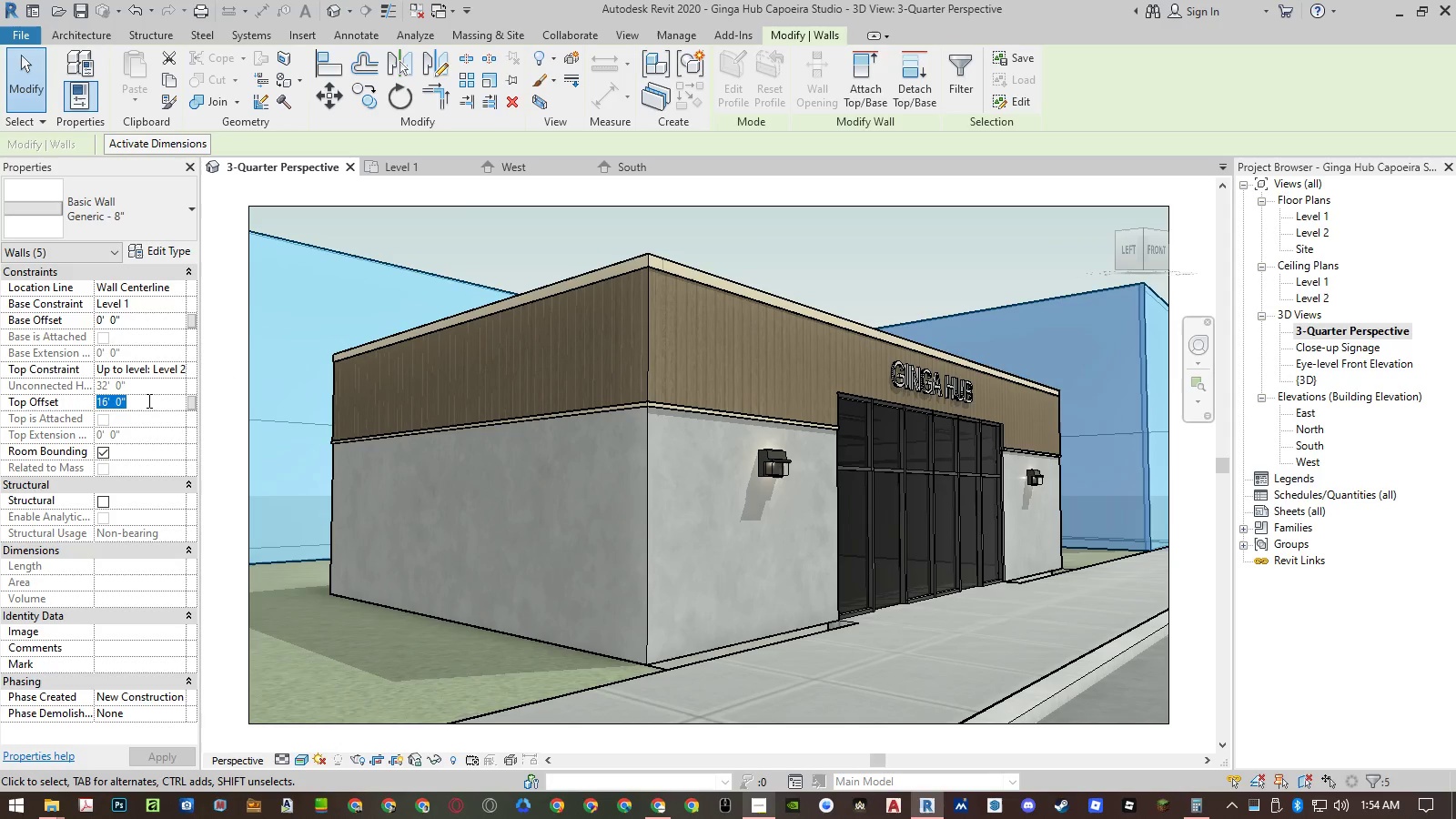 
key(Numpad1)
 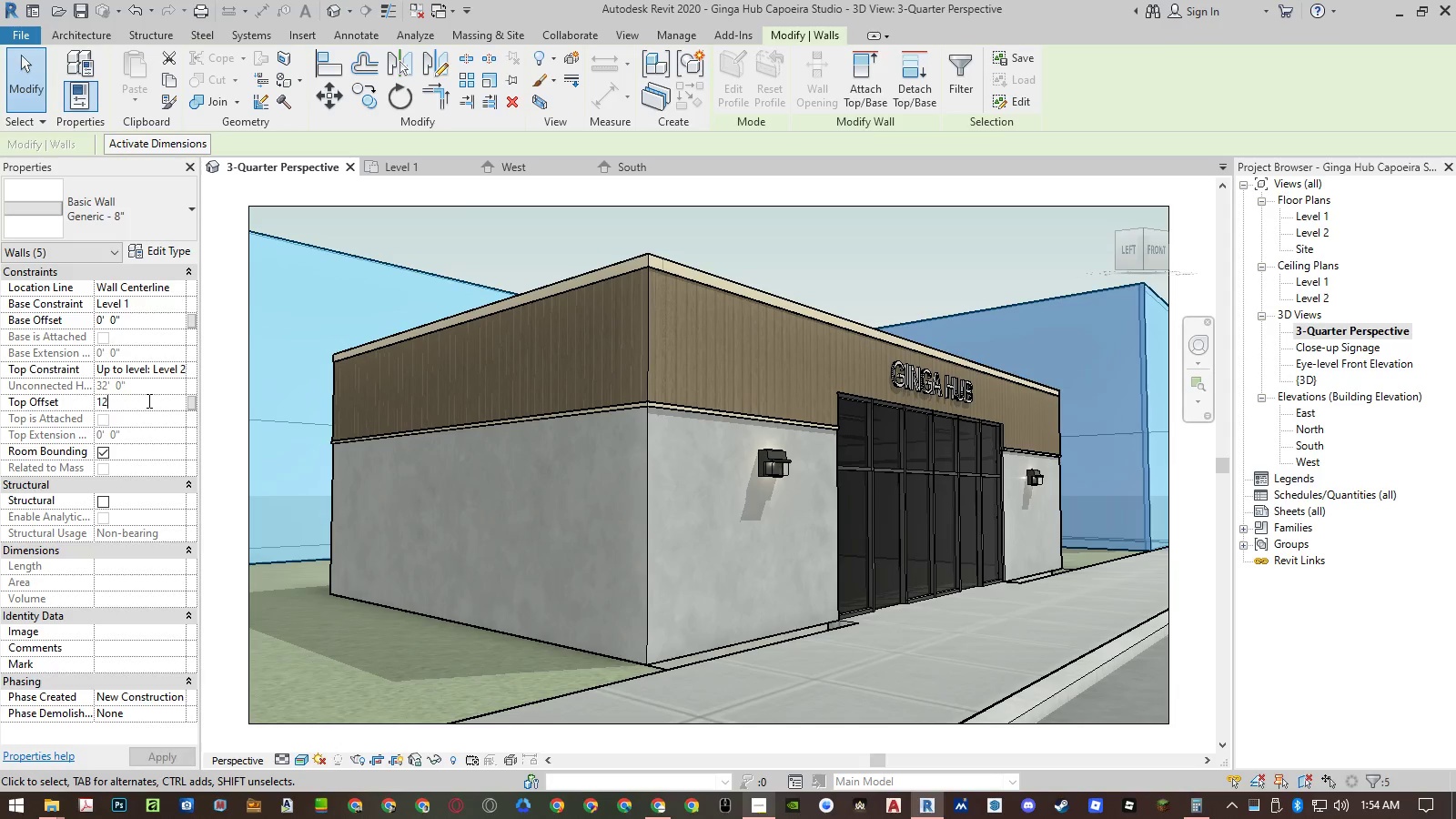 
key(Numpad2)
 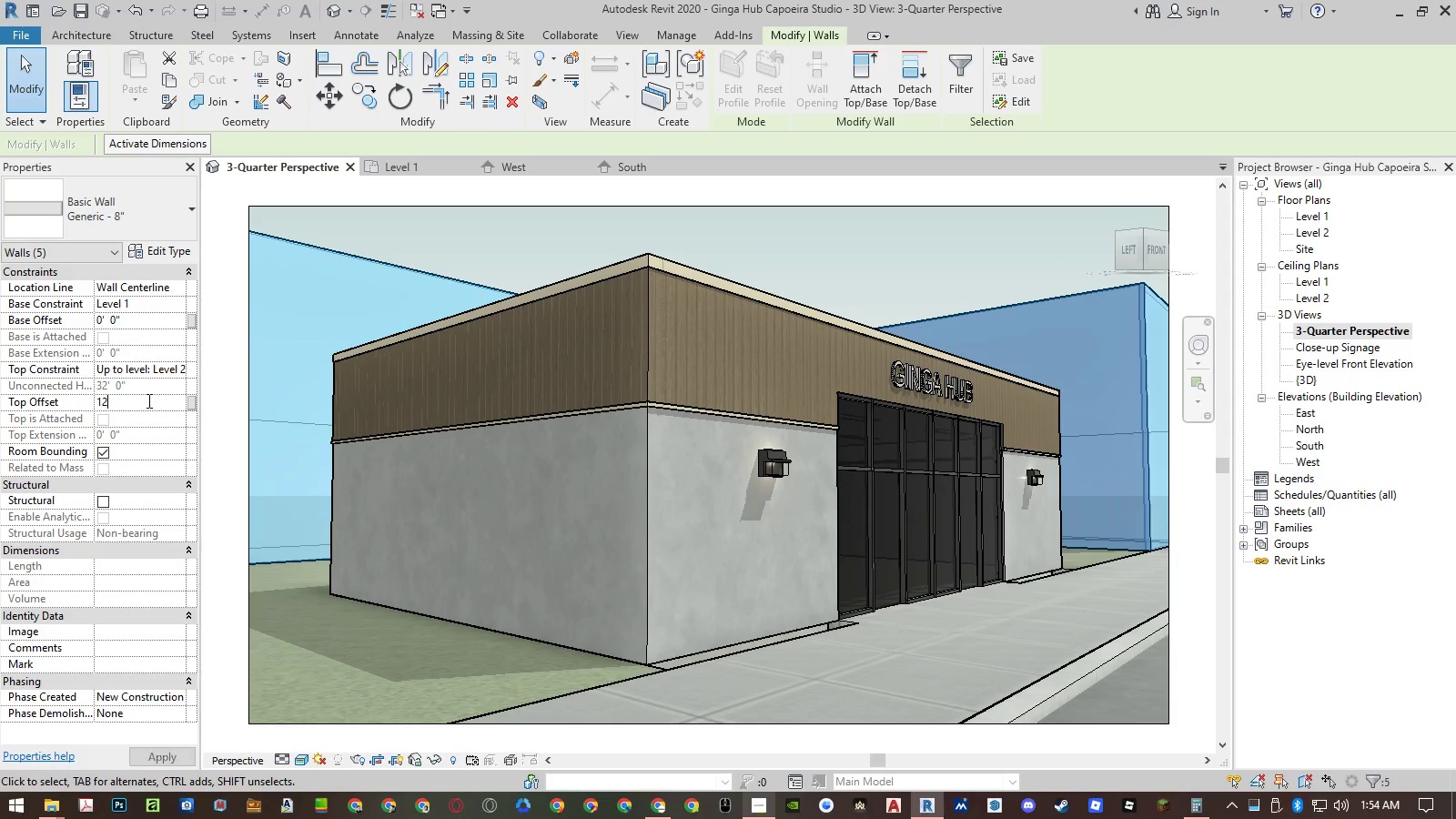 
key(NumpadEnter)
 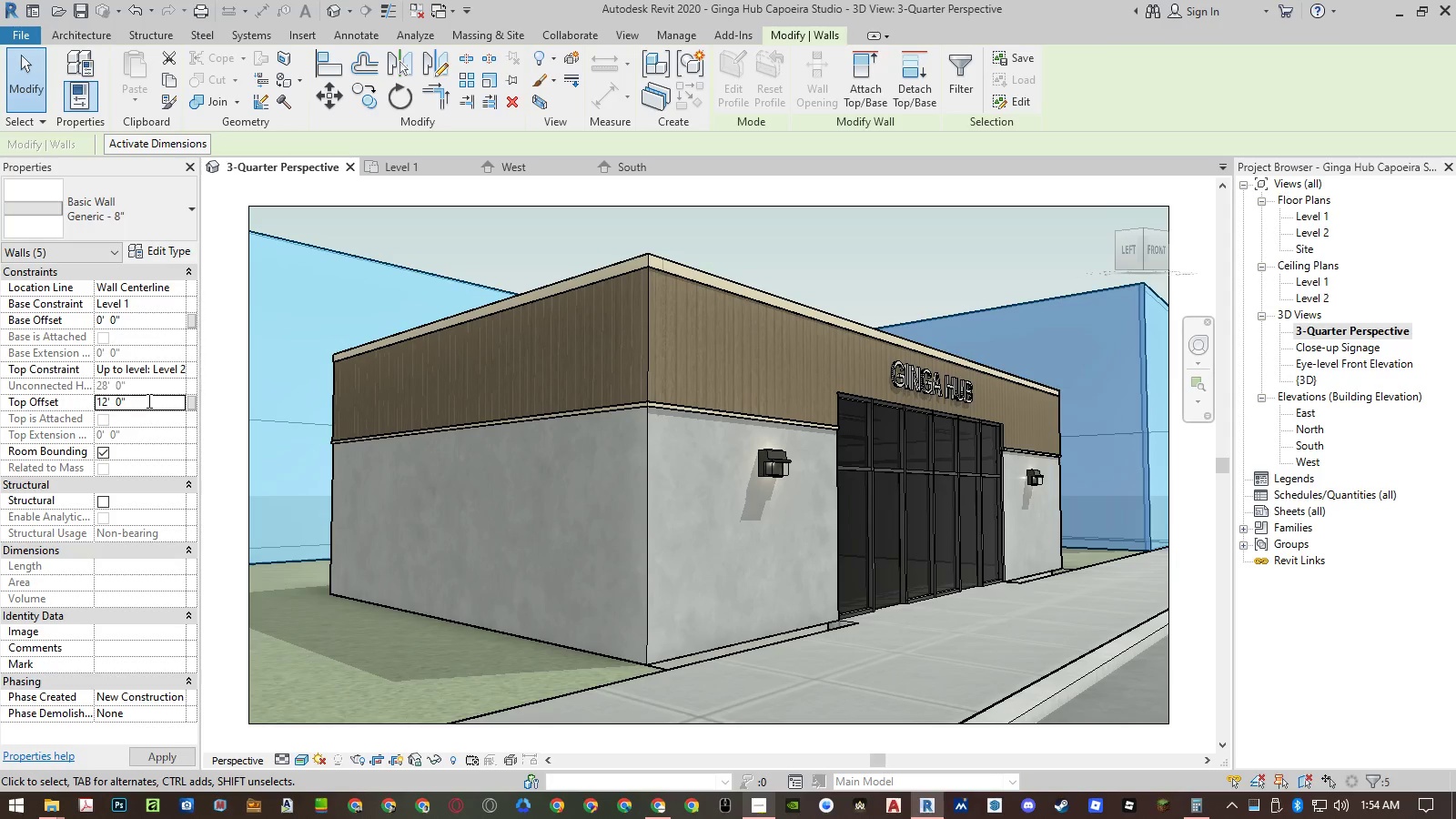 
key(NumpadEnter)
 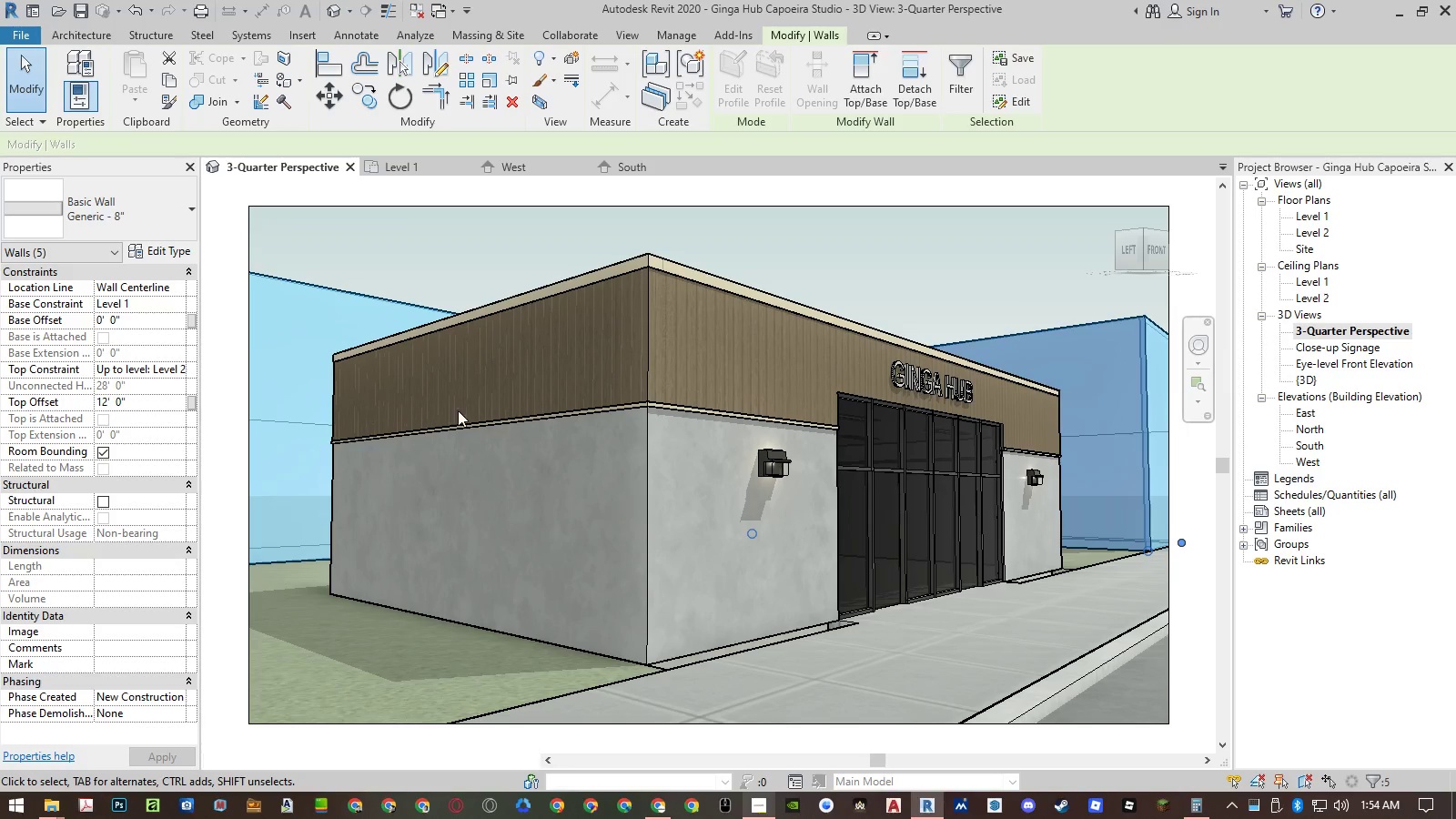 
key(Escape)
 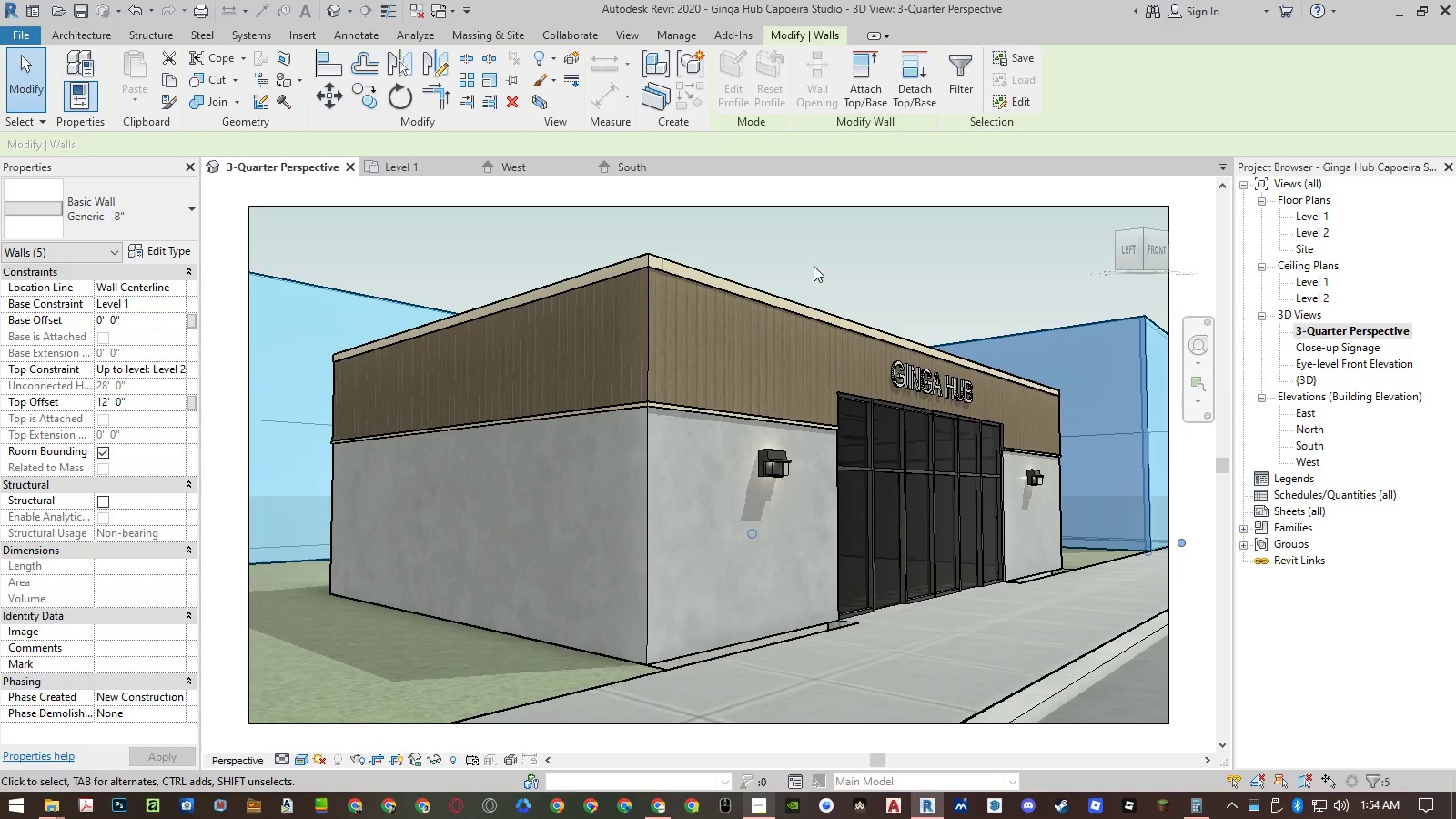 
left_click([814, 264])
 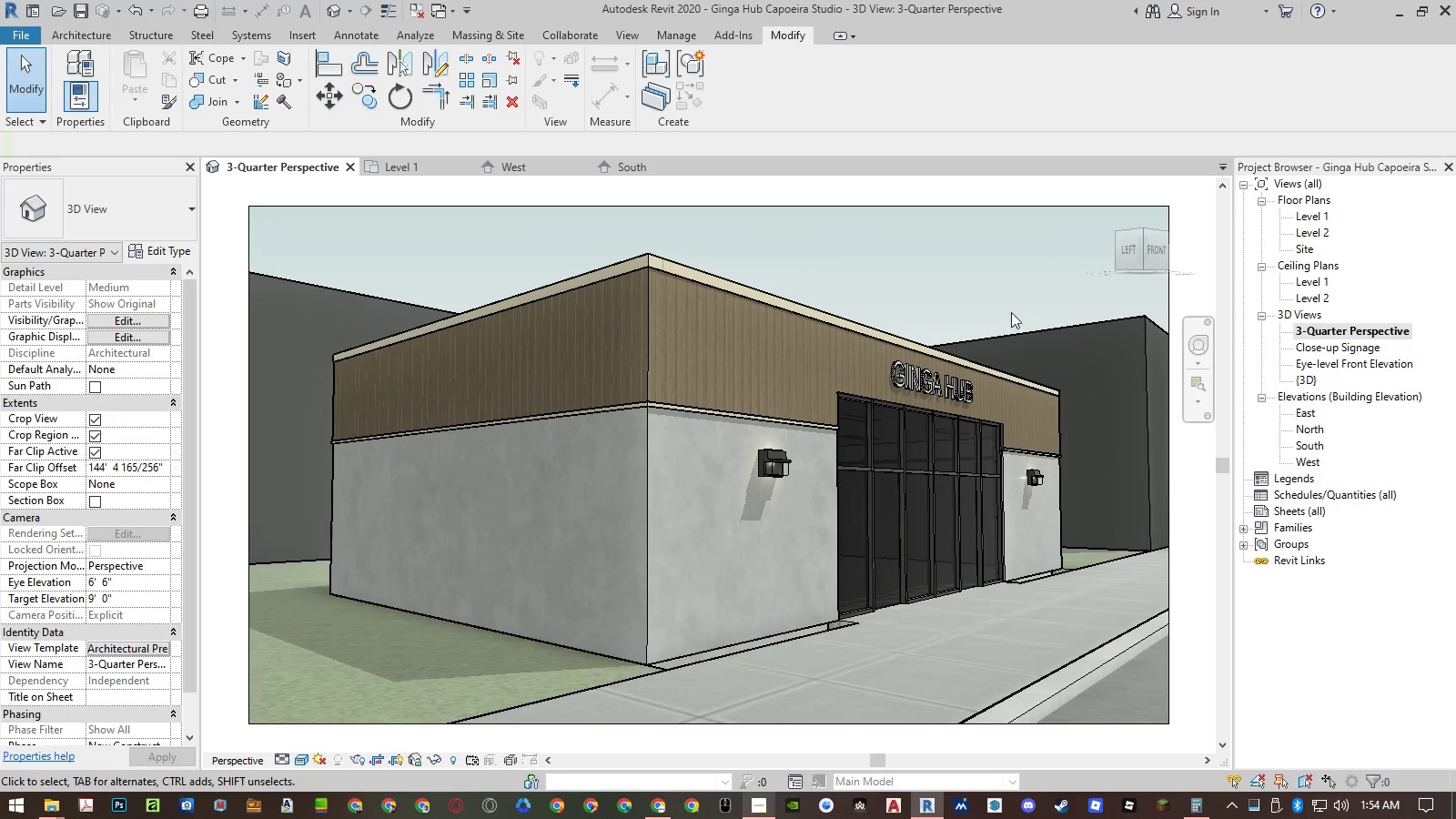 
left_click([1029, 331])
 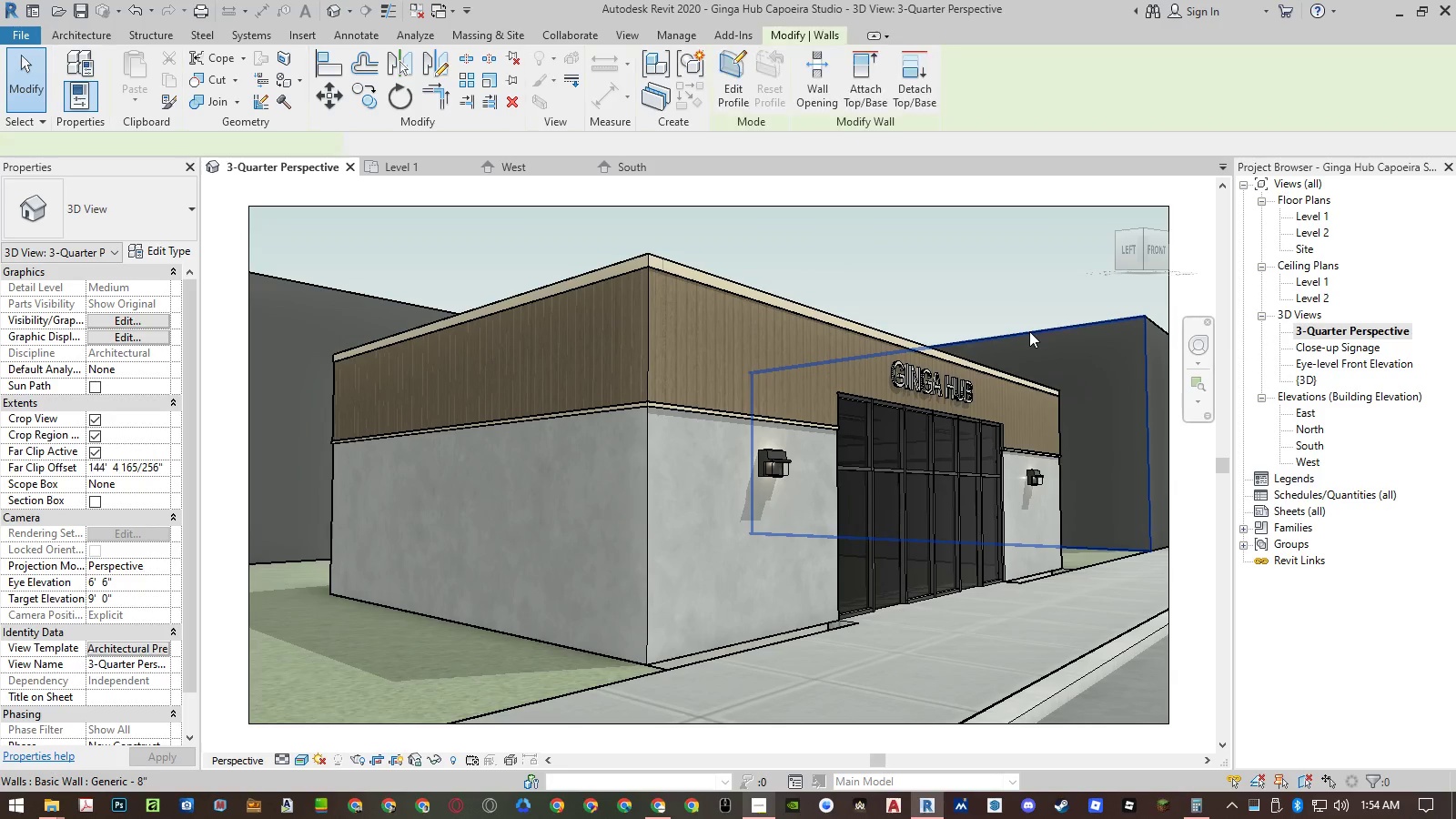 
right_click([1029, 331])
 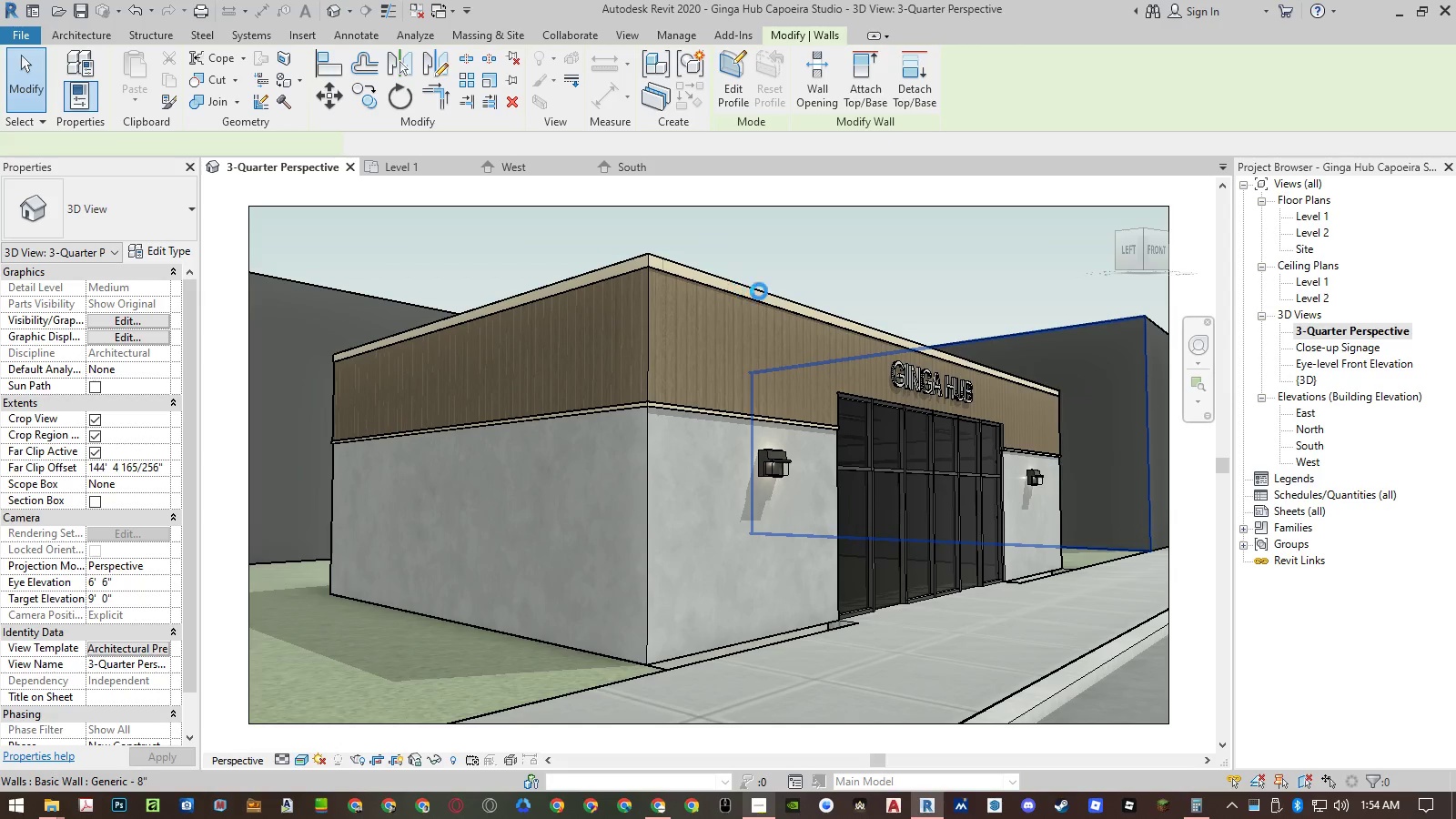 
mouse_move([890, 220])
 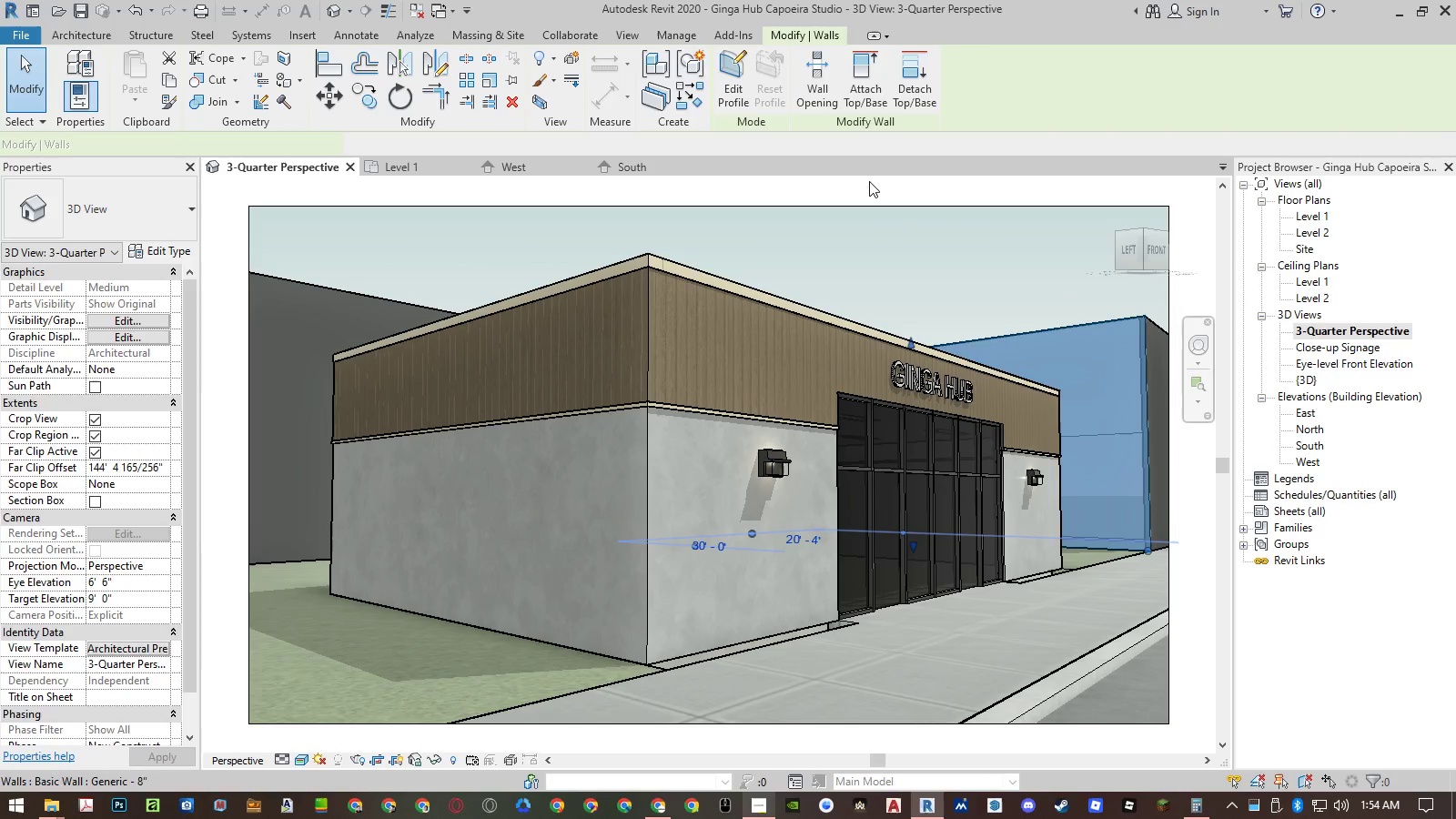 
left_click([869, 181])
 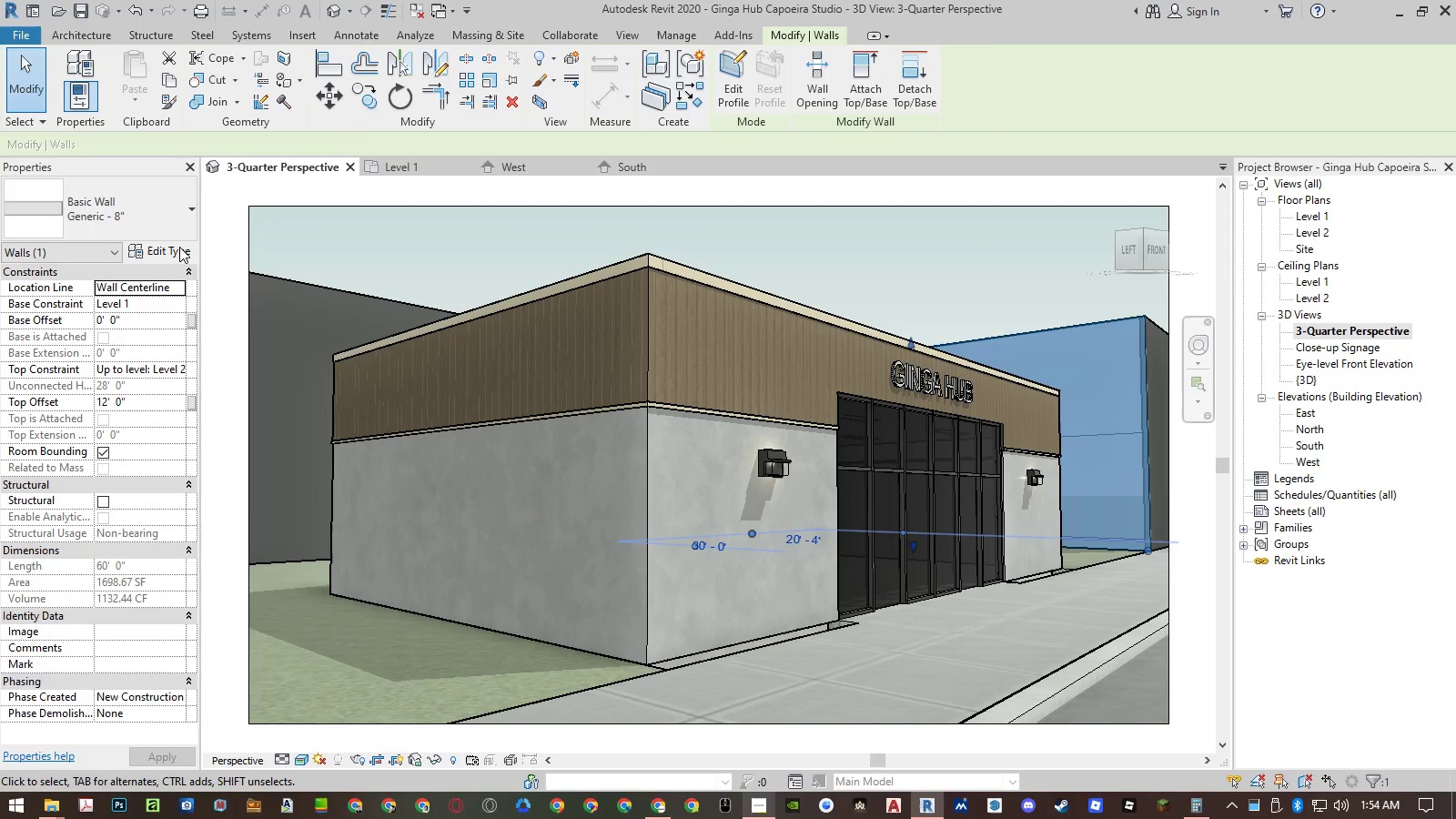 
left_click([179, 248])
 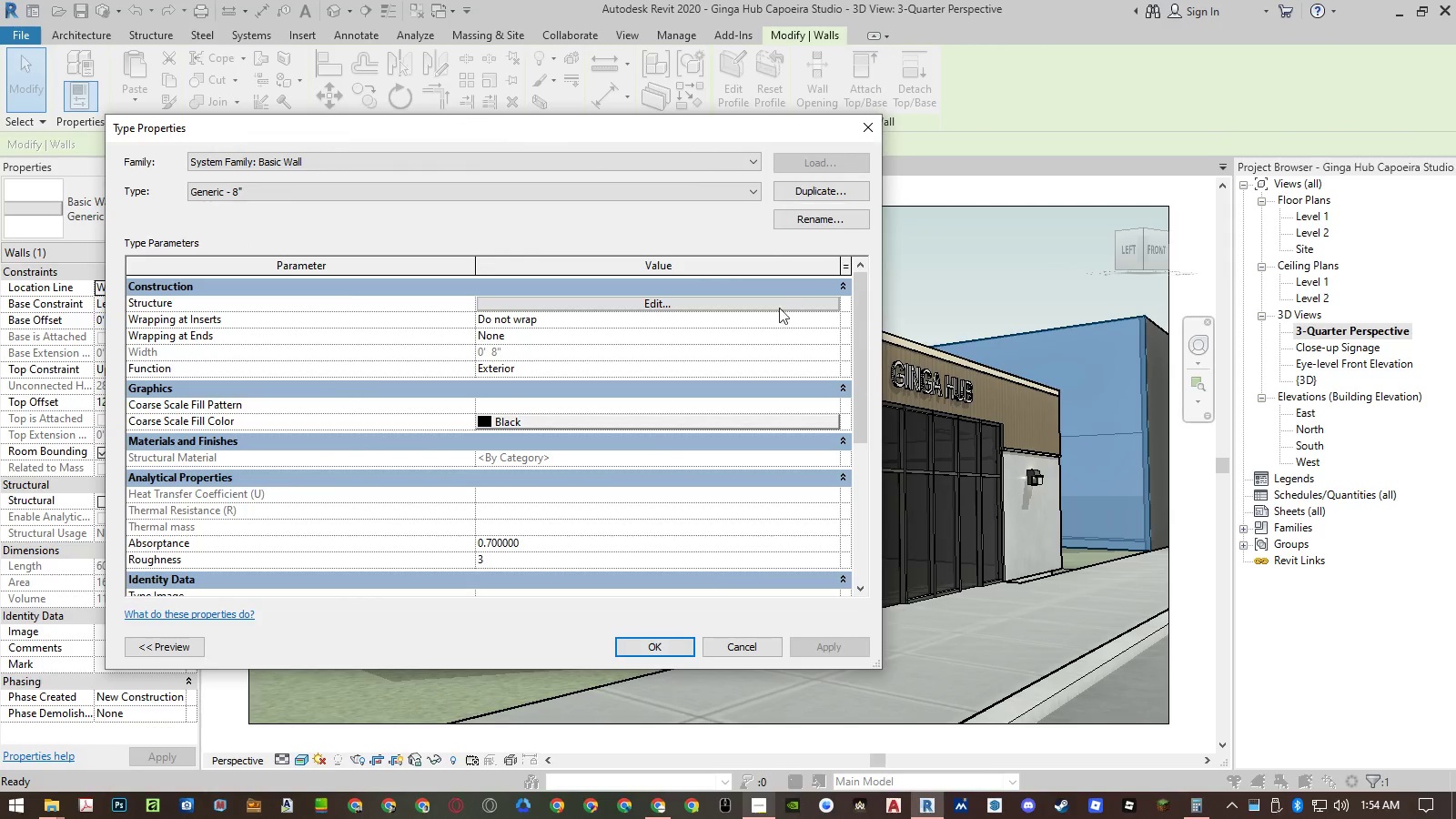 
left_click([735, 299])
 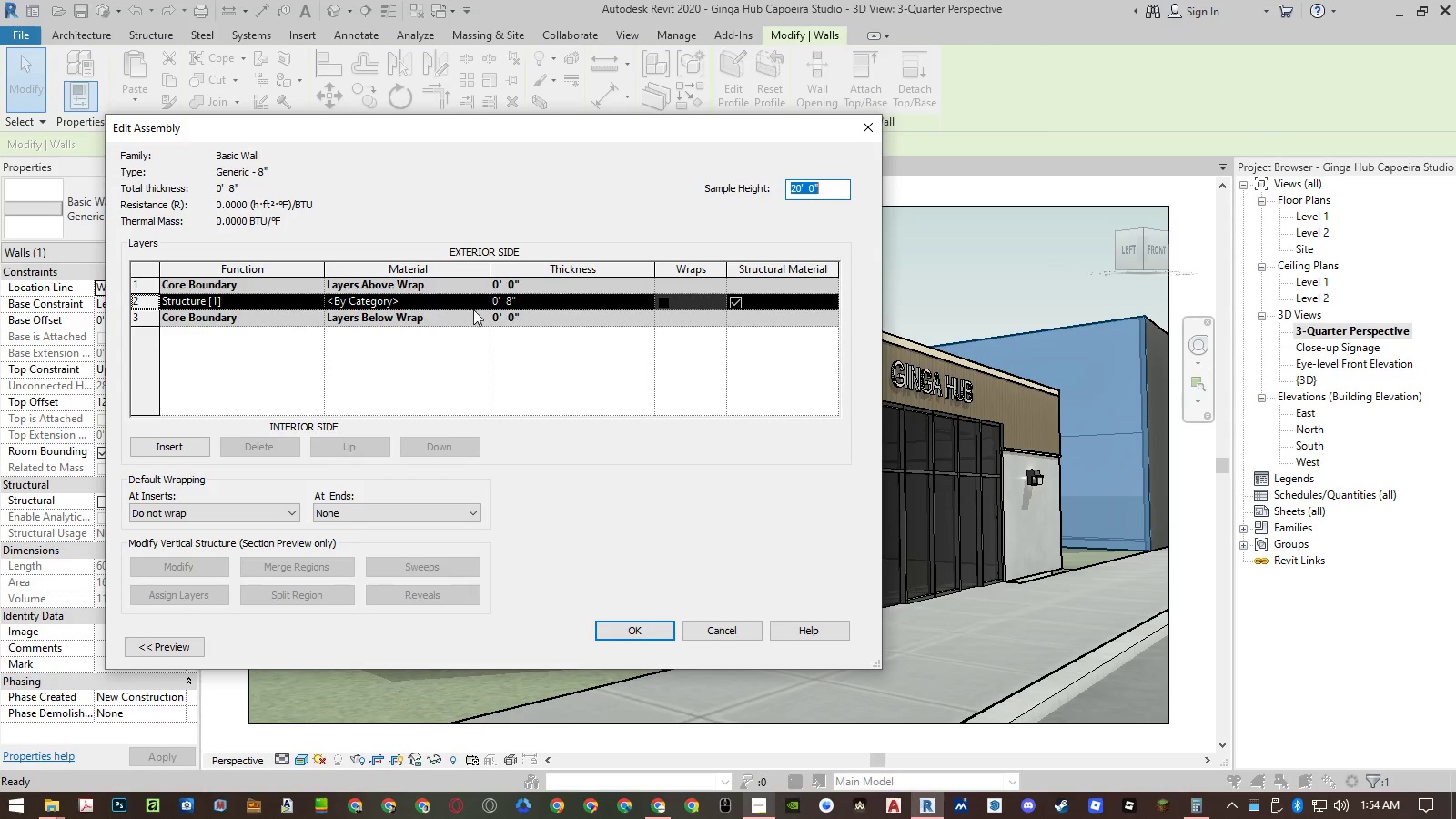 
left_click([484, 299])
 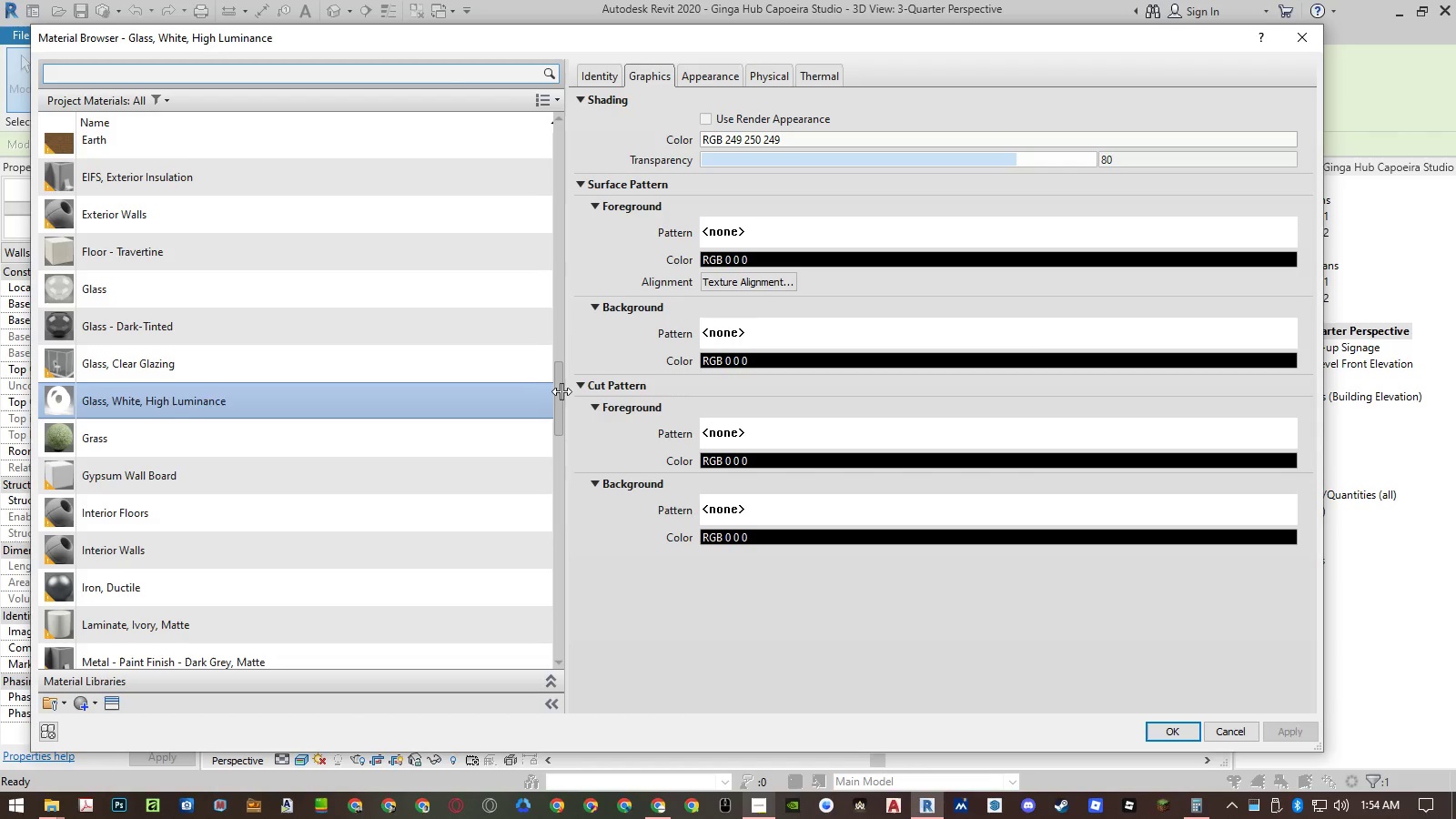 
left_click_drag(start_coordinate=[558, 402], to_coordinate=[553, 651])
 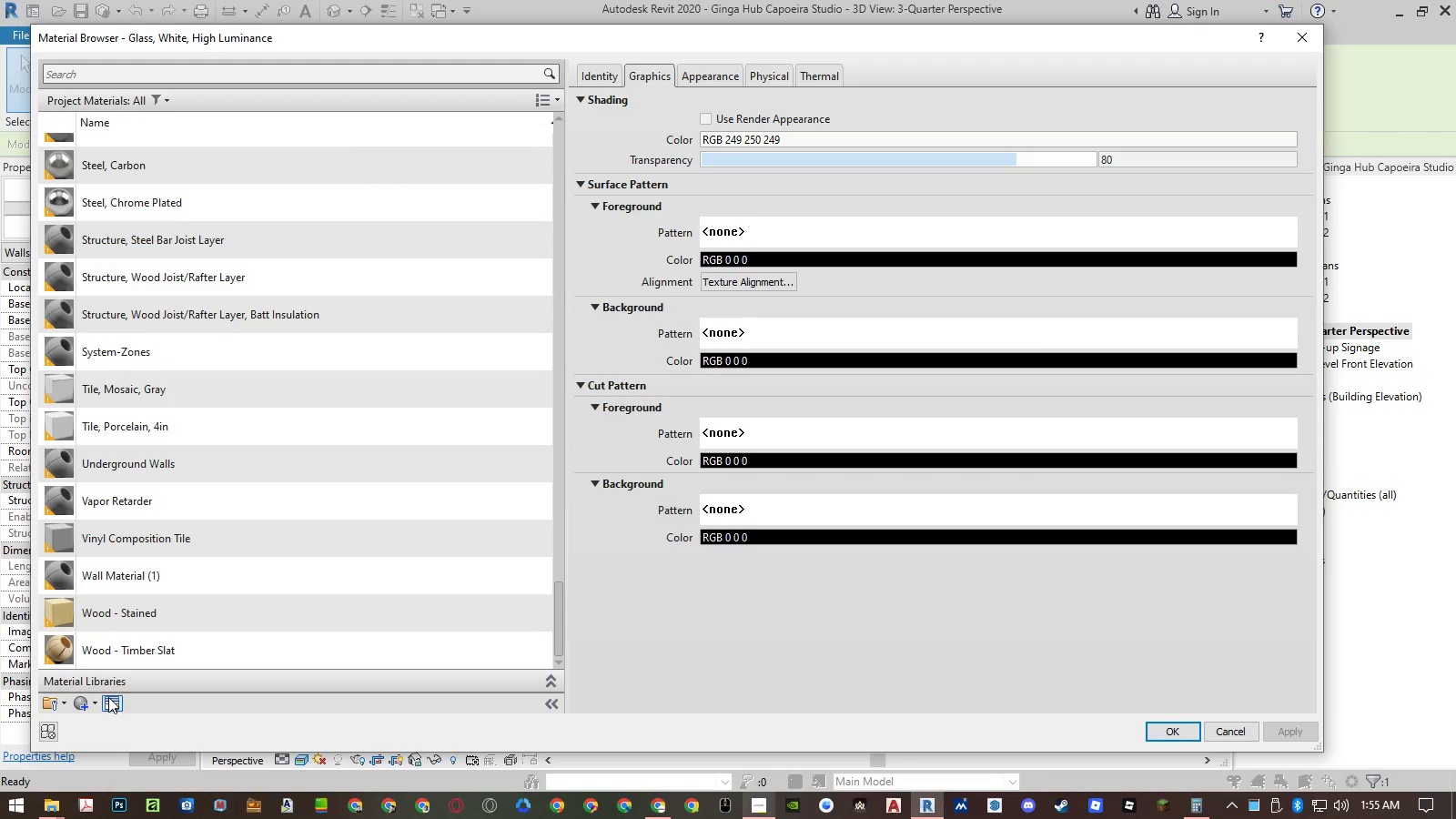 
left_click([86, 704])
 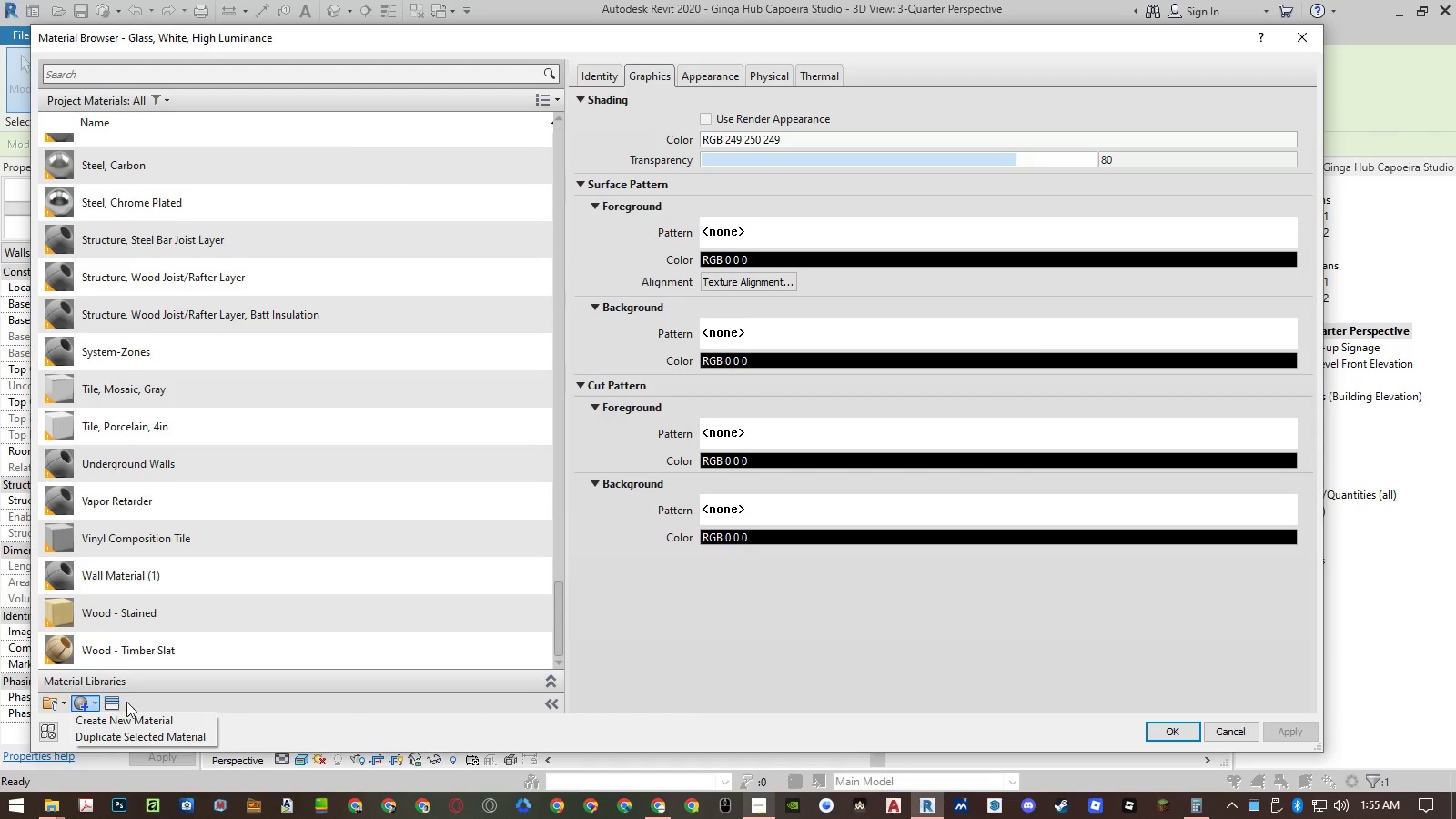 
left_click([132, 718])
 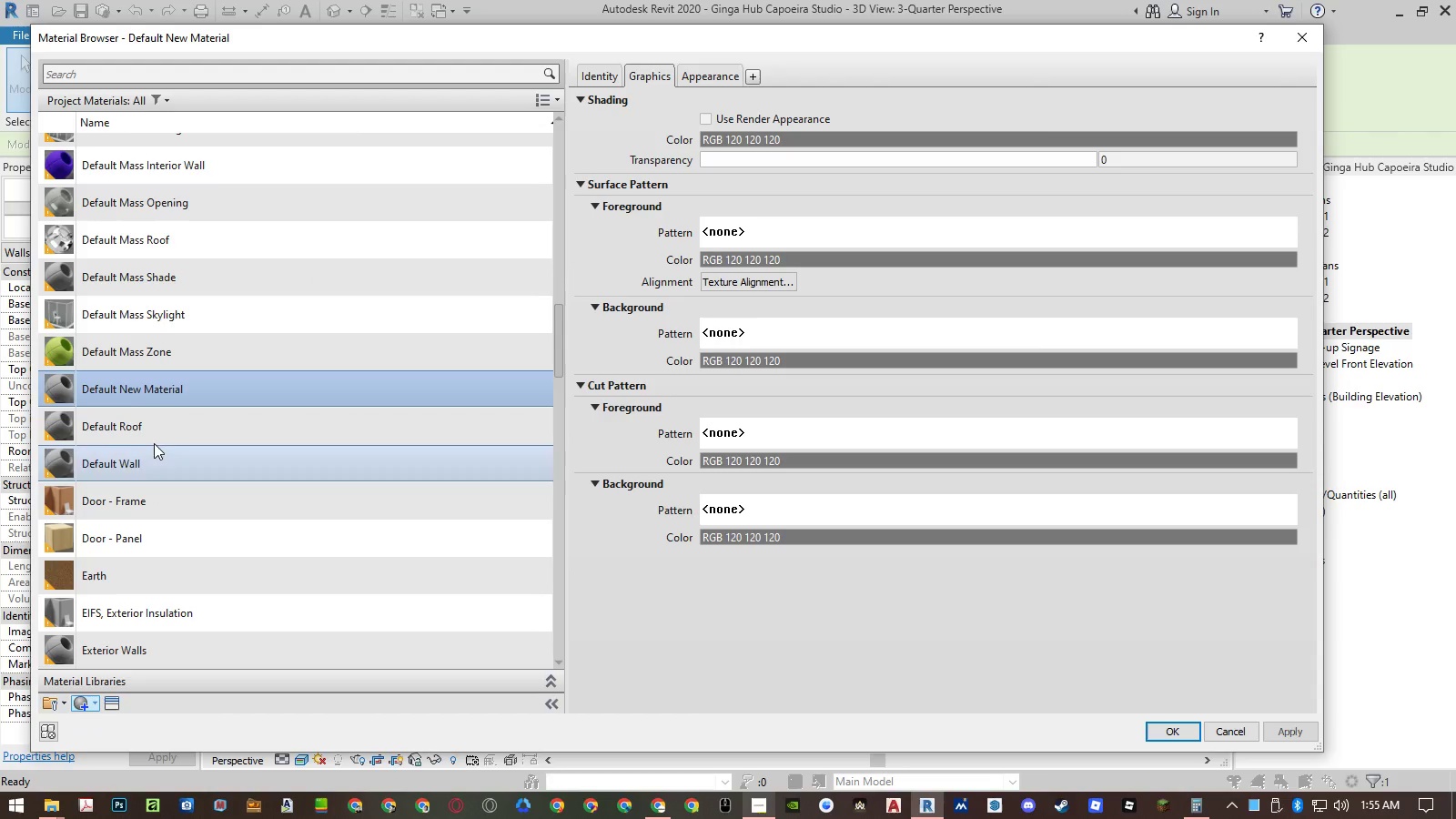 
right_click([127, 389])
 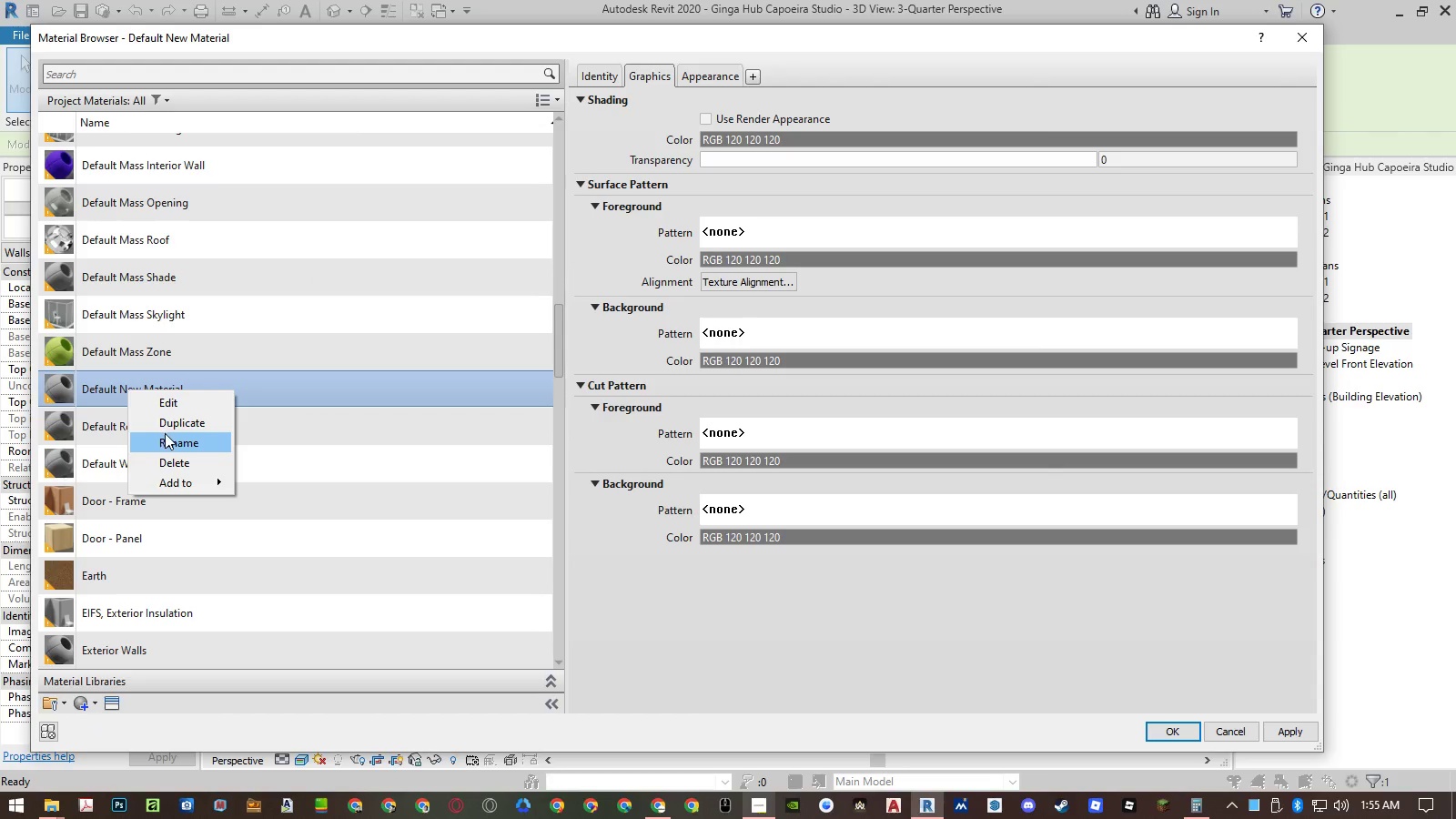 
left_click([167, 438])
 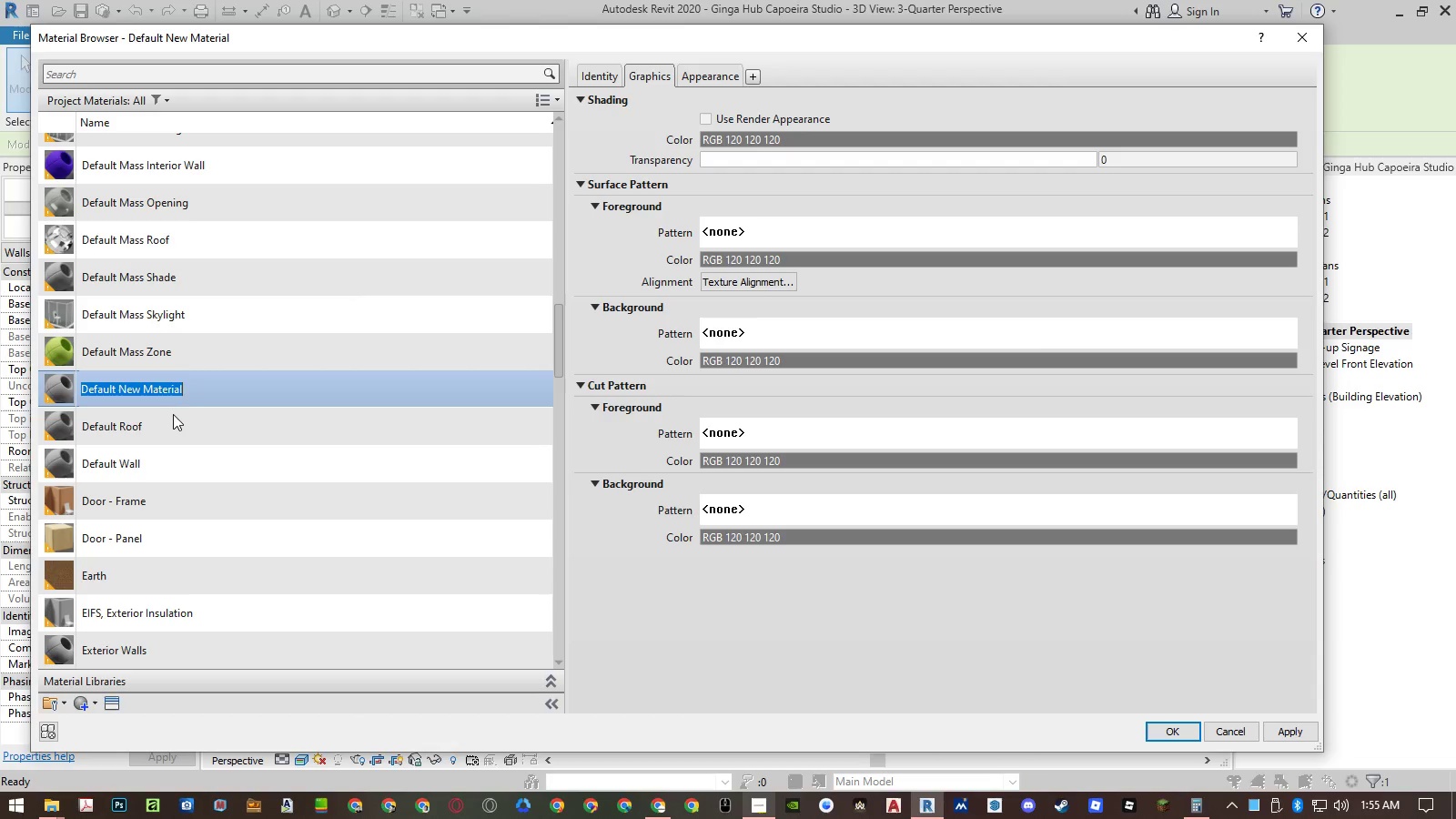 
type(Stucco)
 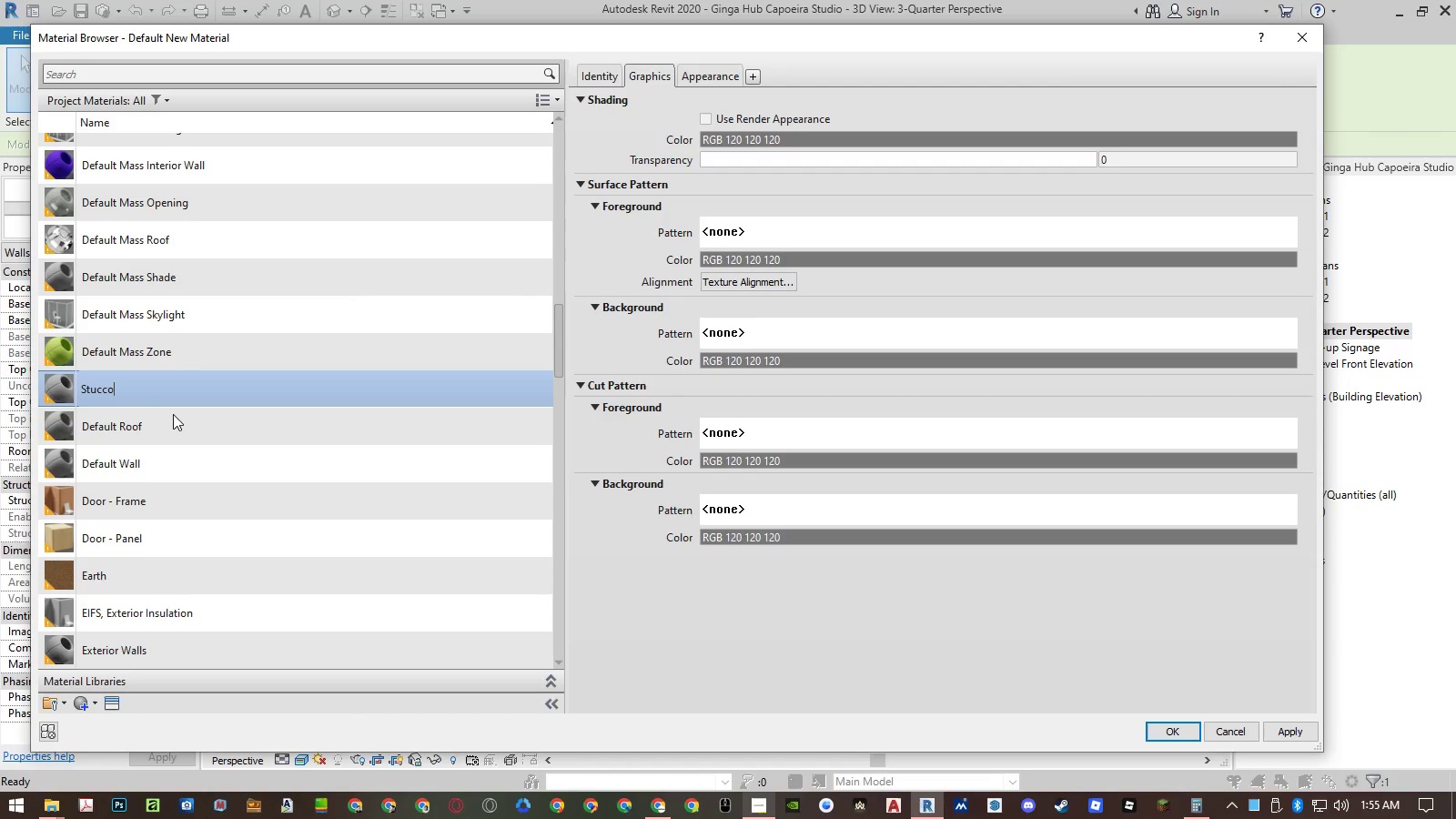 
key(Control+ControlLeft)
 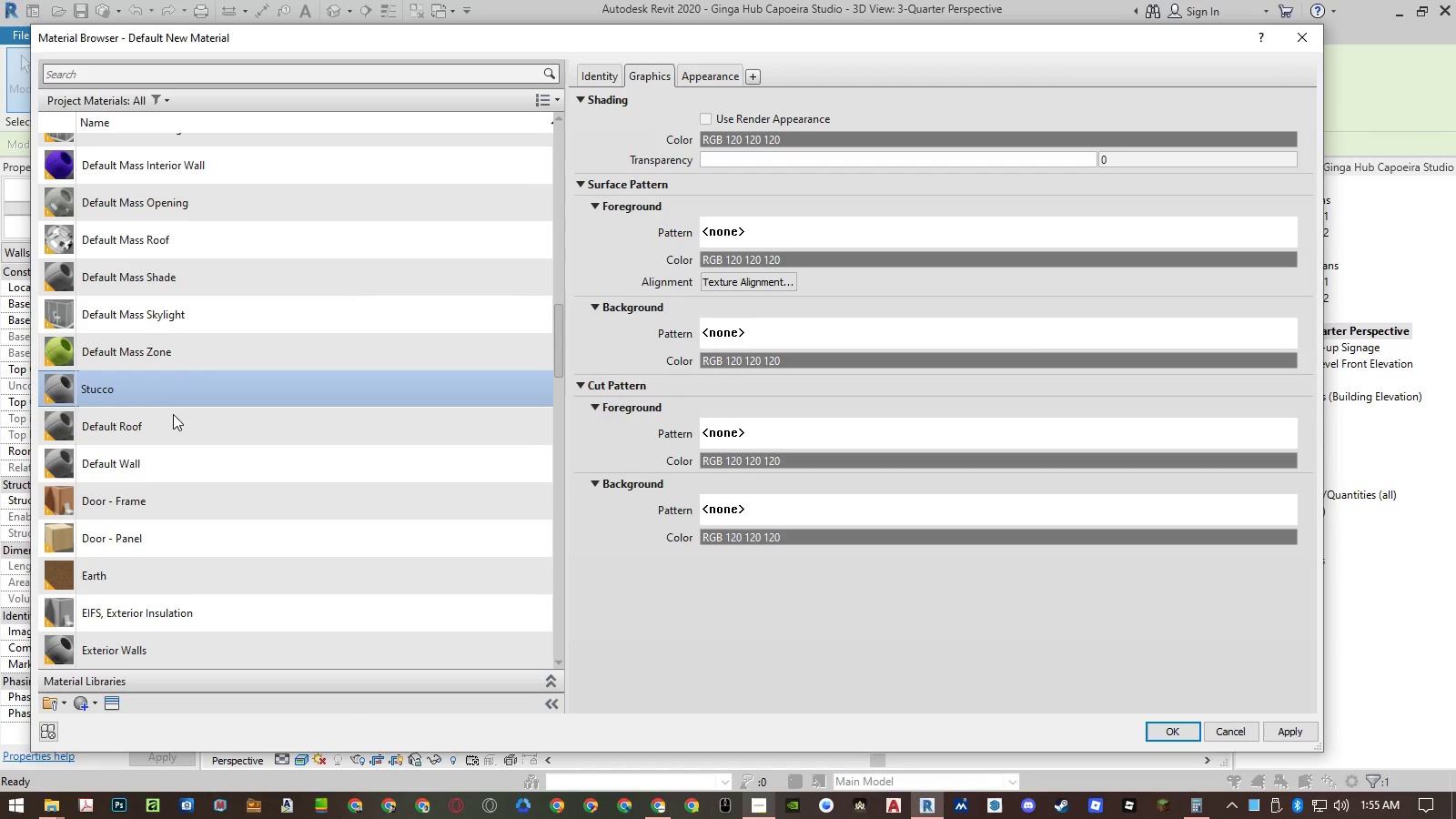 
key(Control+A)
 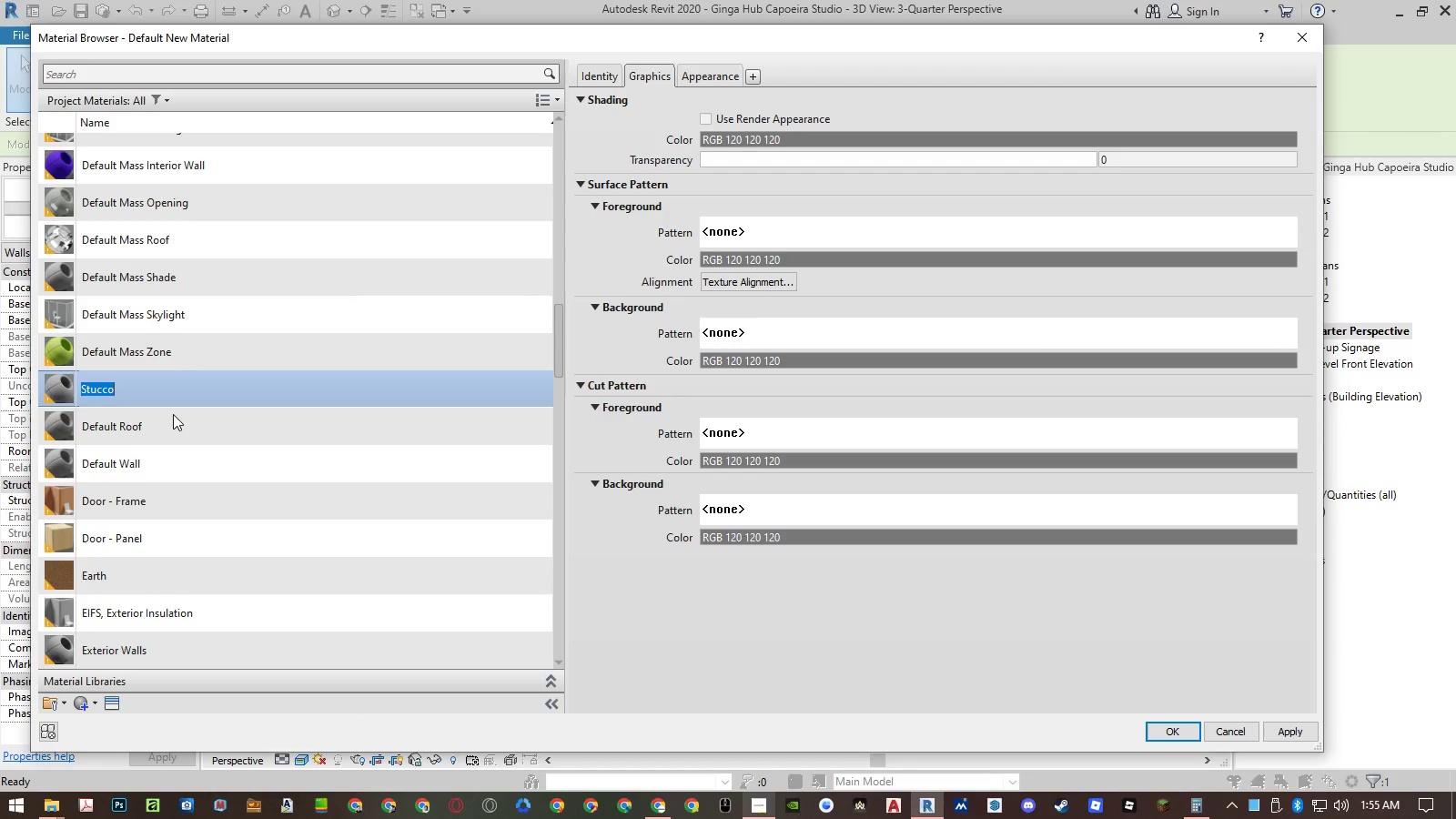 
type(Generic Wall)
 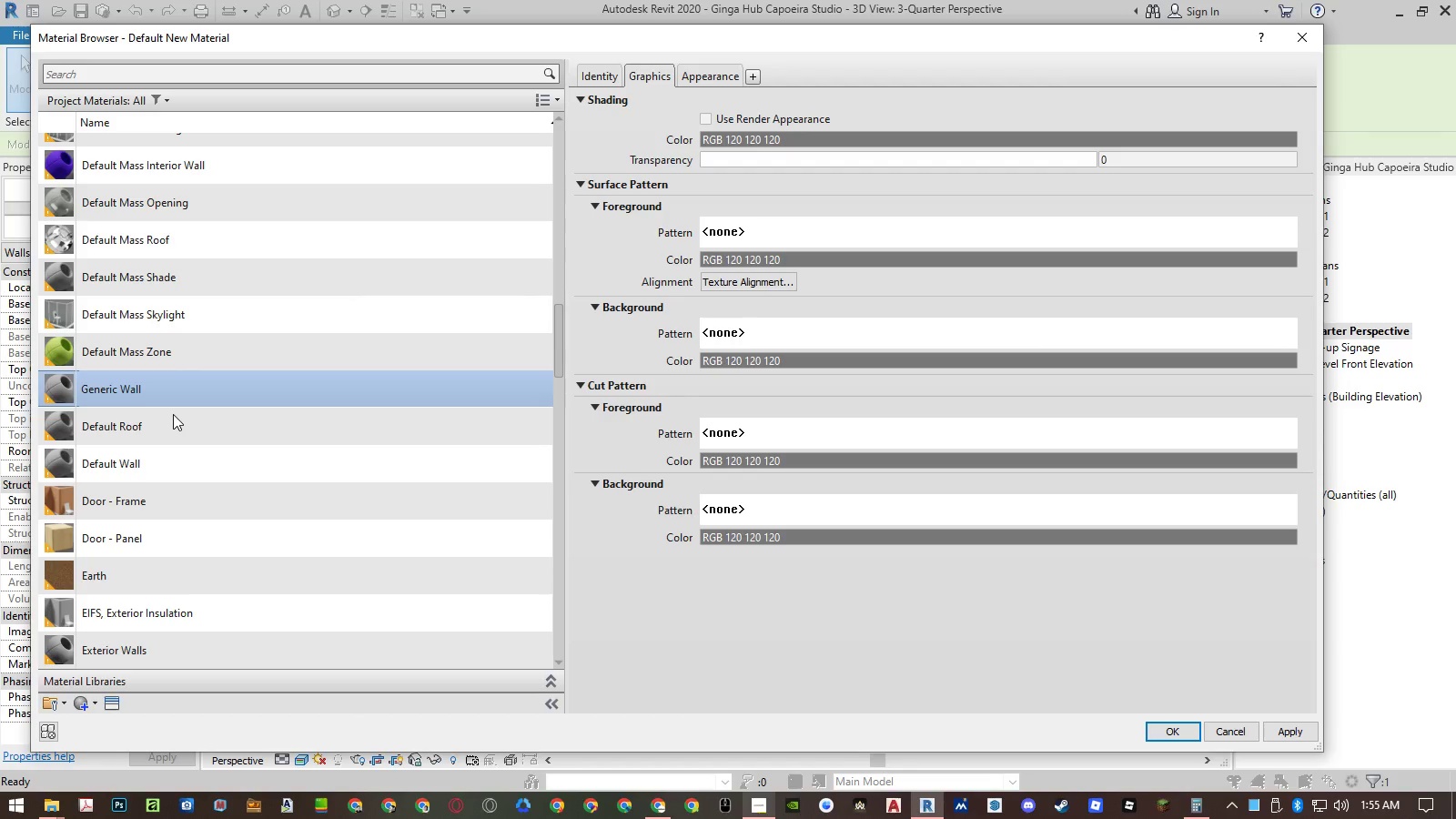 
key(Enter)
 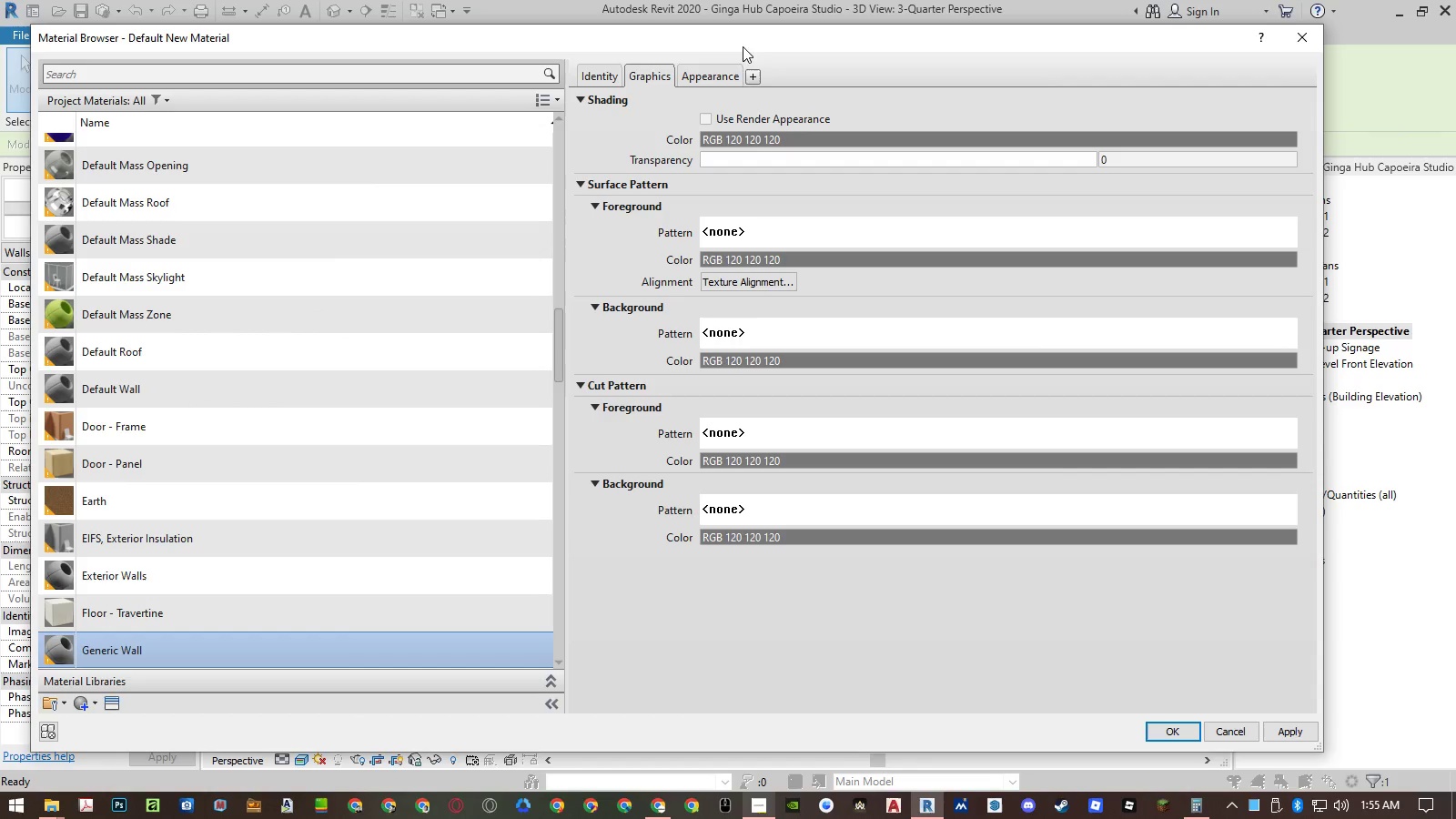 
left_click([726, 86])
 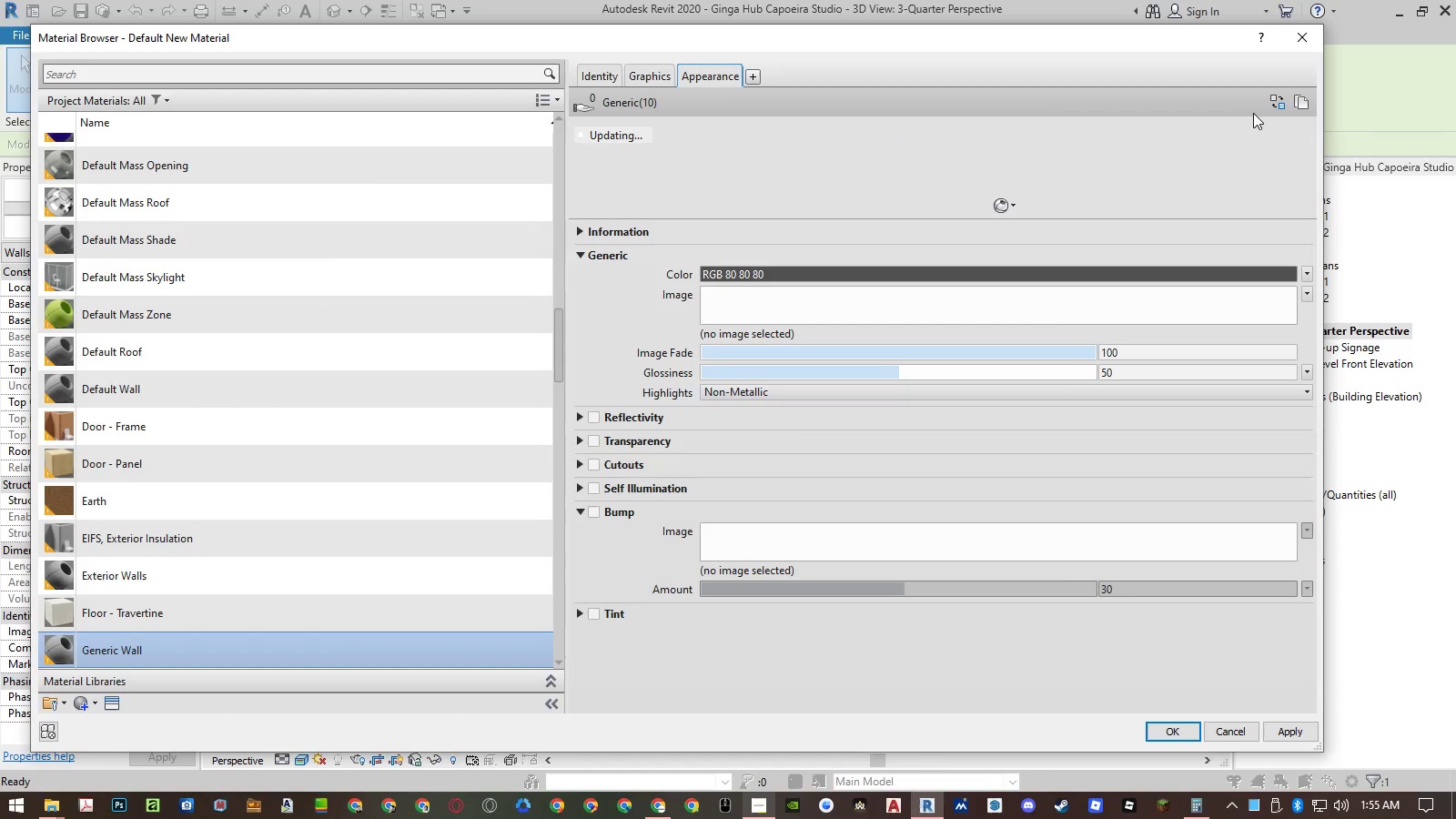 
left_click([1272, 103])
 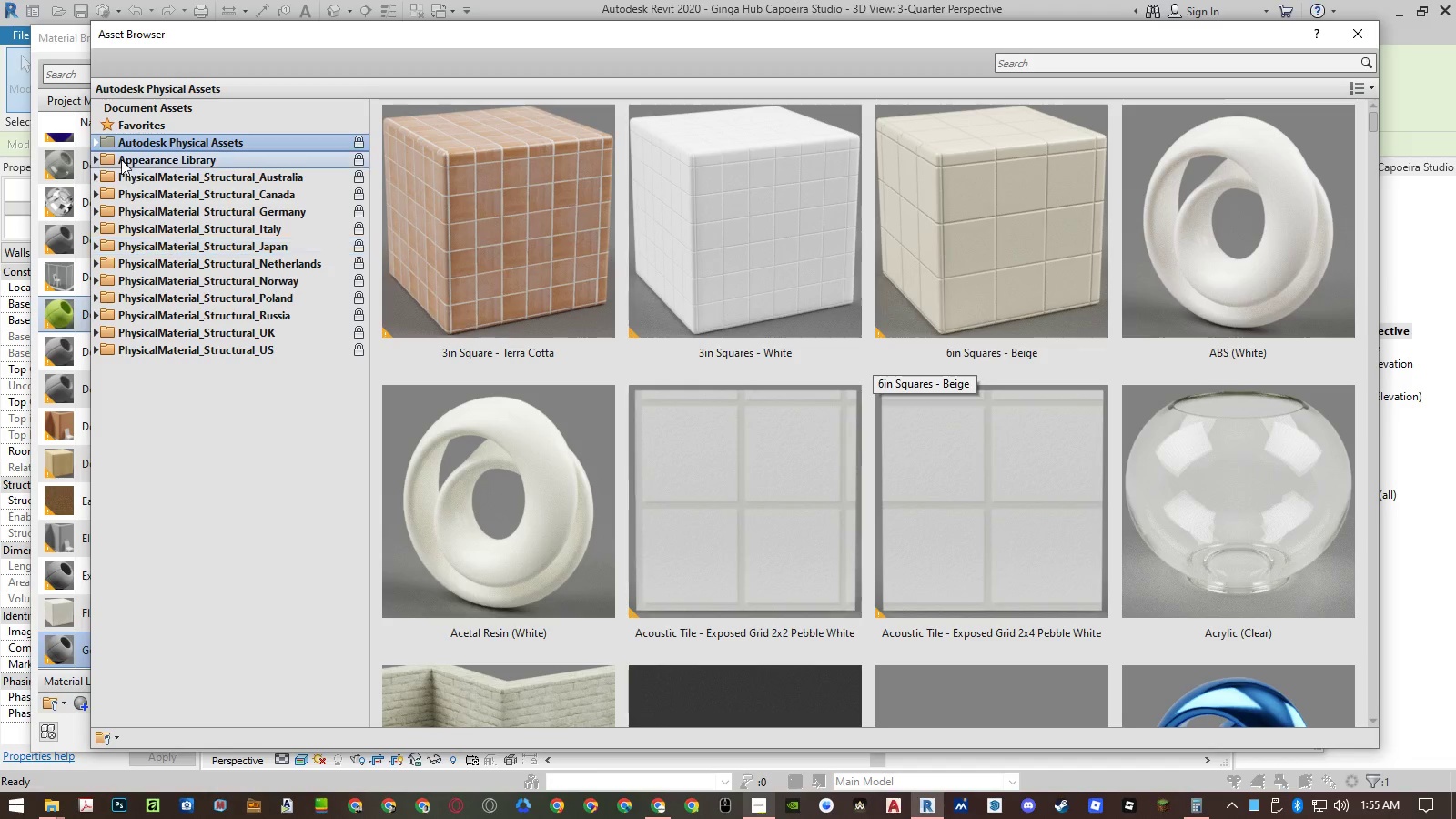 
left_click([96, 157])
 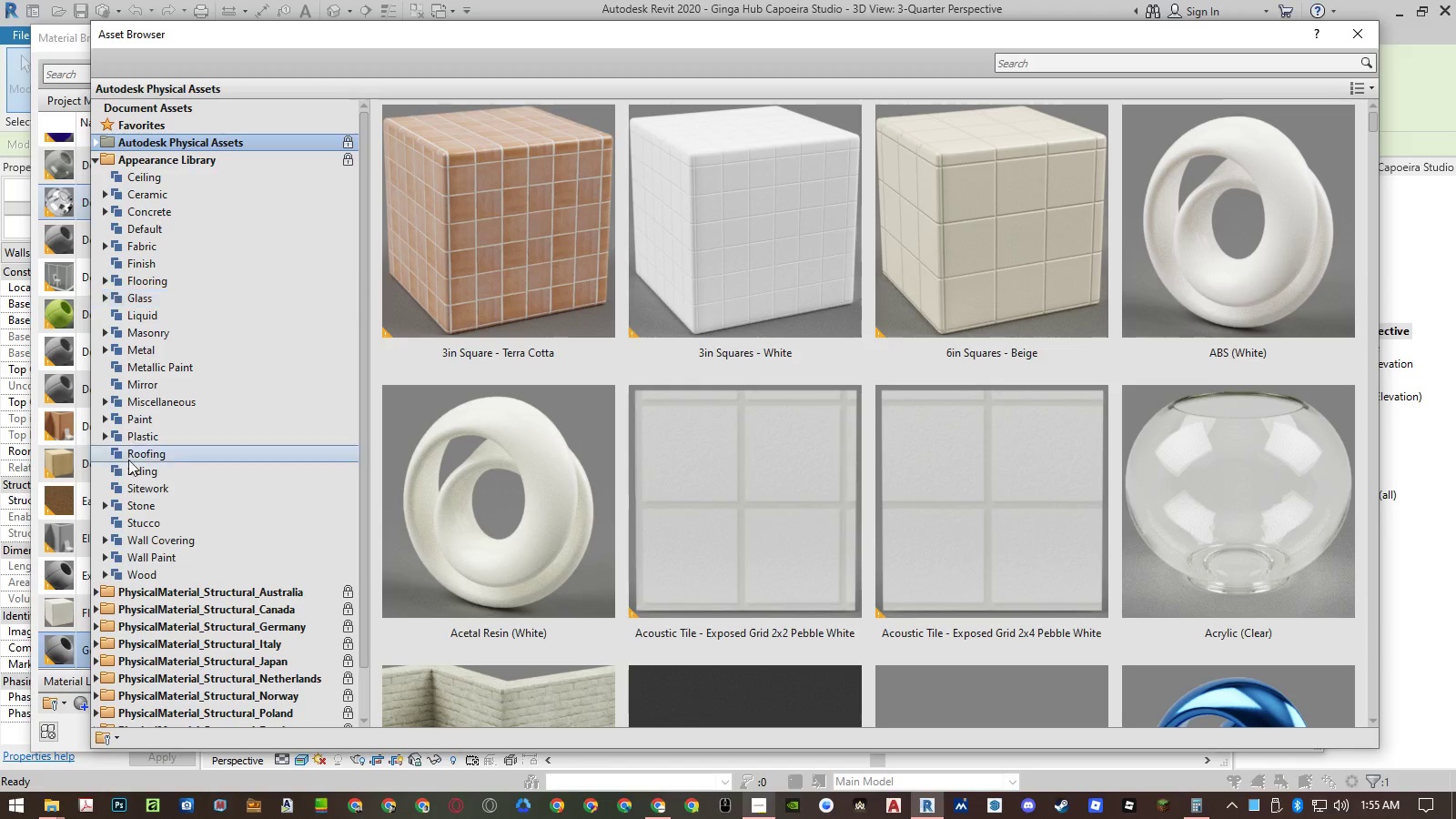 
left_click([128, 516])
 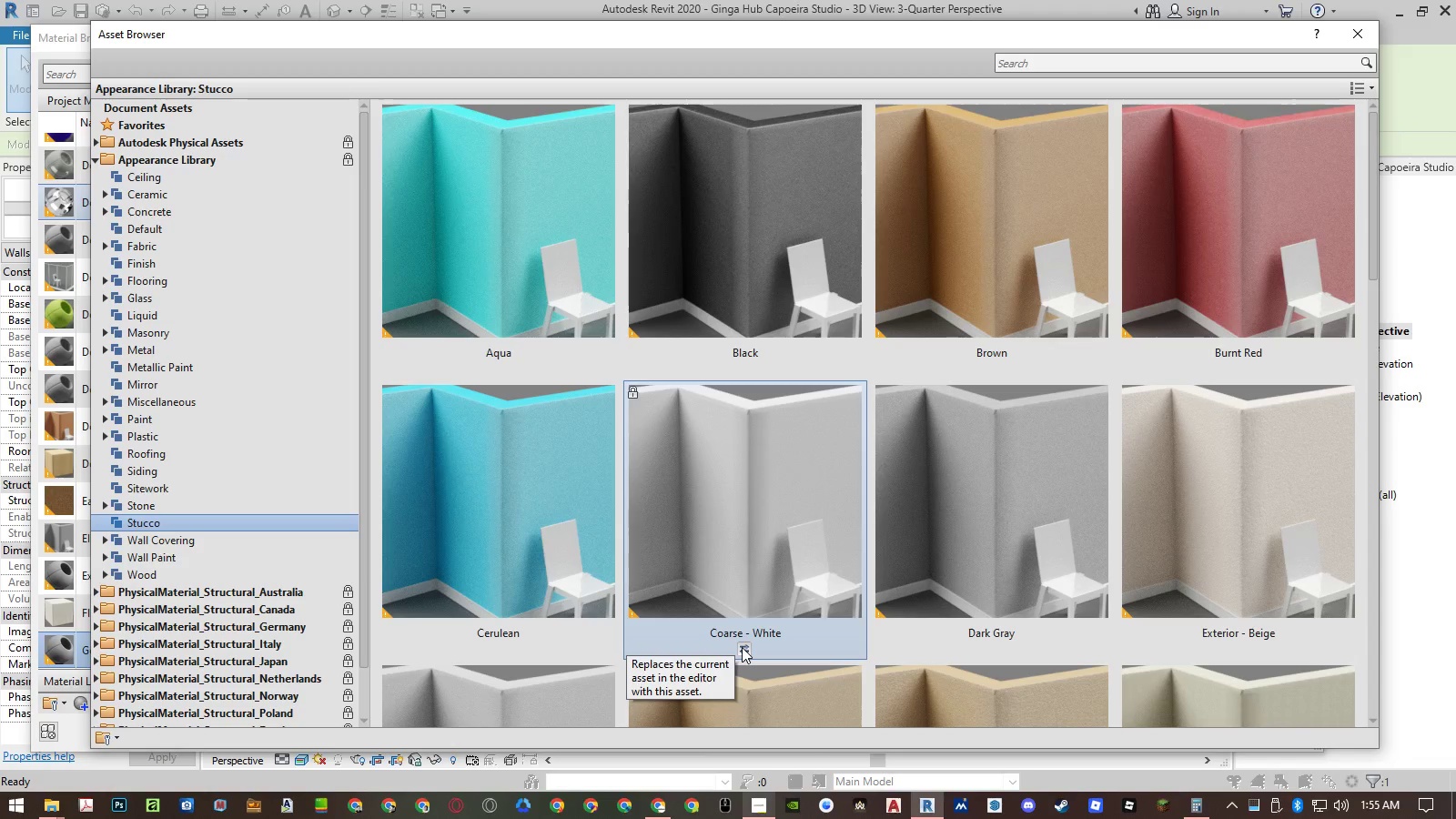 
wait(6.88)
 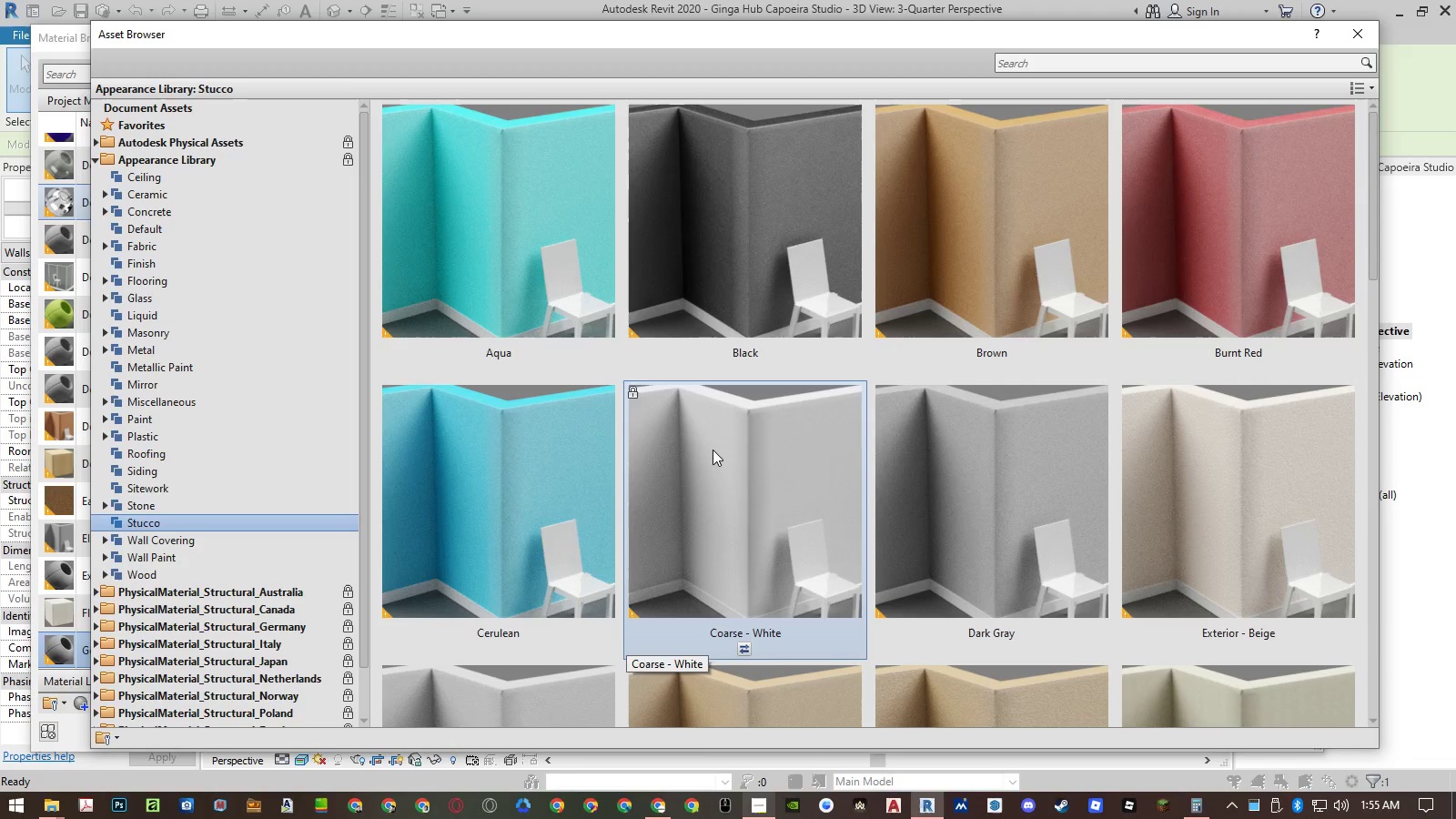 
left_click([742, 647])
 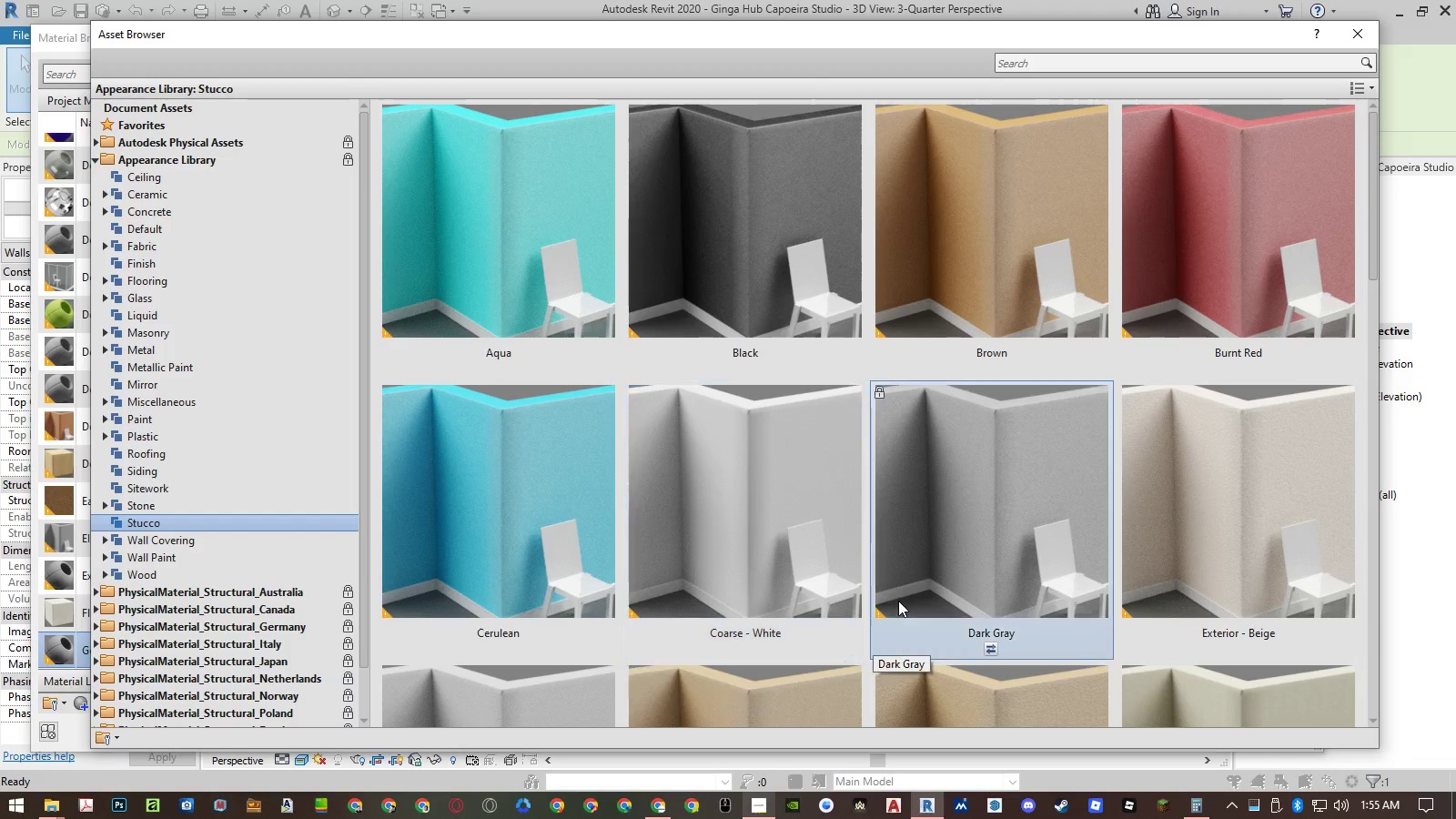 
scroll: coordinate [898, 601], scroll_direction: down, amount: 2.0
 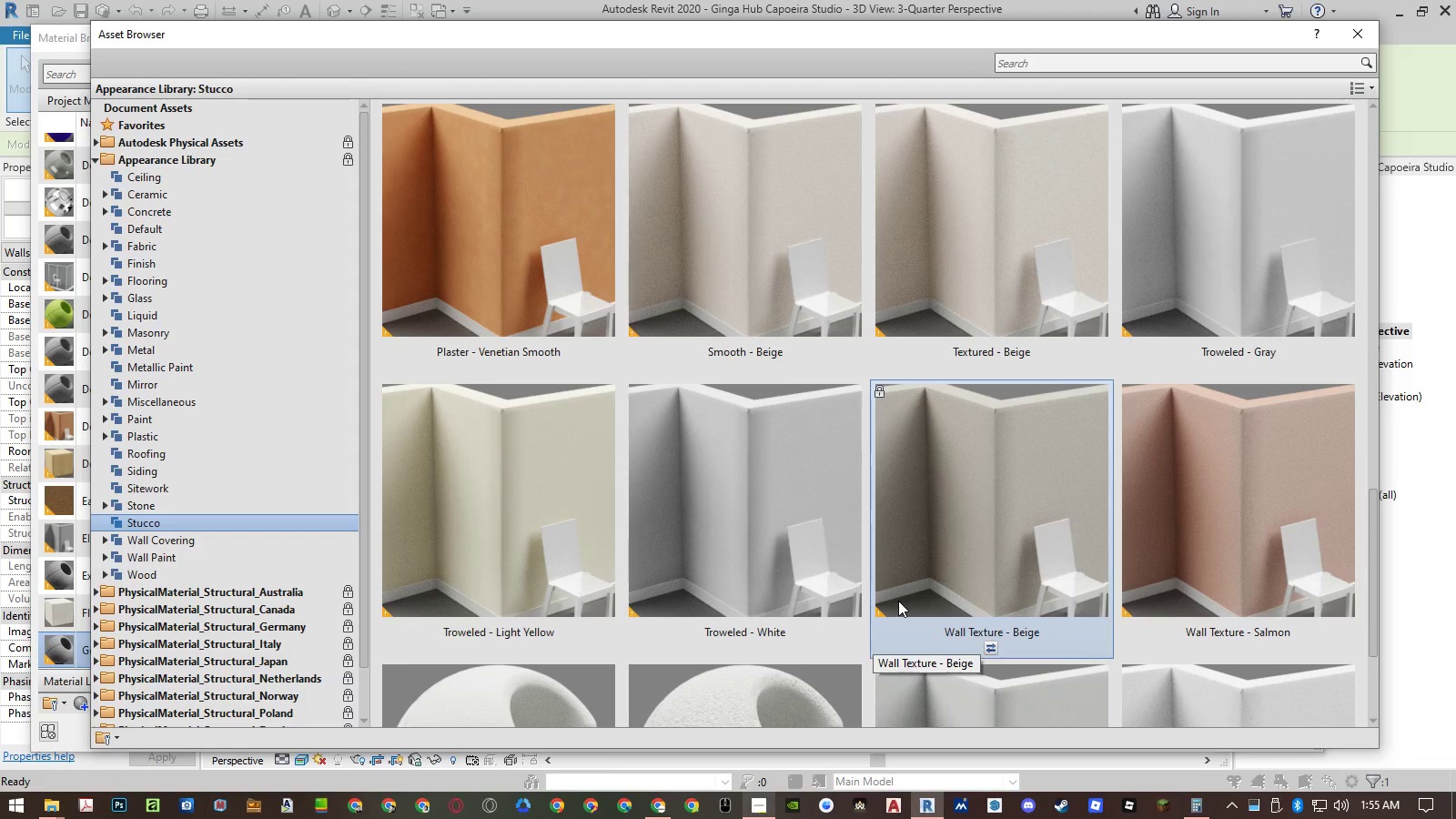 
scroll: coordinate [899, 599], scroll_direction: up, amount: 6.0
 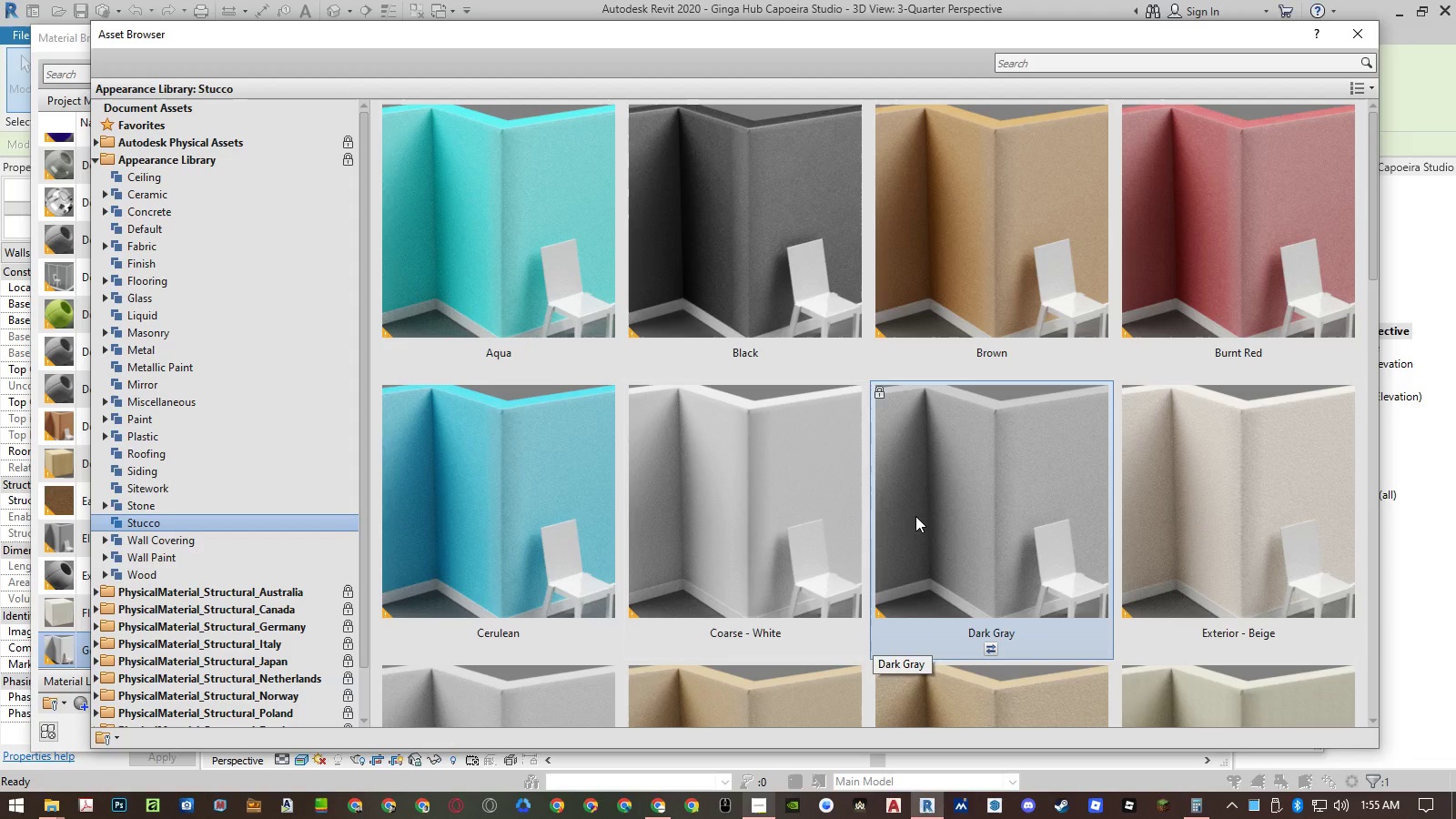 
scroll: coordinate [915, 516], scroll_direction: down, amount: 2.0
 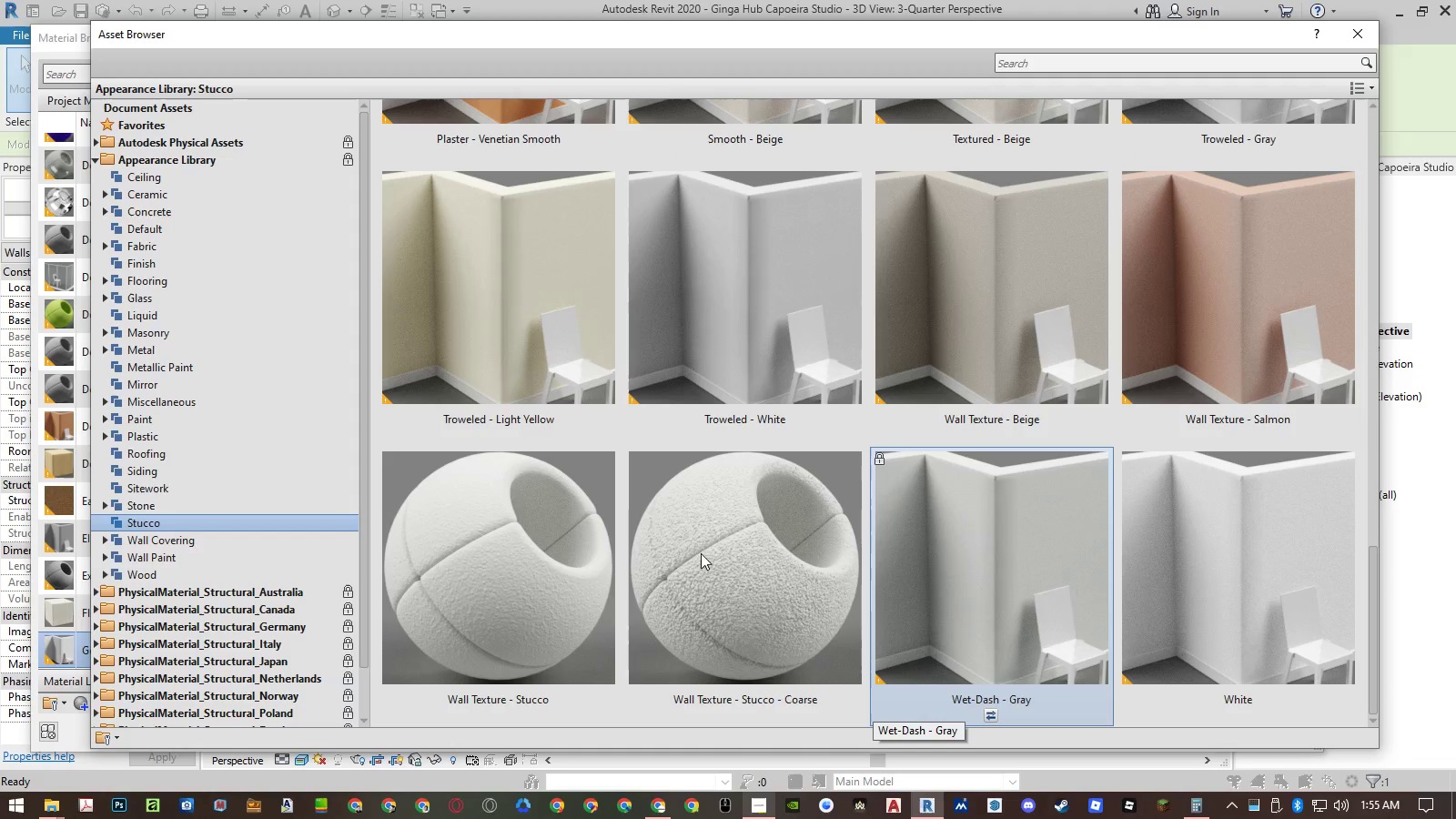 
left_click([501, 716])
 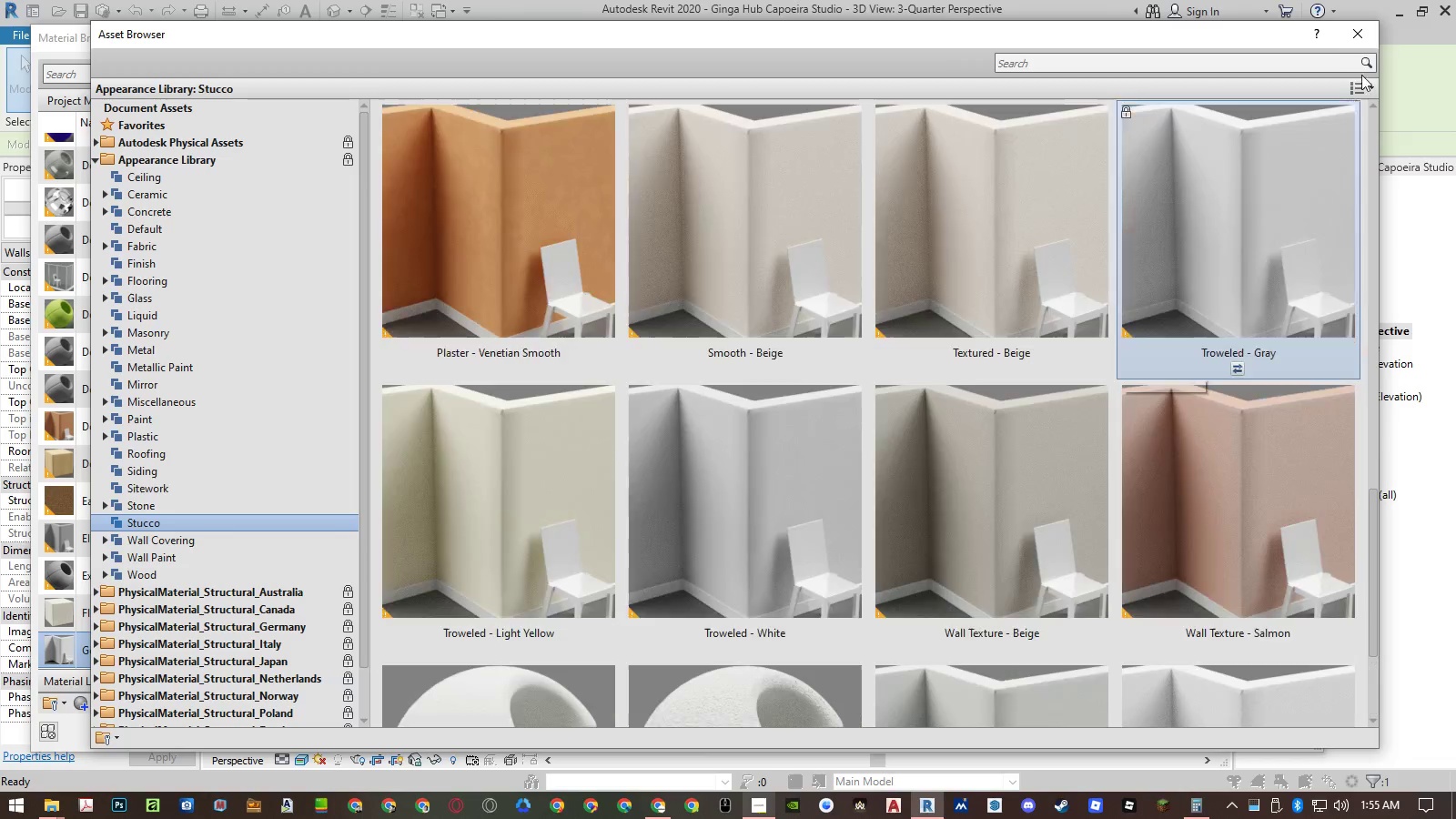 
left_click([1360, 37])
 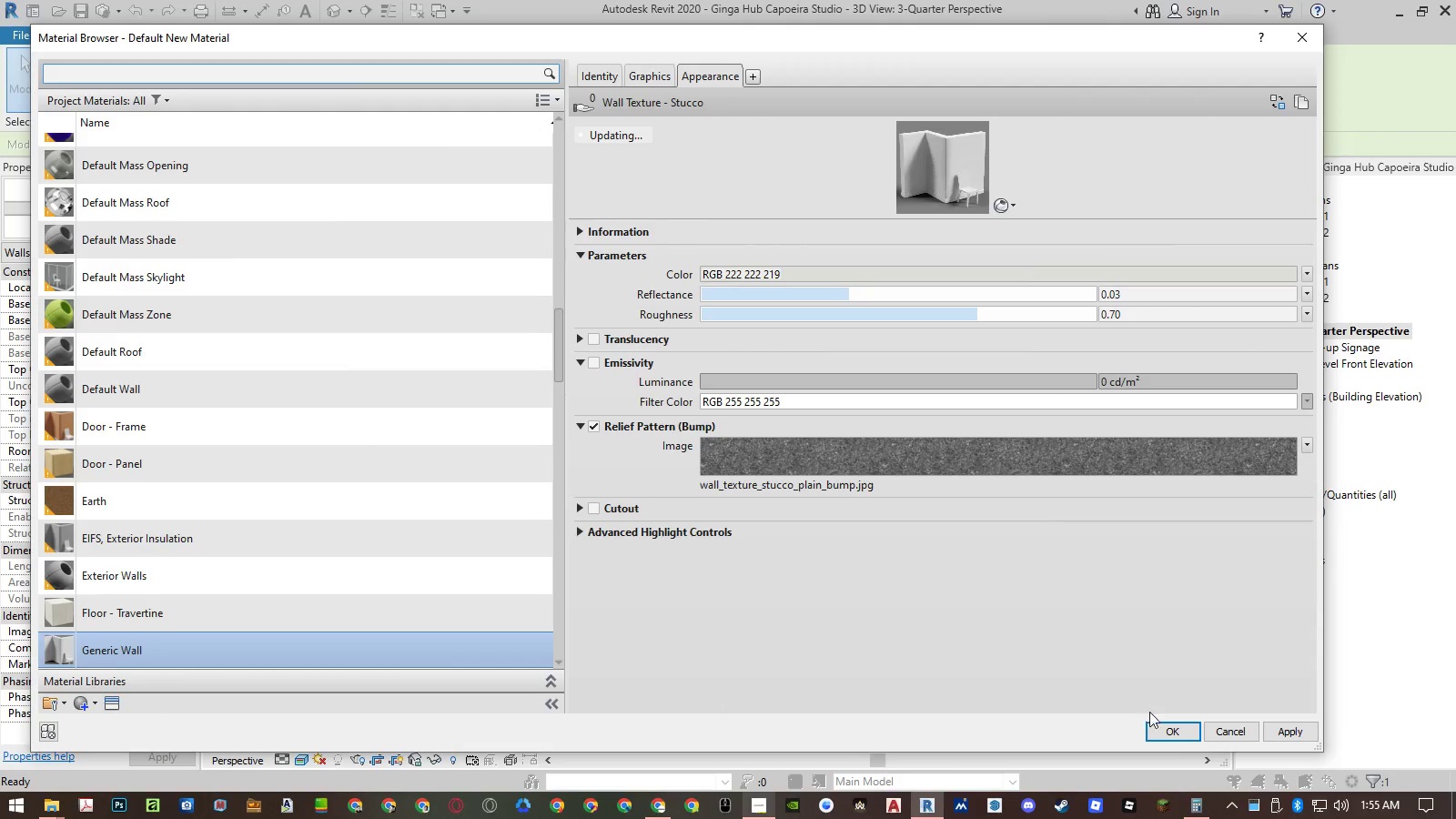 
left_click([1172, 731])
 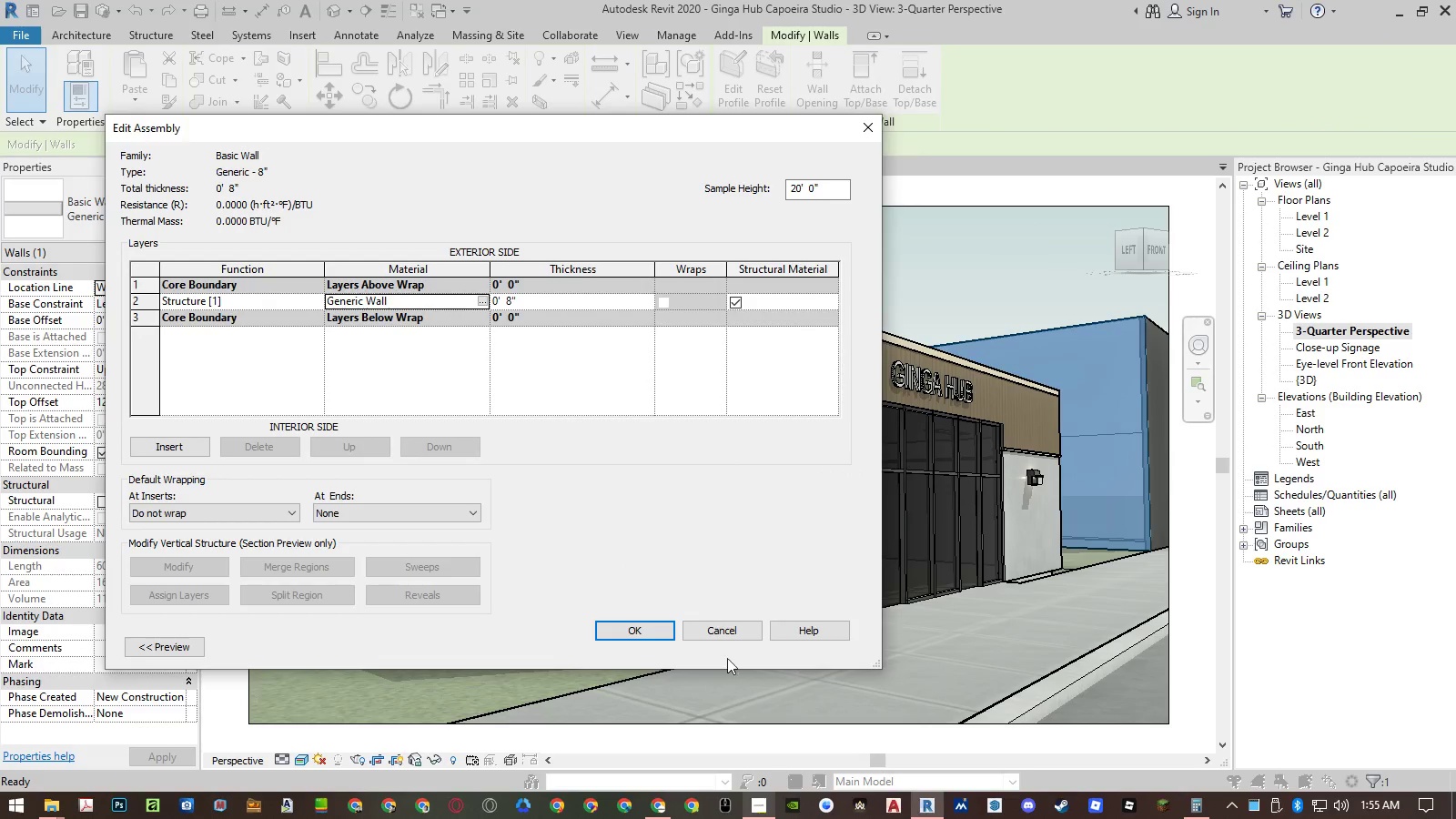 
left_click([641, 627])
 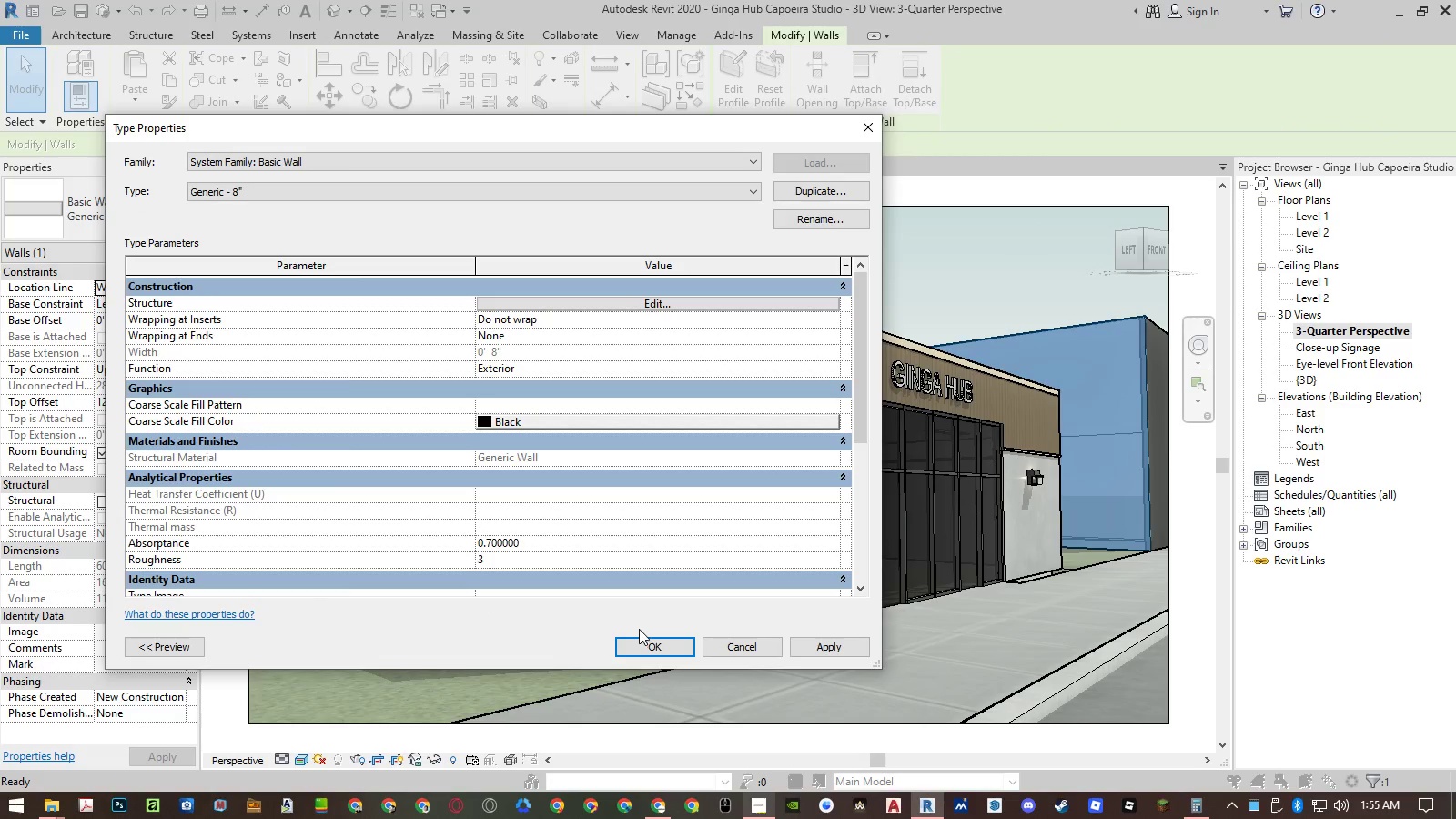 
left_click([640, 645])
 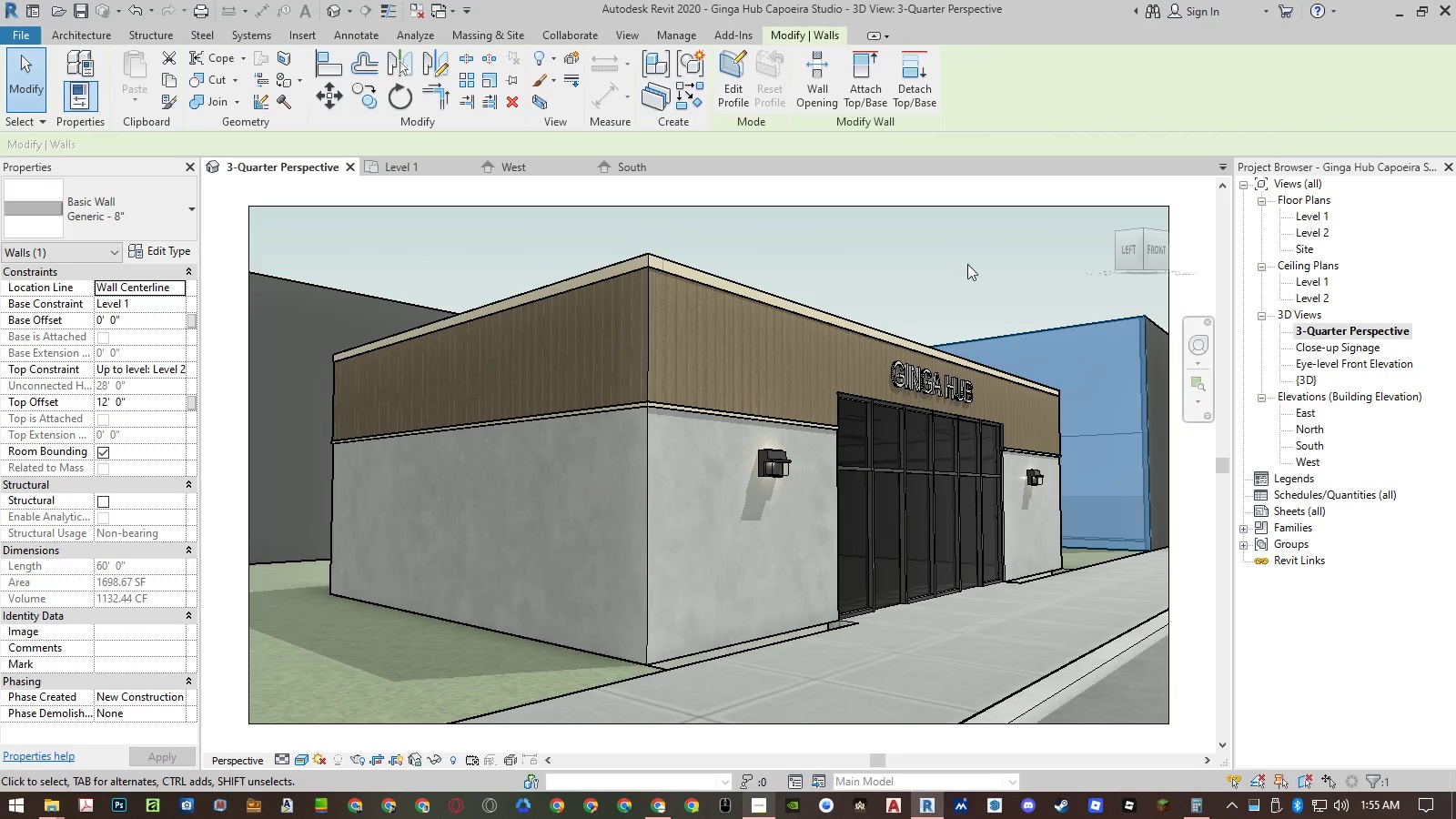 
left_click([967, 264])
 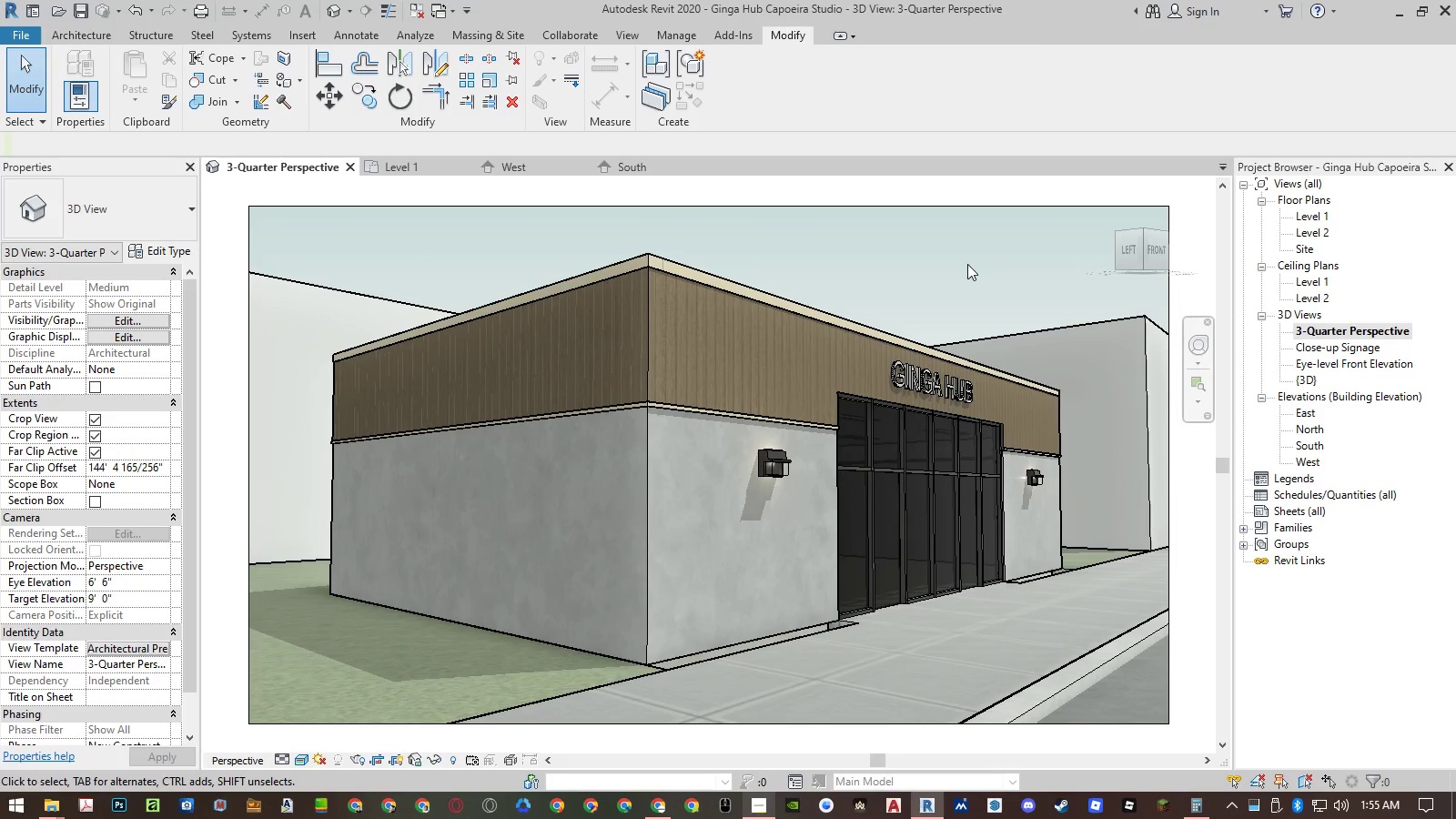 
key(Control+S)
 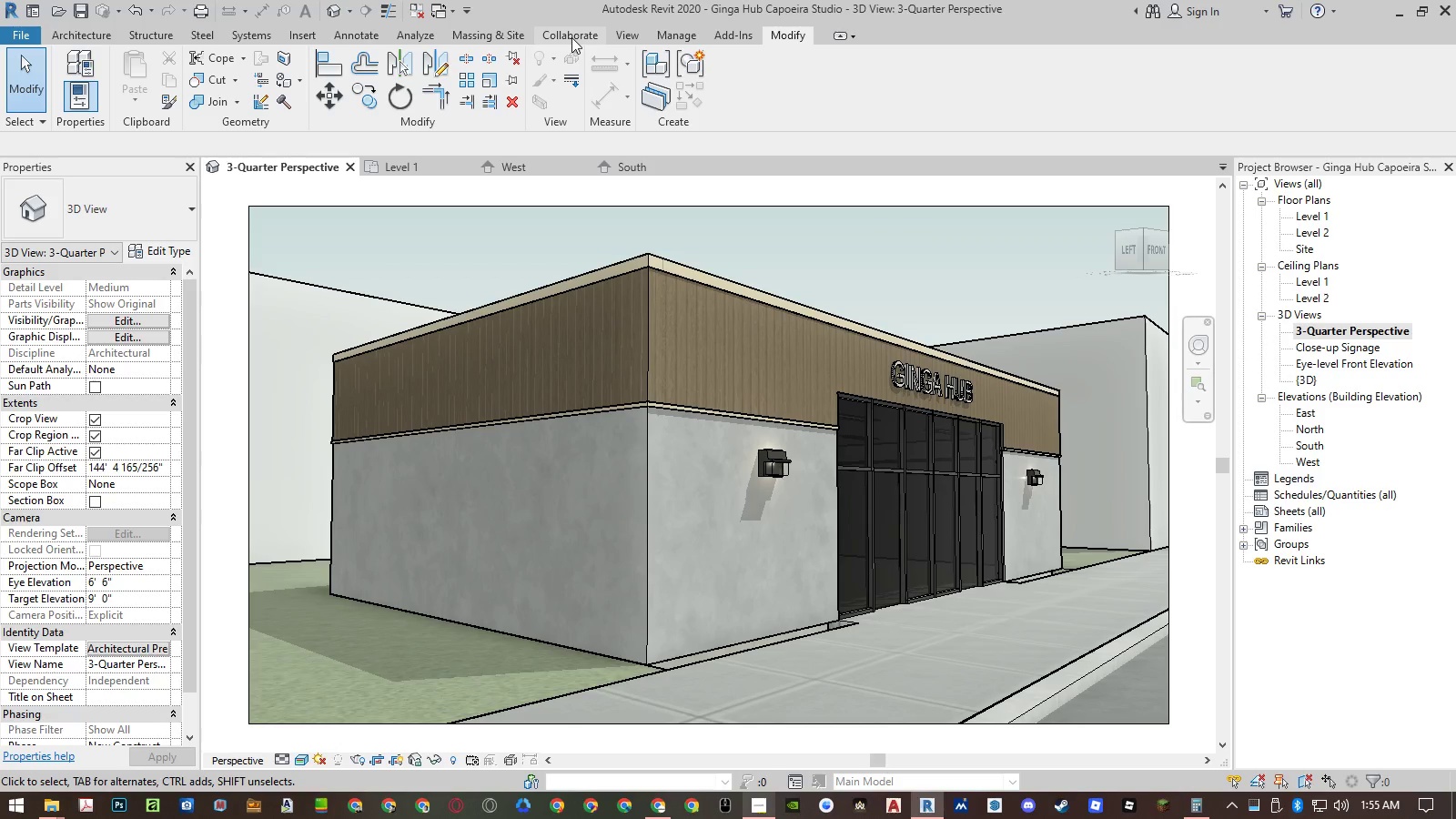 
wait(6.83)
 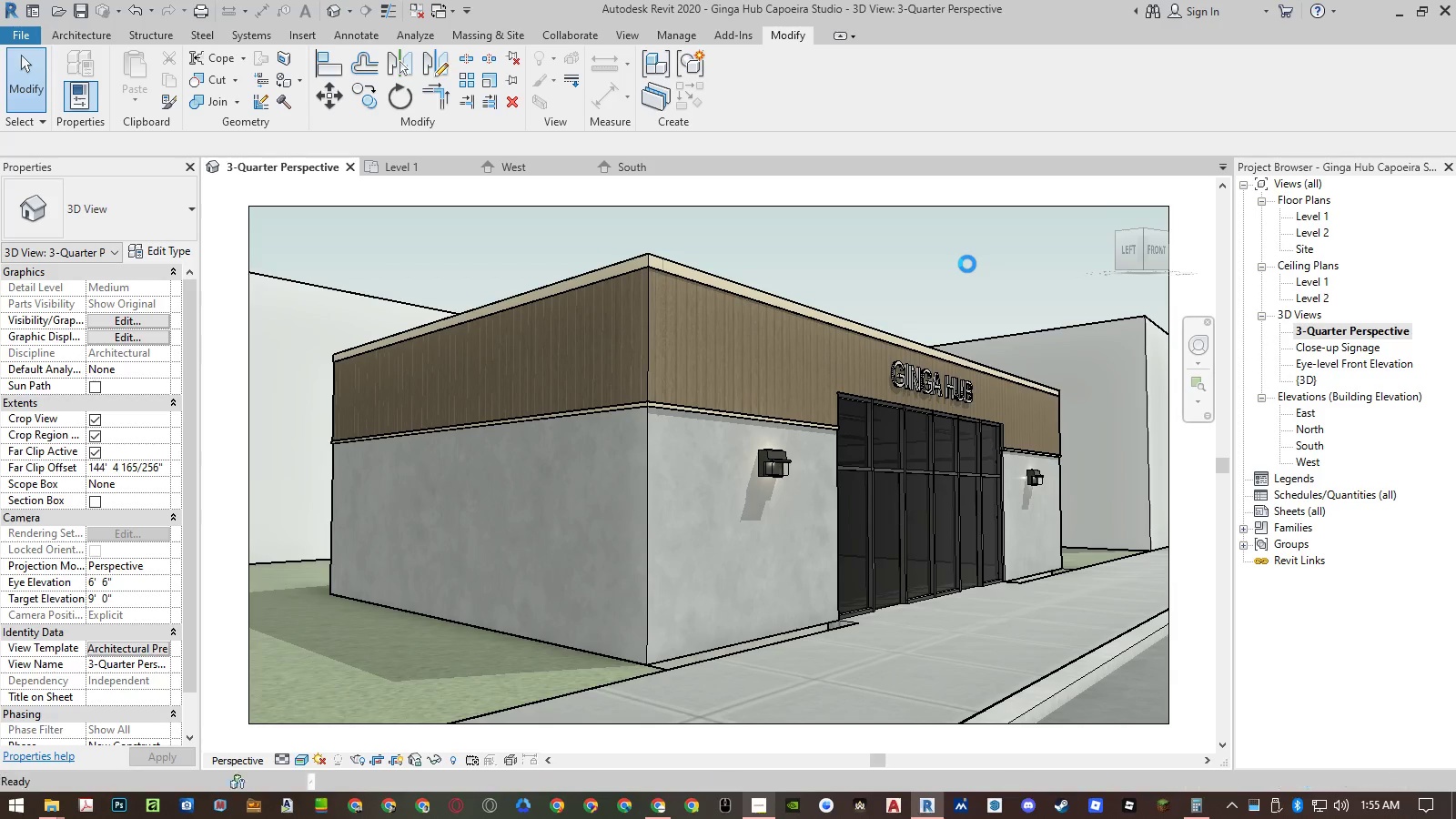 
left_click([731, 248])
 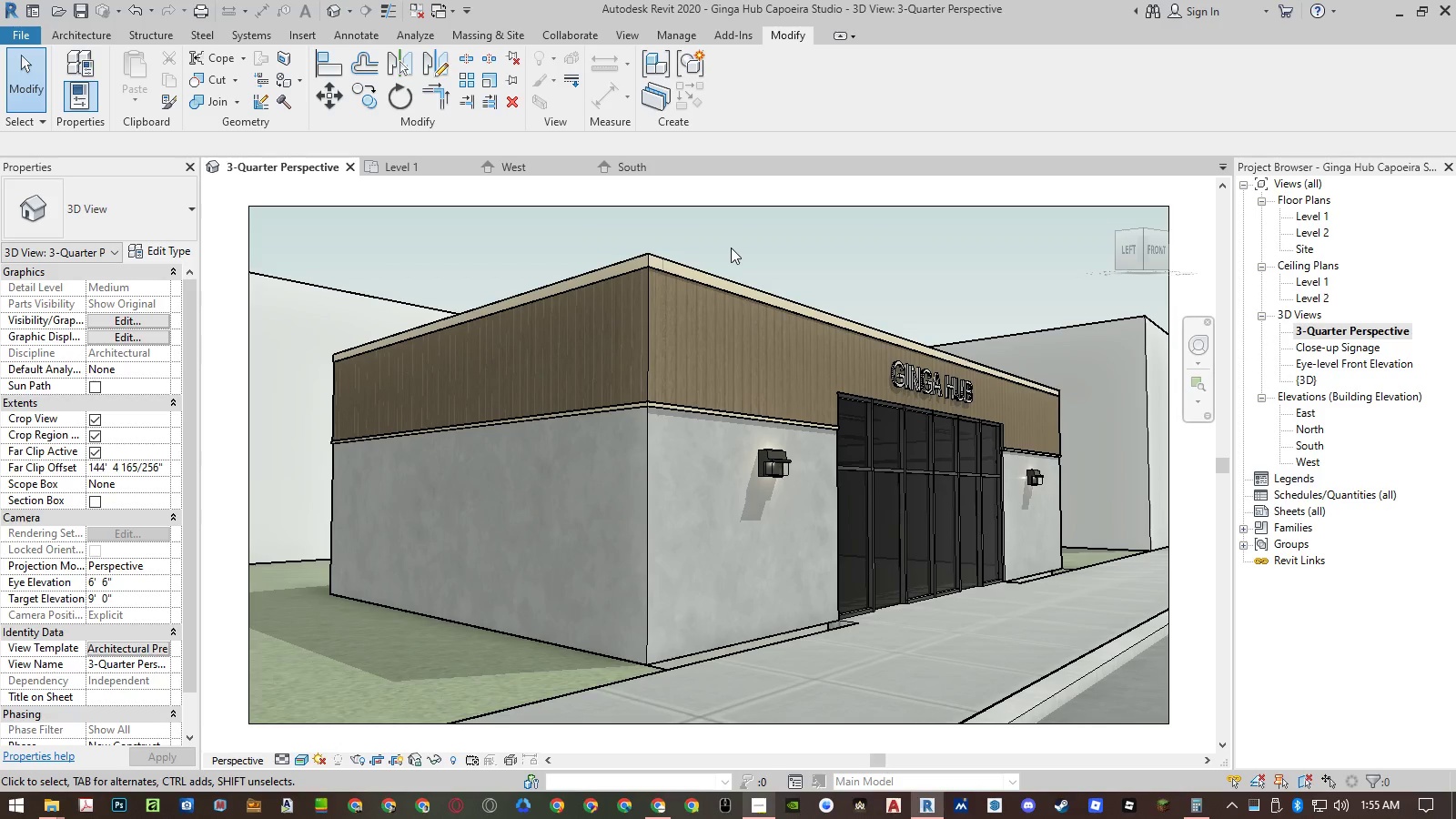 
key(Control+S)
 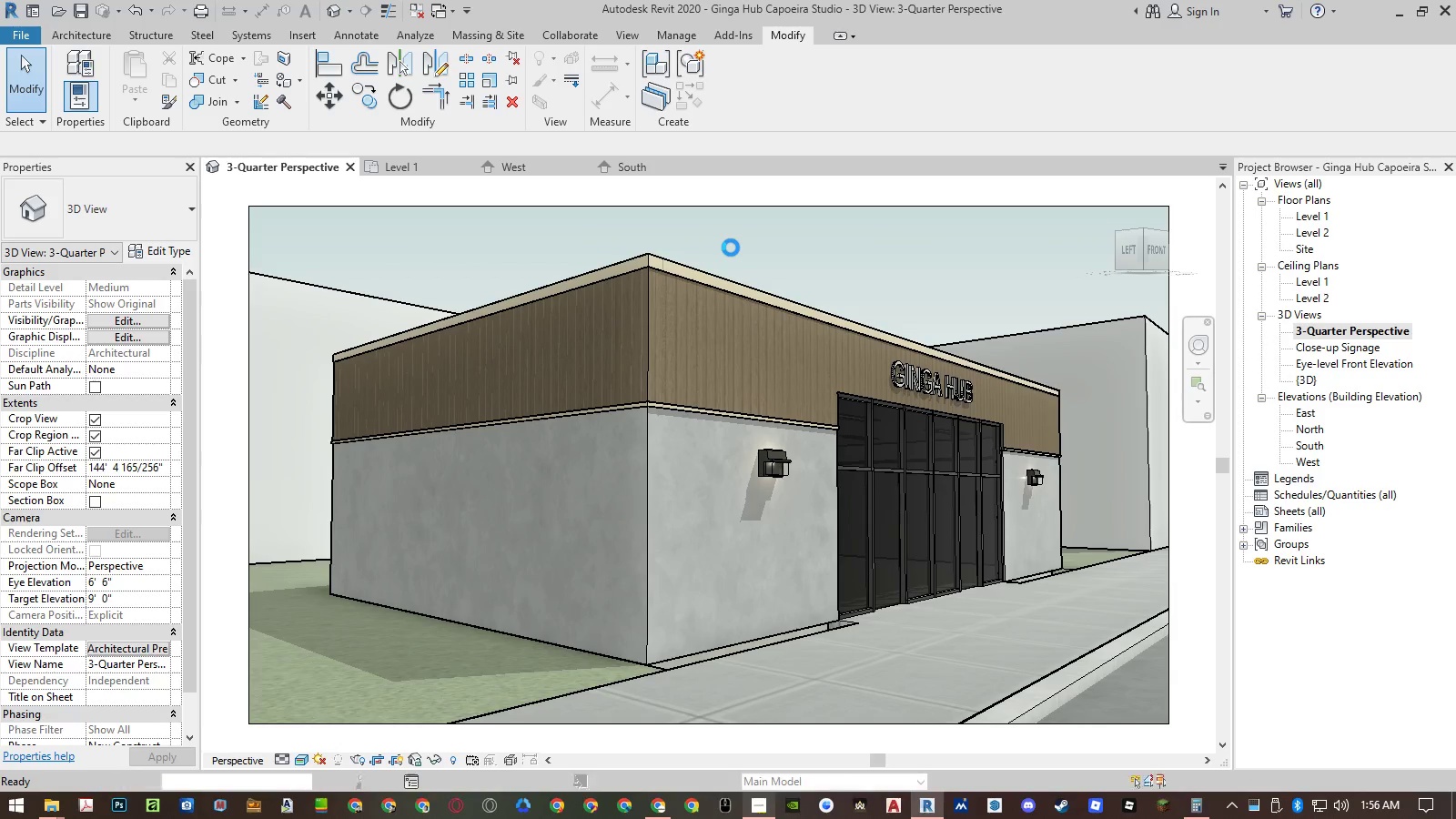 
type(rr)
 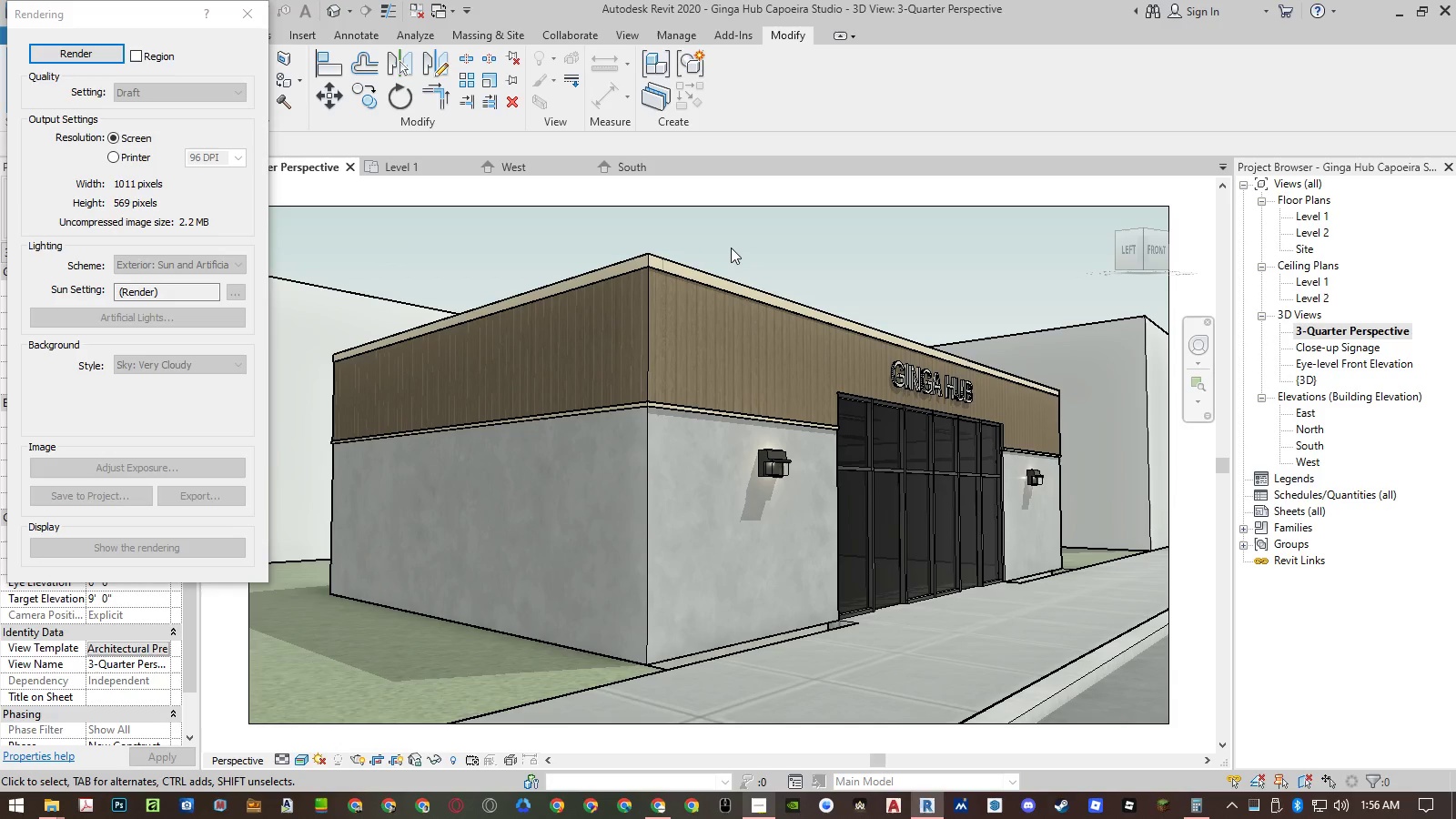 
wait(7.06)
 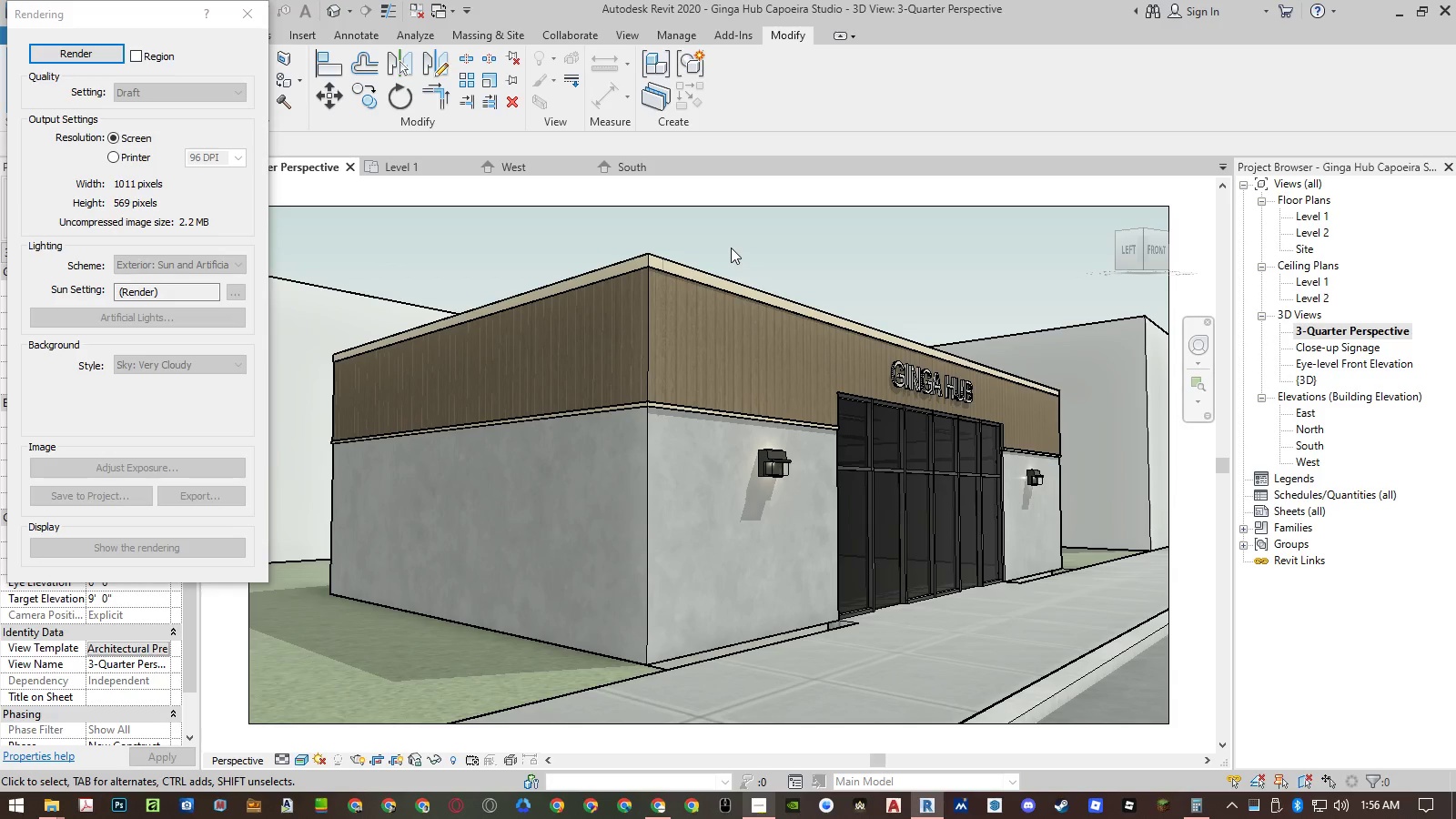 
key(Escape)
 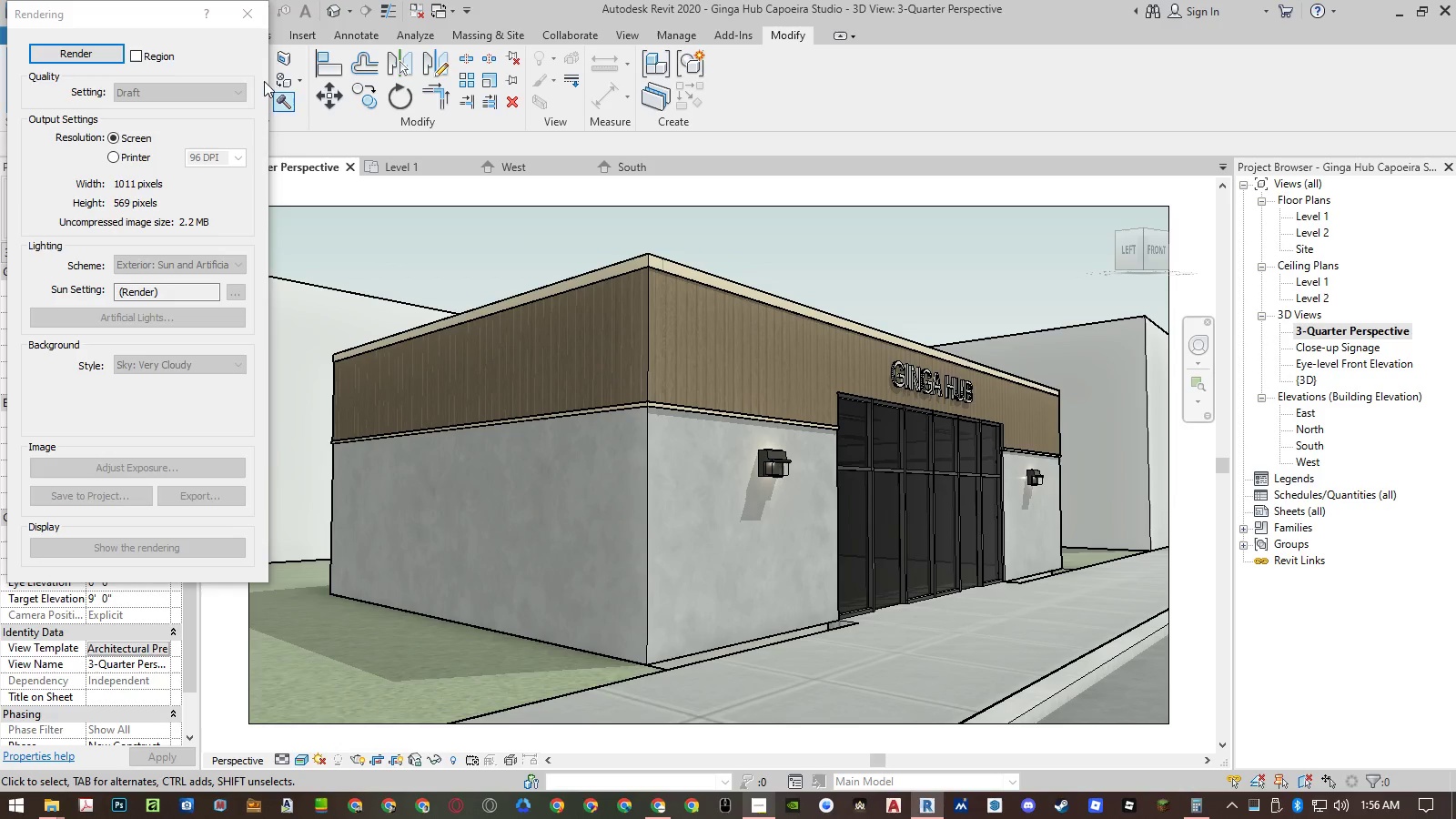 
left_click([251, 19])
 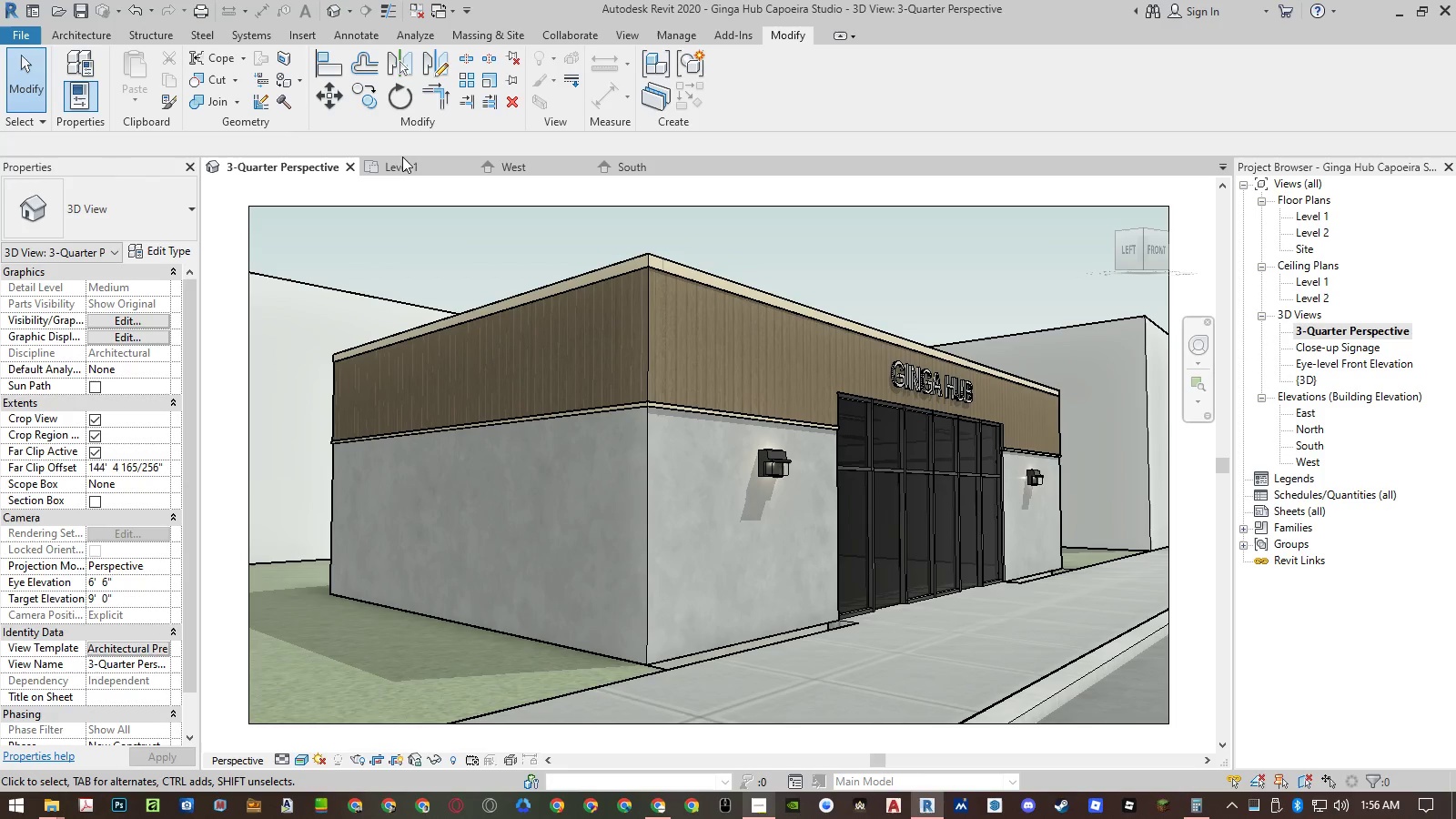 
left_click([405, 165])
 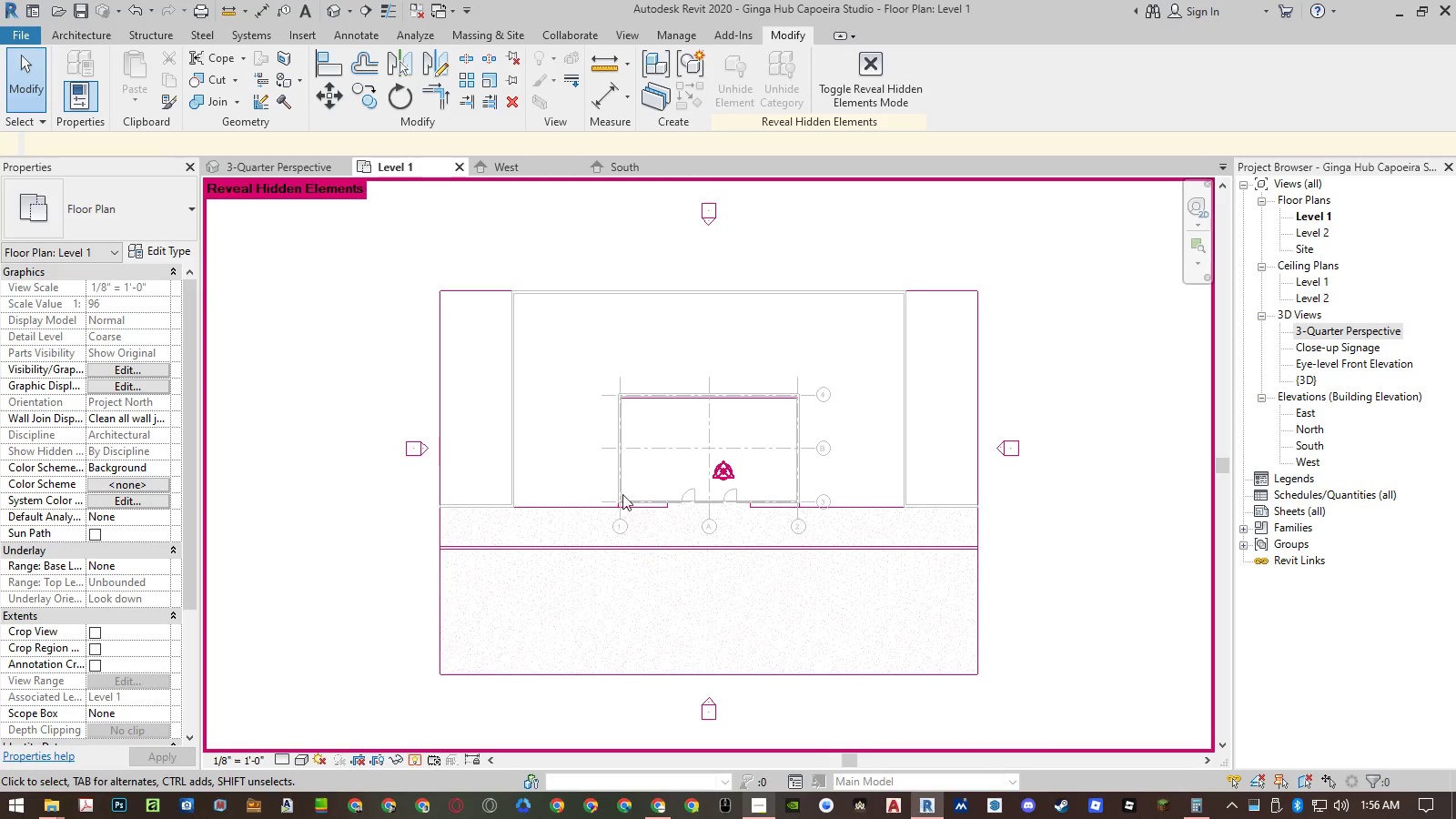 
scroll: coordinate [680, 503], scroll_direction: up, amount: 2.0
 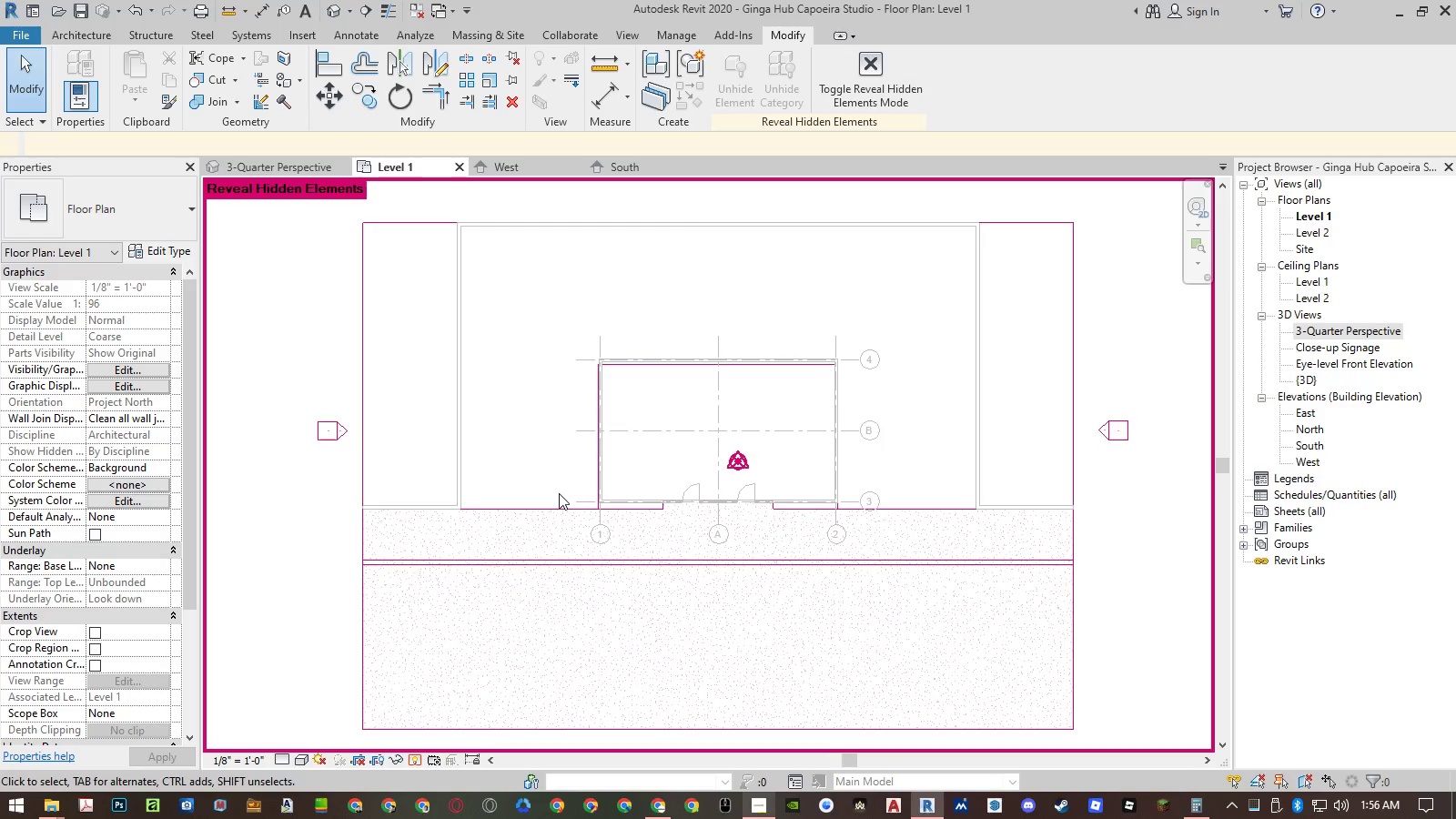 
wait(14.1)
 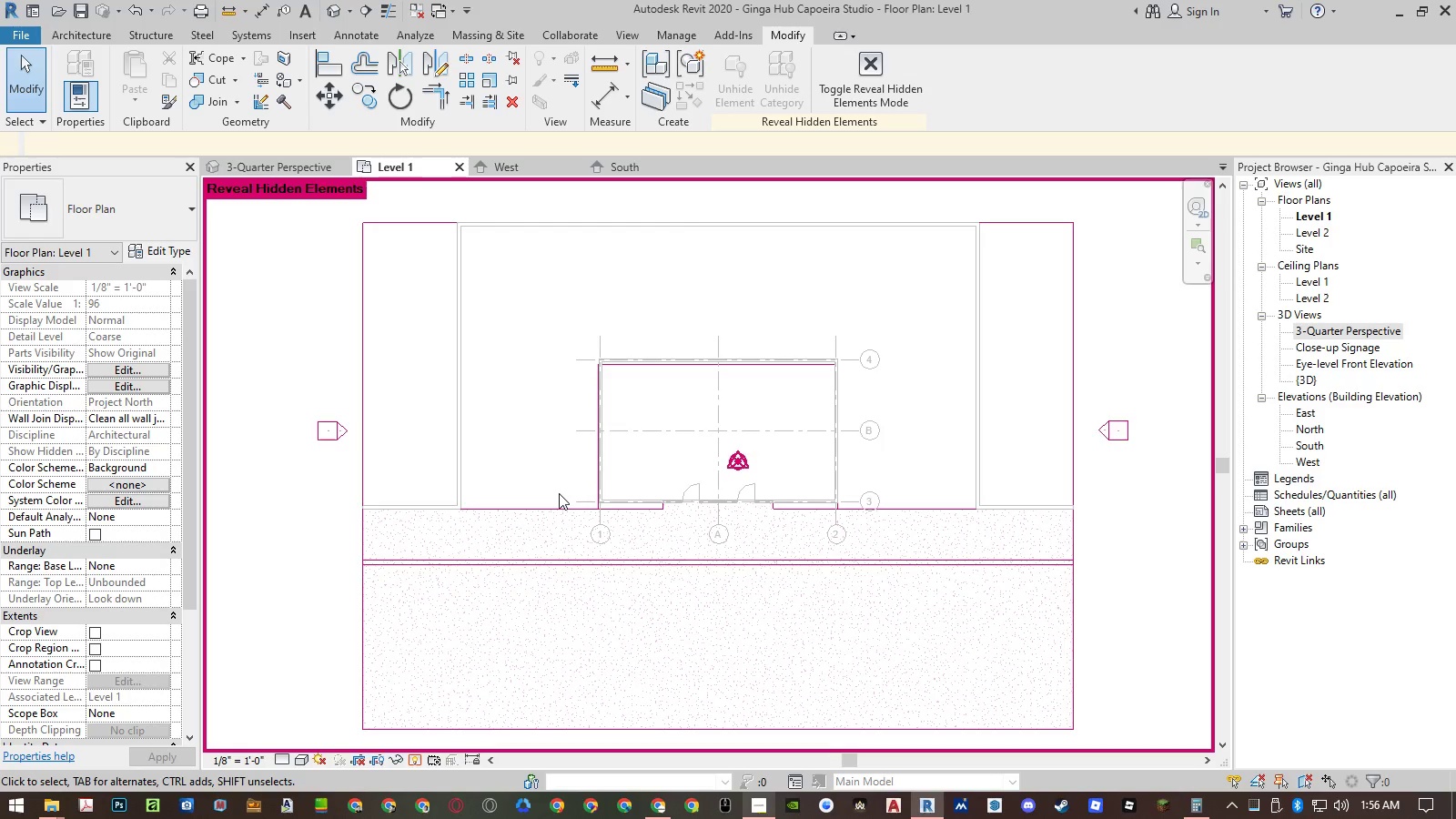 
scroll: coordinate [927, 512], scroll_direction: up, amount: 3.0
 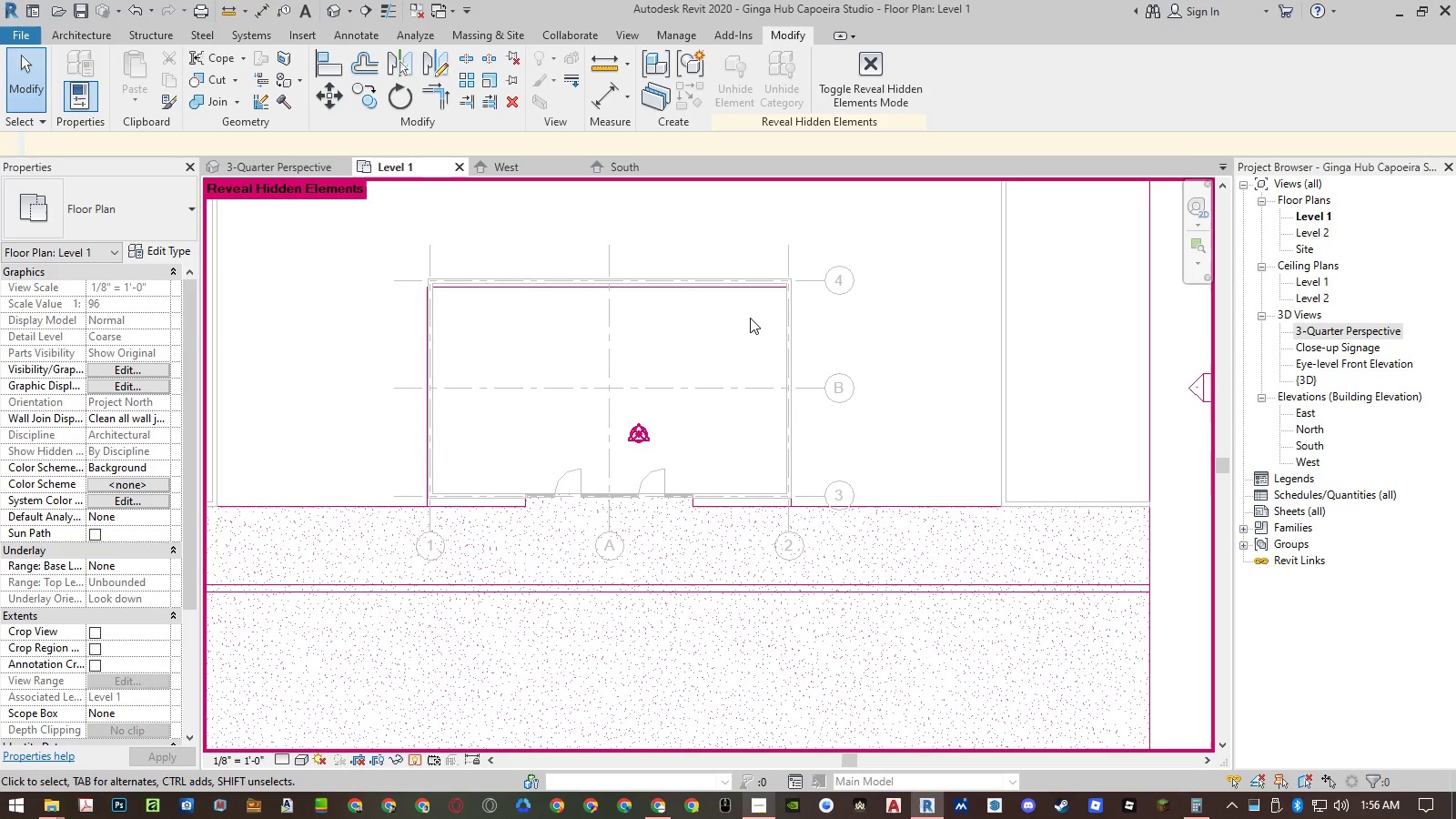 
scroll: coordinate [864, 306], scroll_direction: down, amount: 3.0
 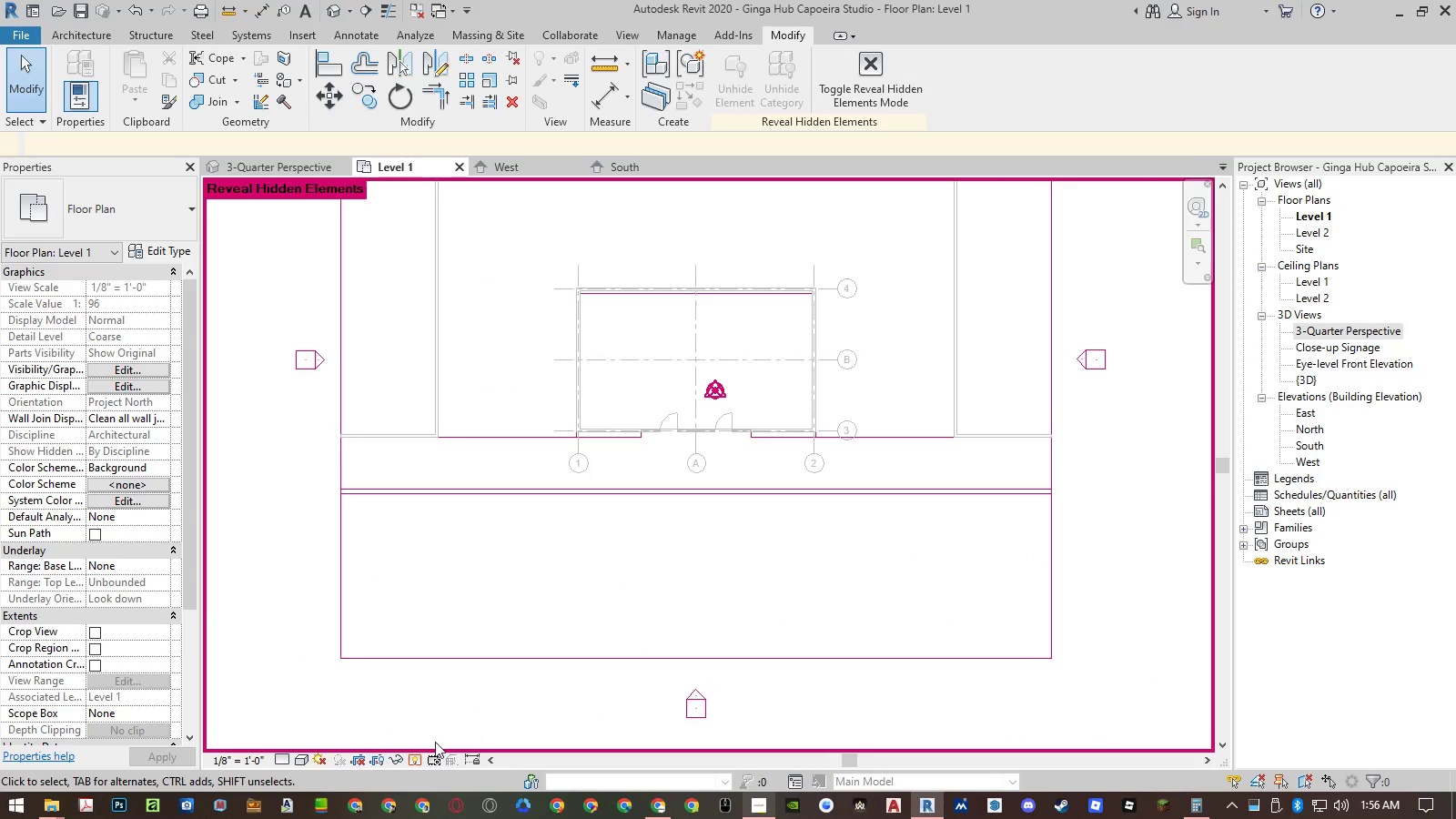 
mouse_move([443, 753])
 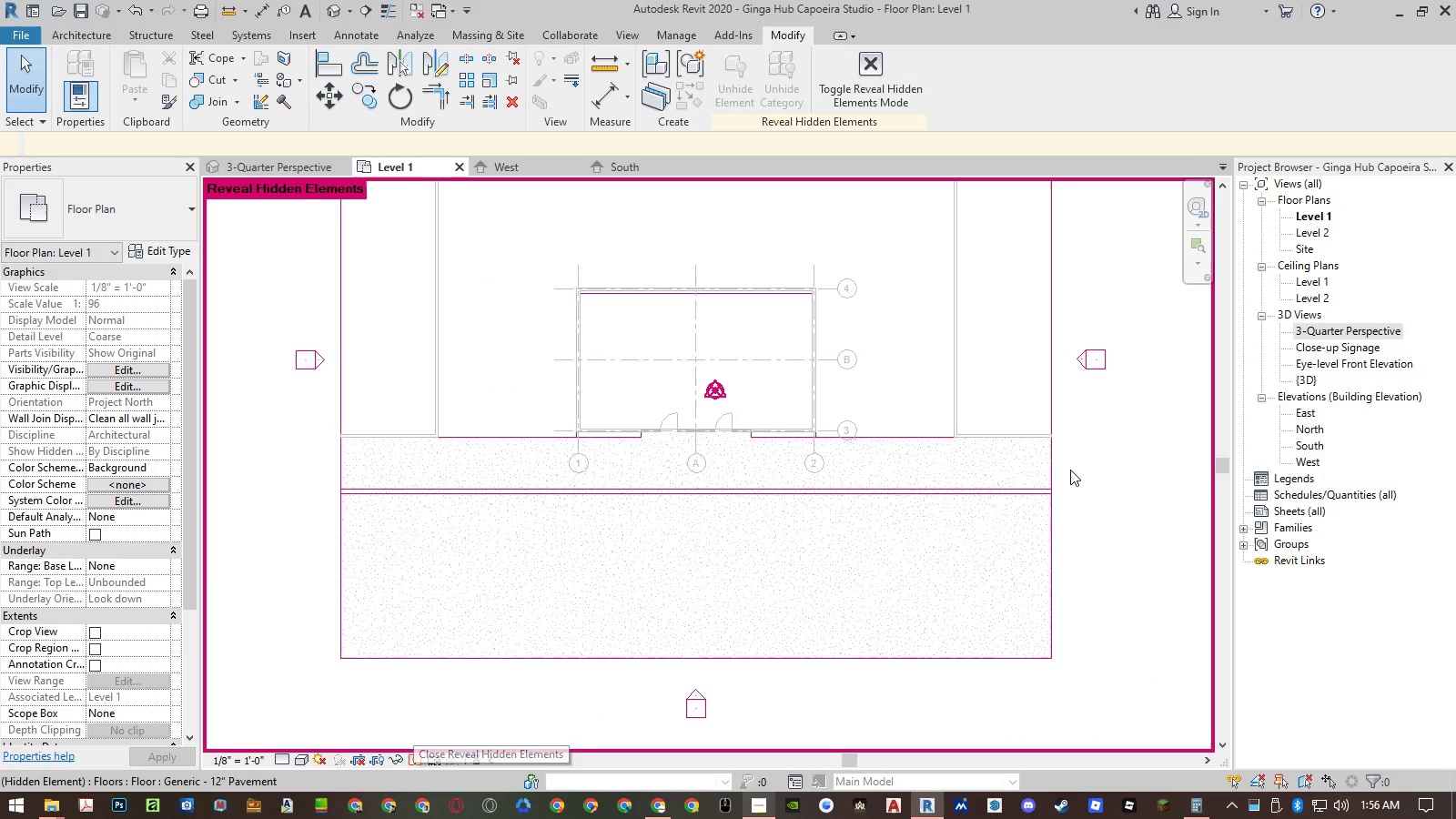 
left_click_drag(start_coordinate=[1073, 469], to_coordinate=[1016, 525])
 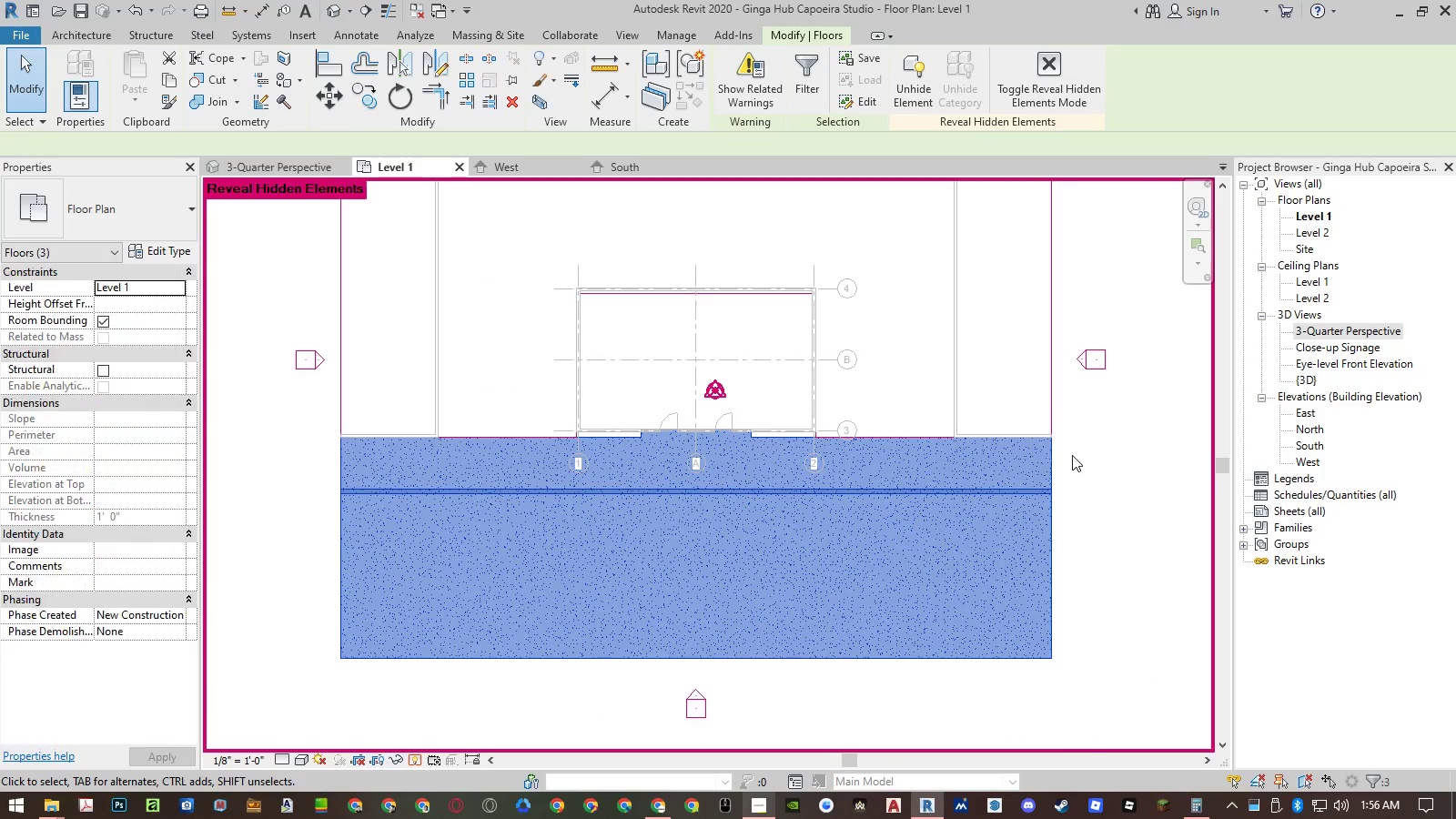 
hold_key(key=ControlLeft, duration=0.66)
left_click_drag(start_coordinate=[1073, 453], to_coordinate=[1020, 404])
 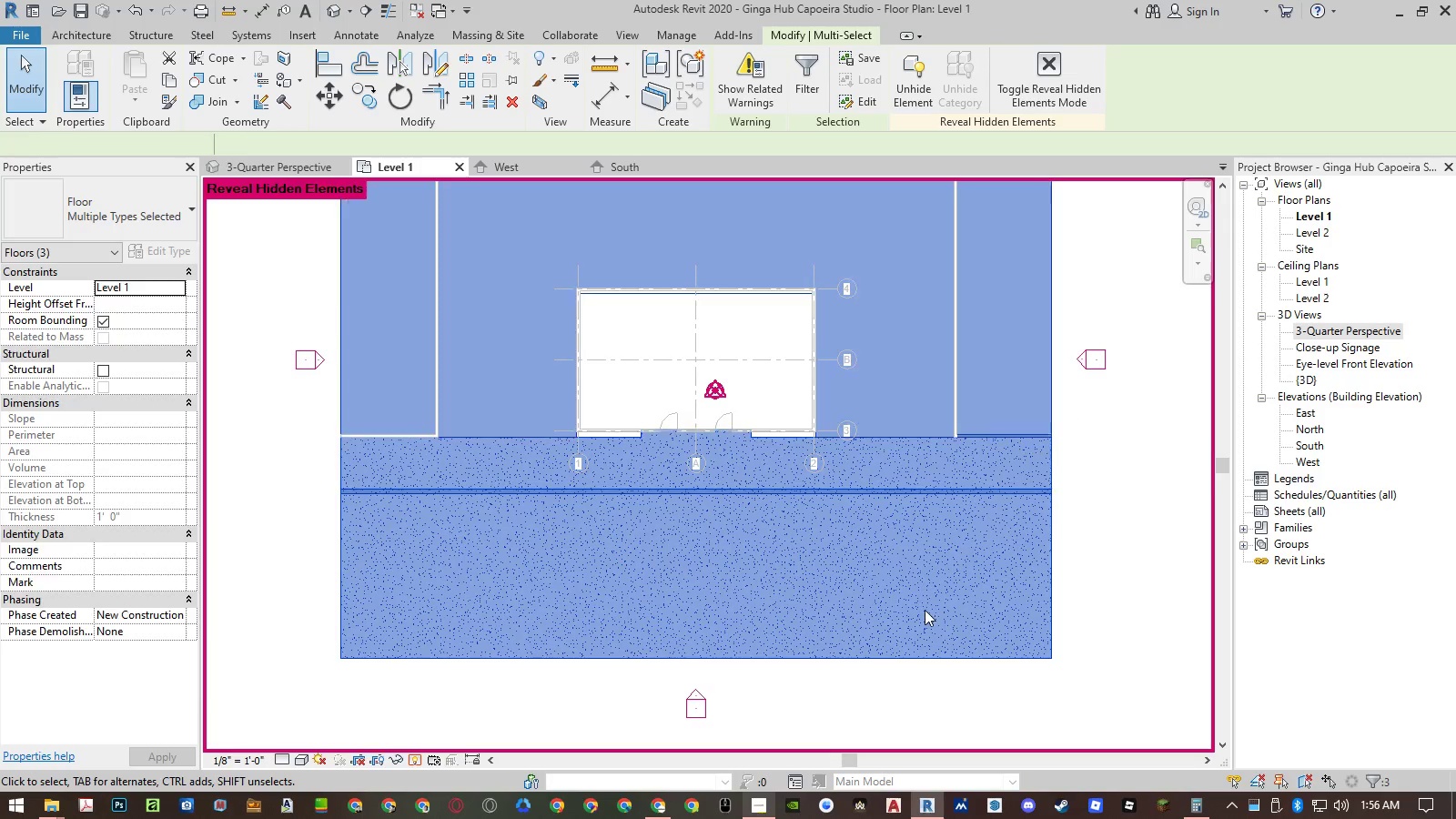 
scroll: coordinate [925, 610], scroll_direction: down, amount: 5.0
 